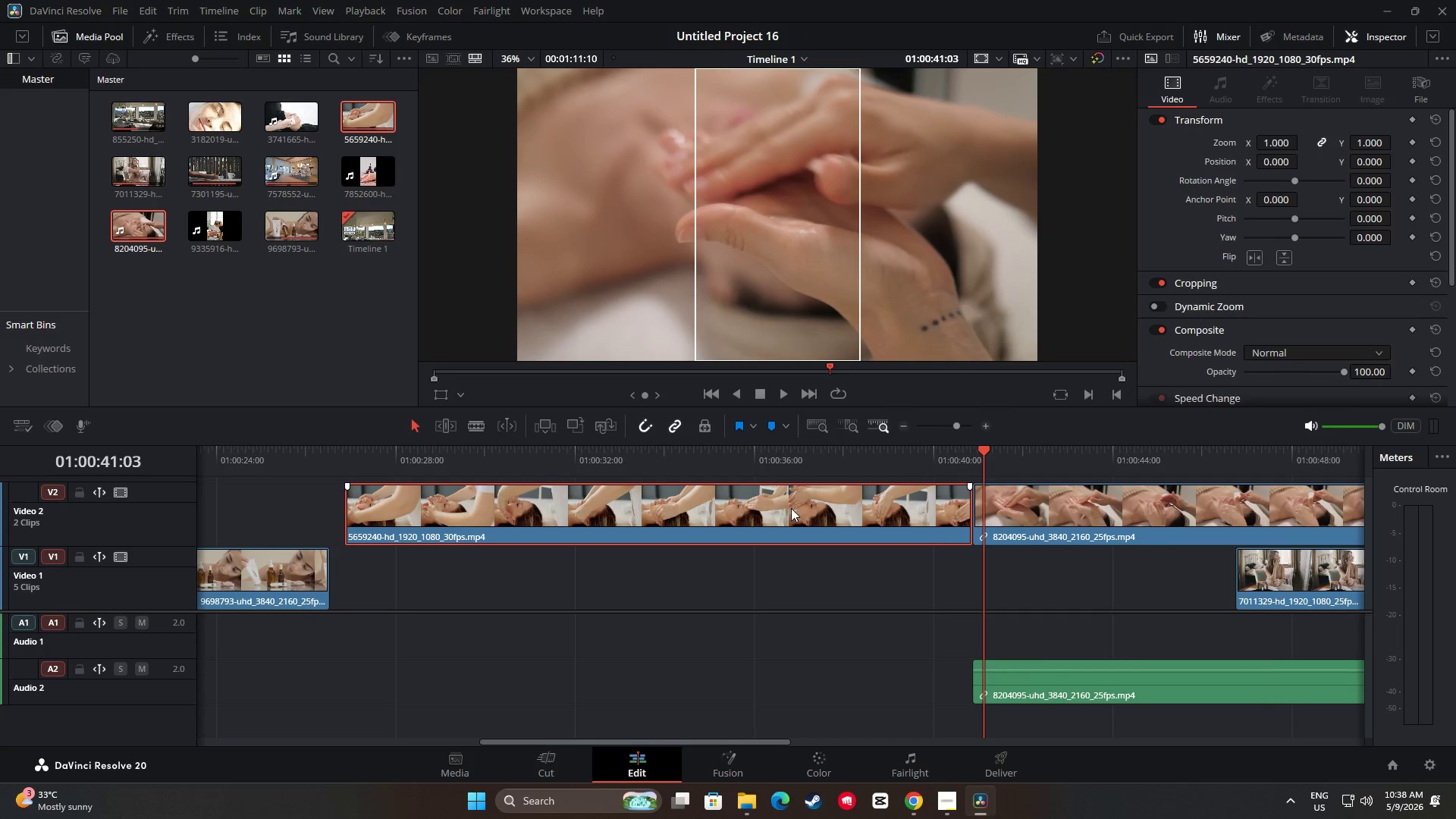 
key(Backspace)
 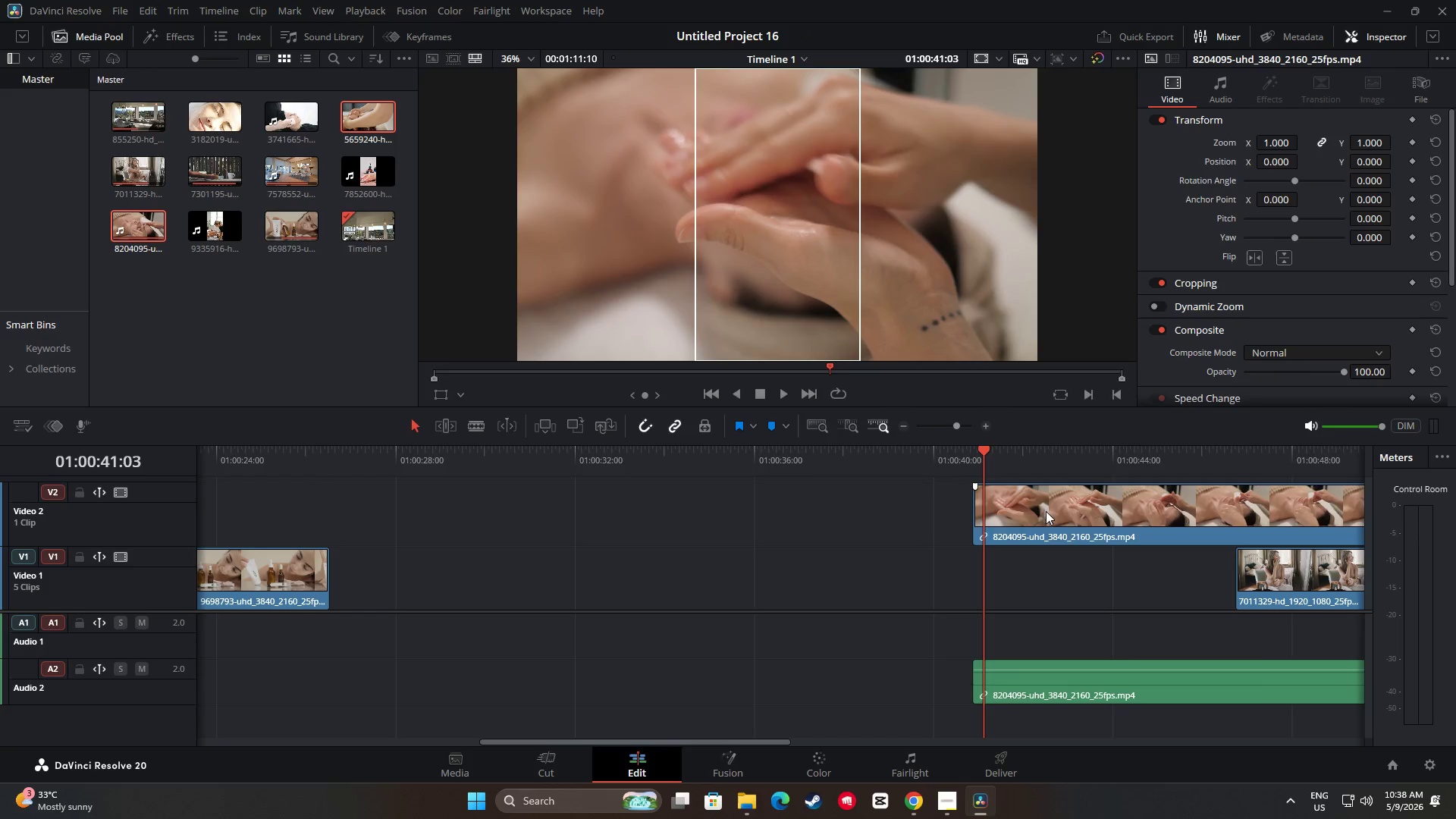 
left_click_drag(start_coordinate=[1046, 511], to_coordinate=[424, 522])
 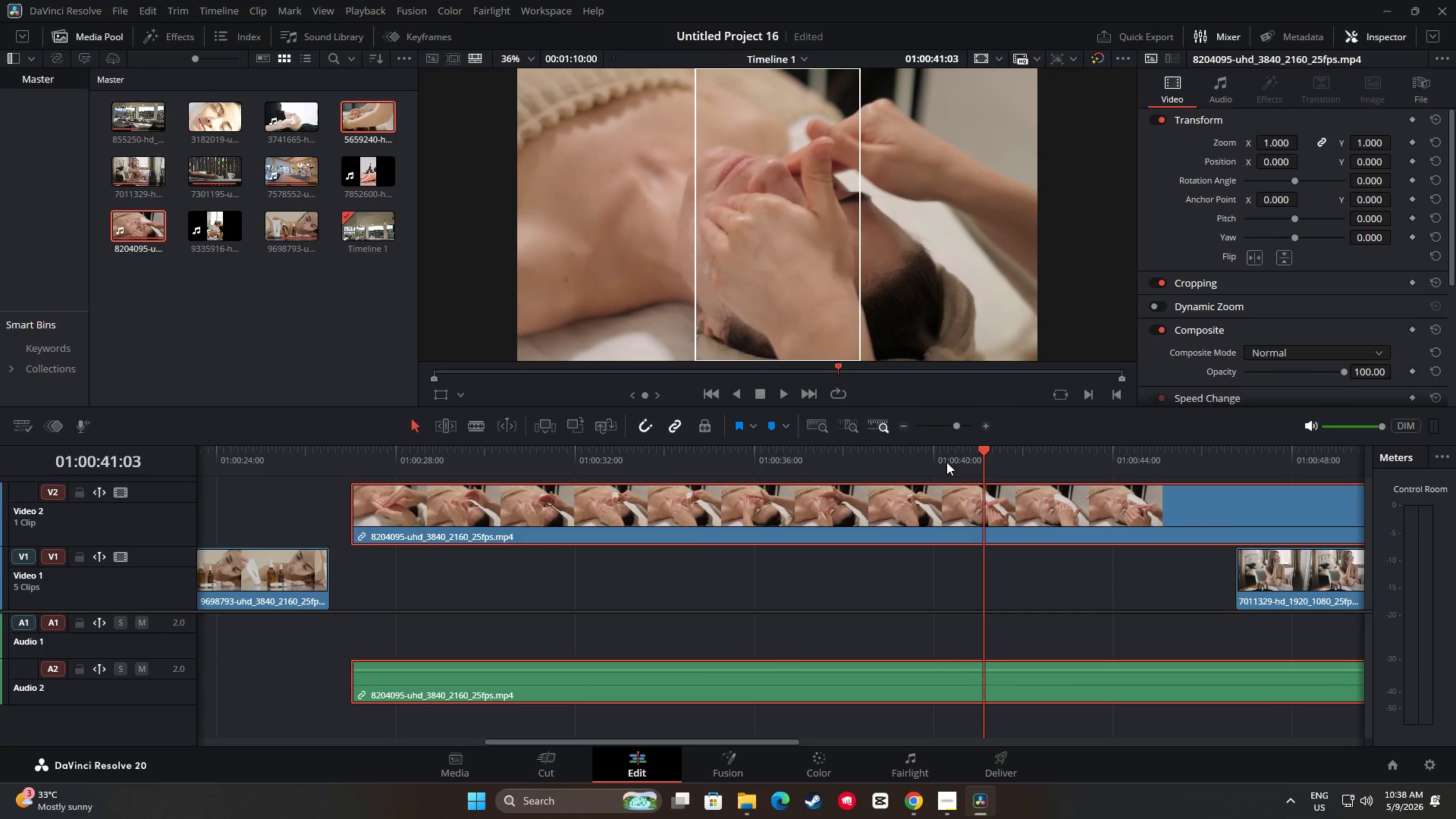 
key(Control+B)
 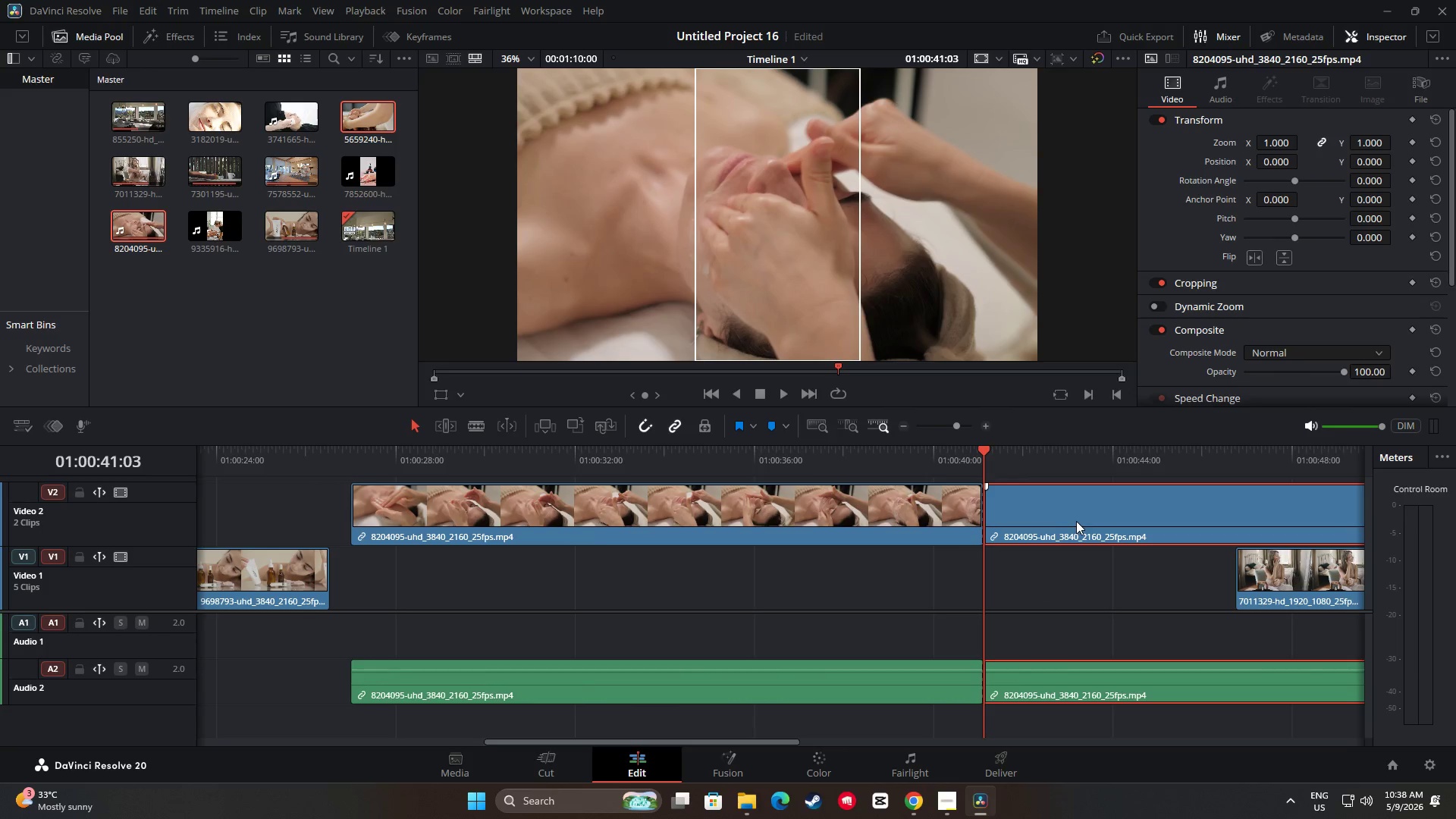 
key(Backspace)
 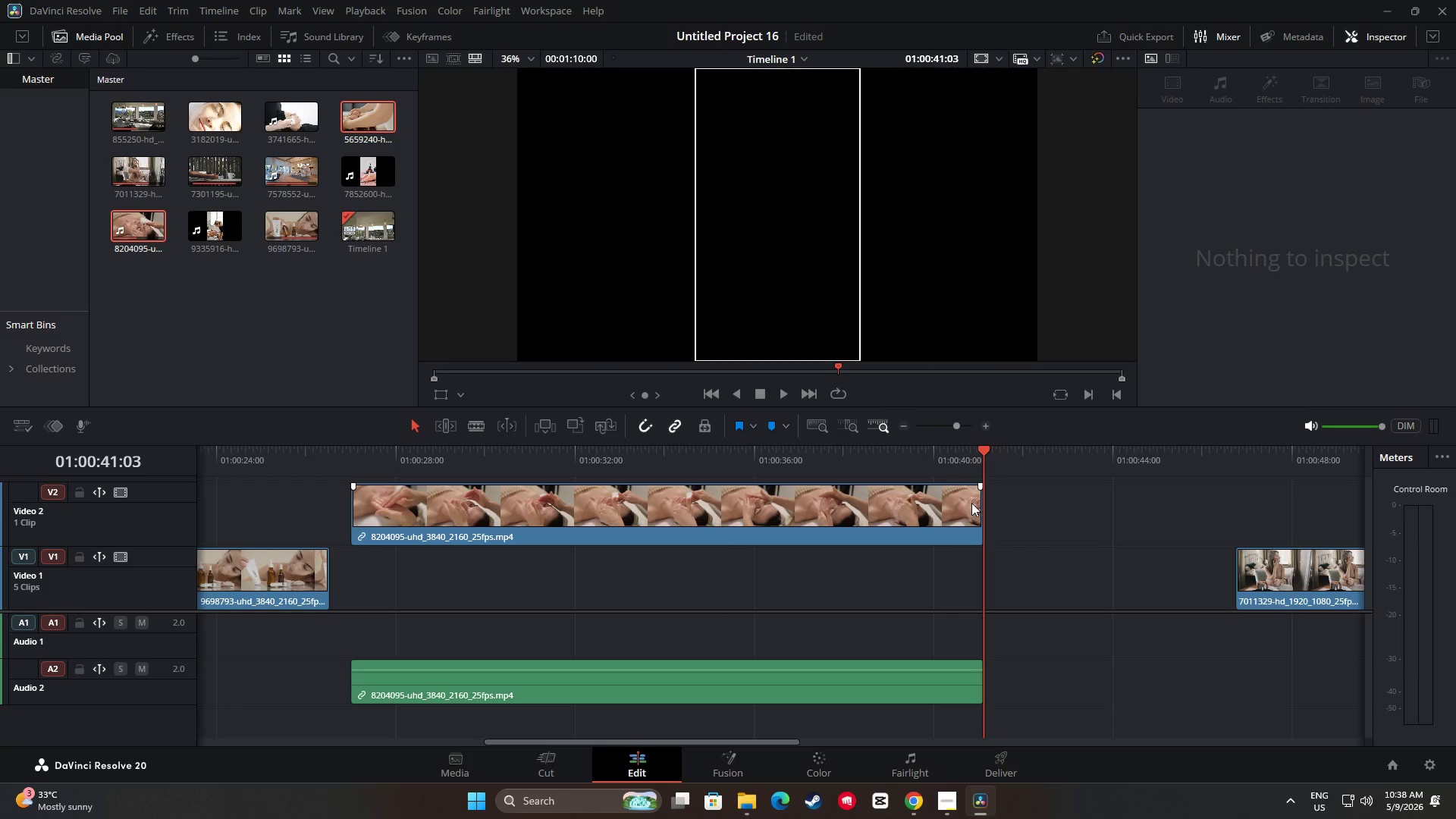 
left_click_drag(start_coordinate=[978, 502], to_coordinate=[827, 511])
 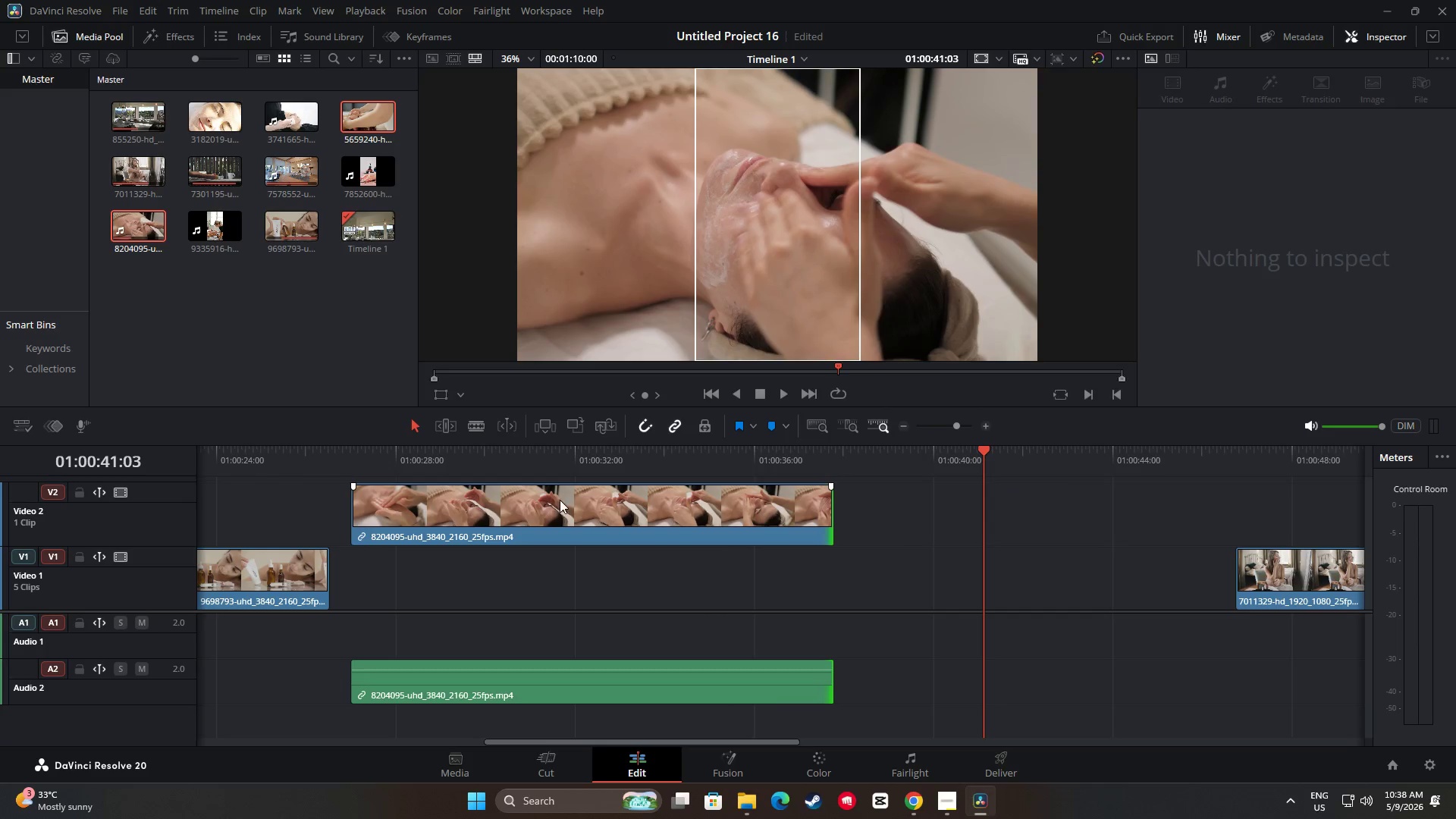 
left_click_drag(start_coordinate=[560, 500], to_coordinate=[532, 560])
 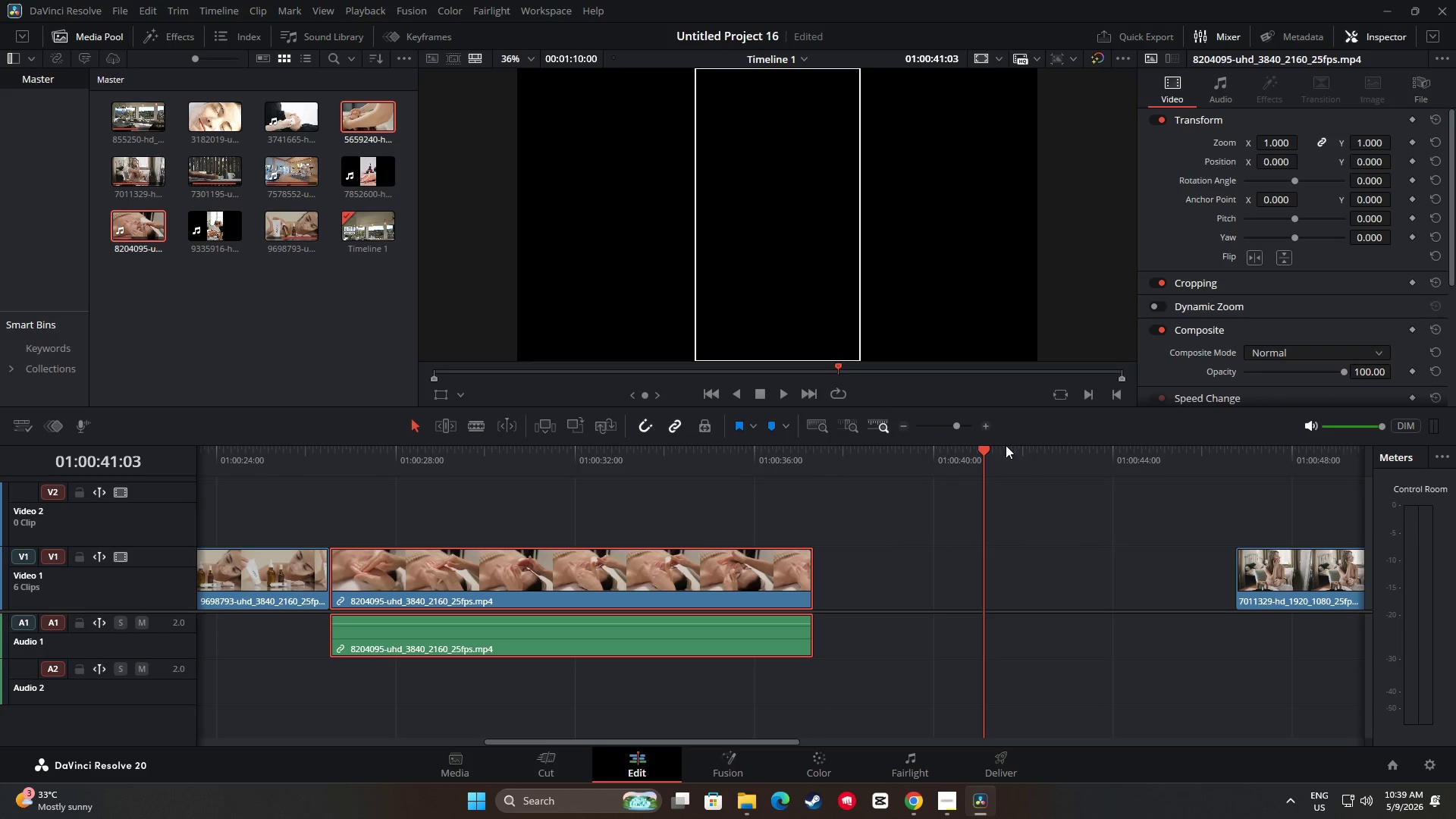 
left_click_drag(start_coordinate=[973, 450], to_coordinate=[271, 488])
 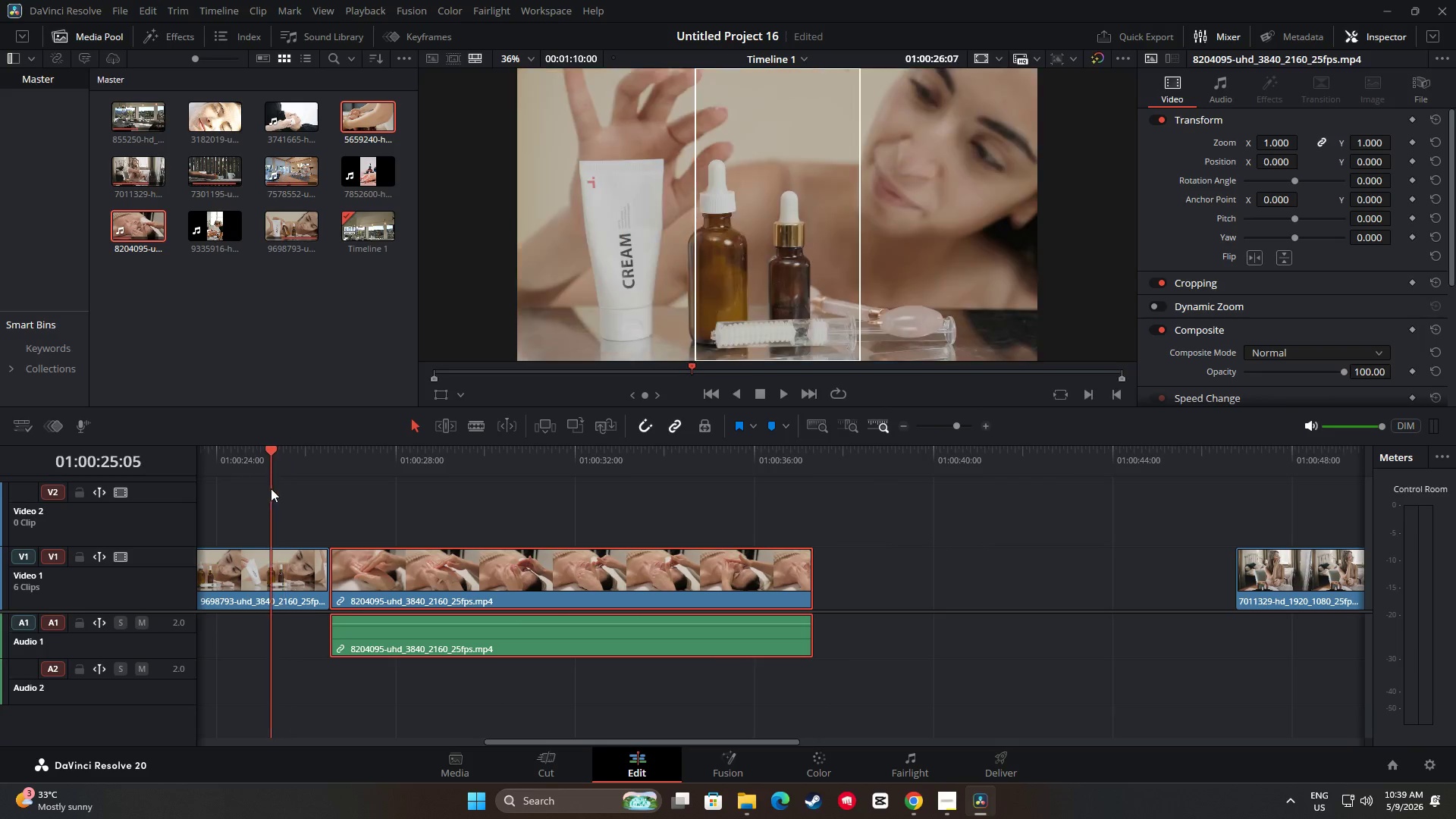 
key(Space)
 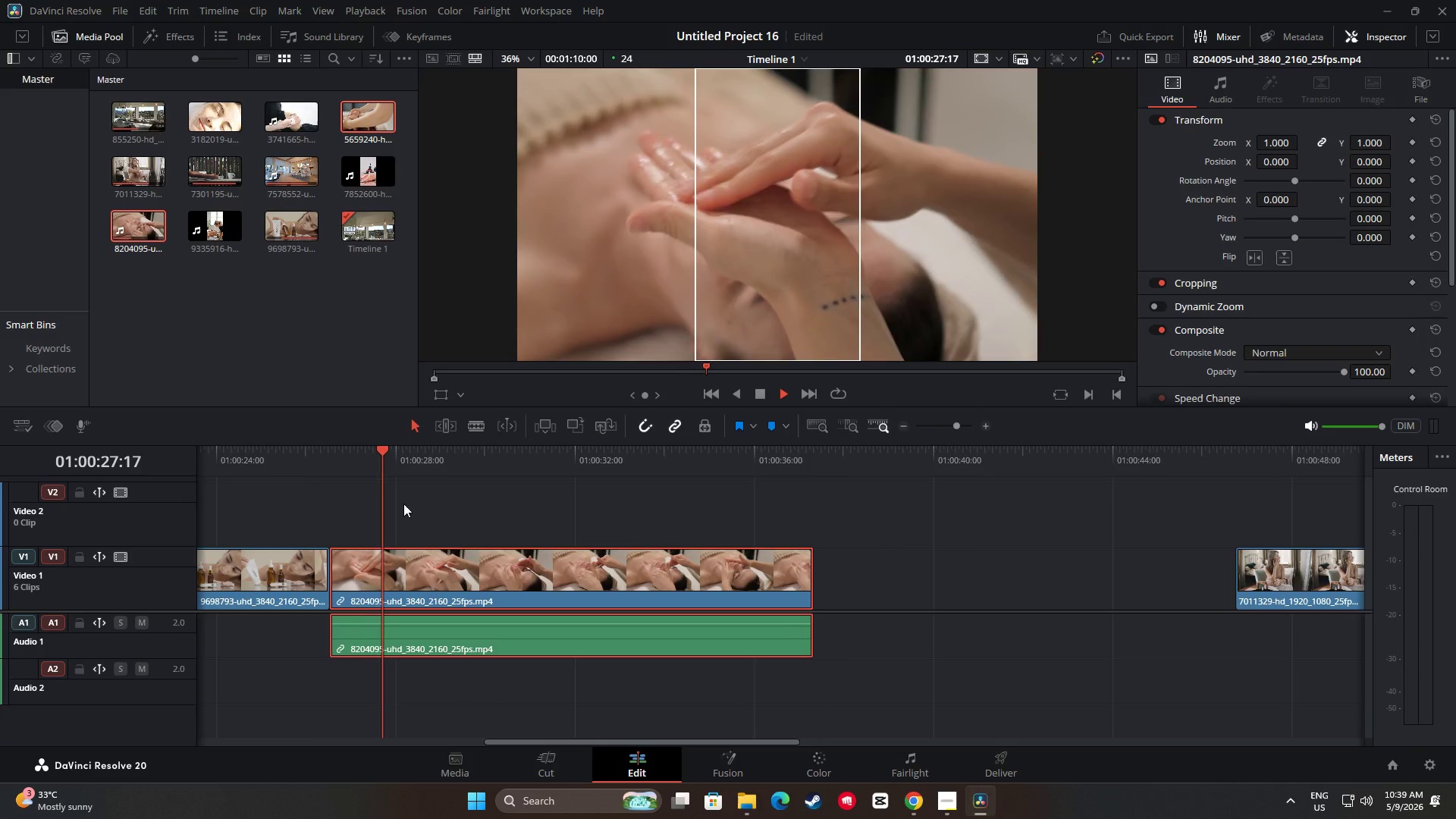 
key(Space)
 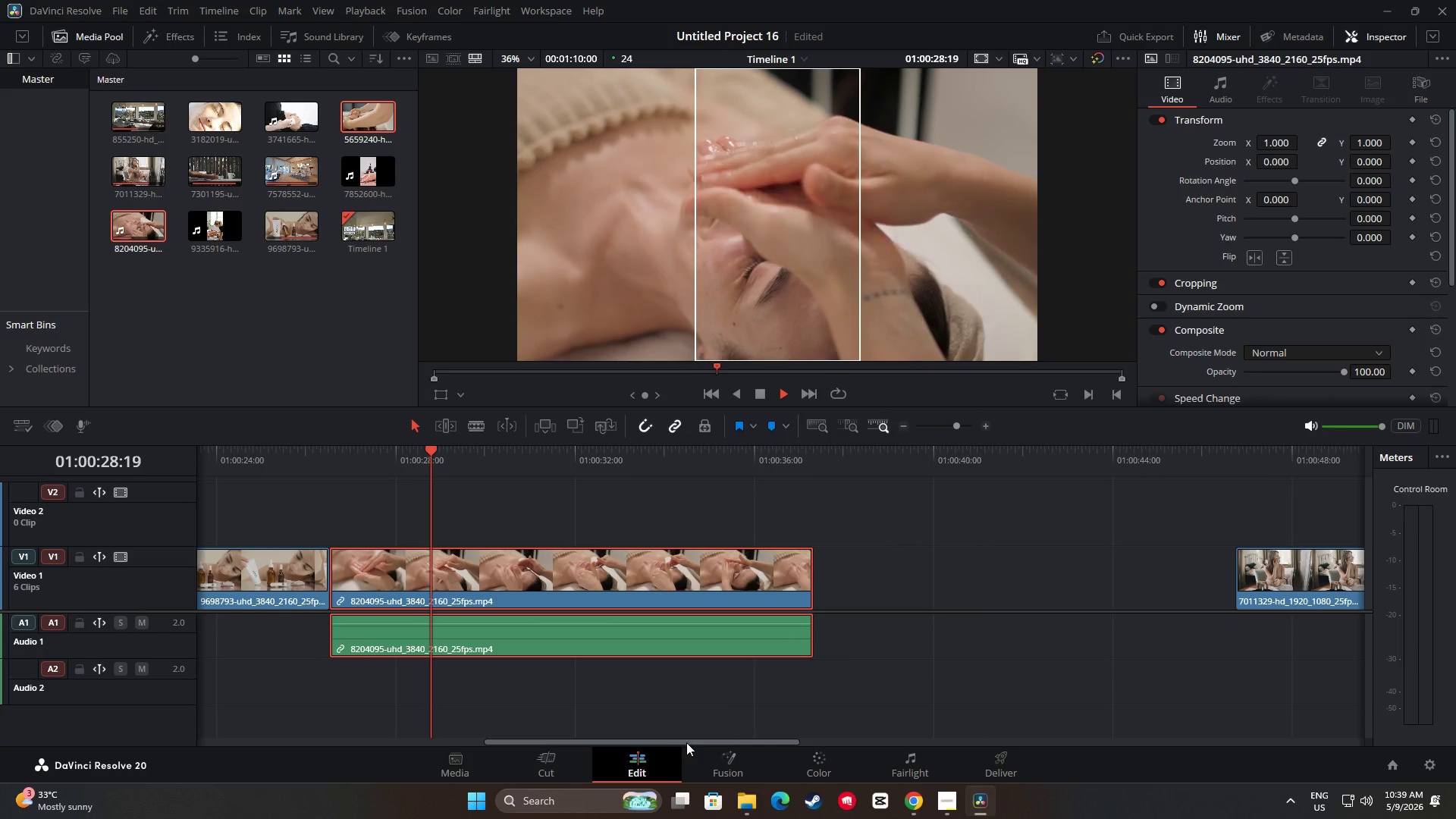 
left_click_drag(start_coordinate=[687, 742], to_coordinate=[799, 737])
 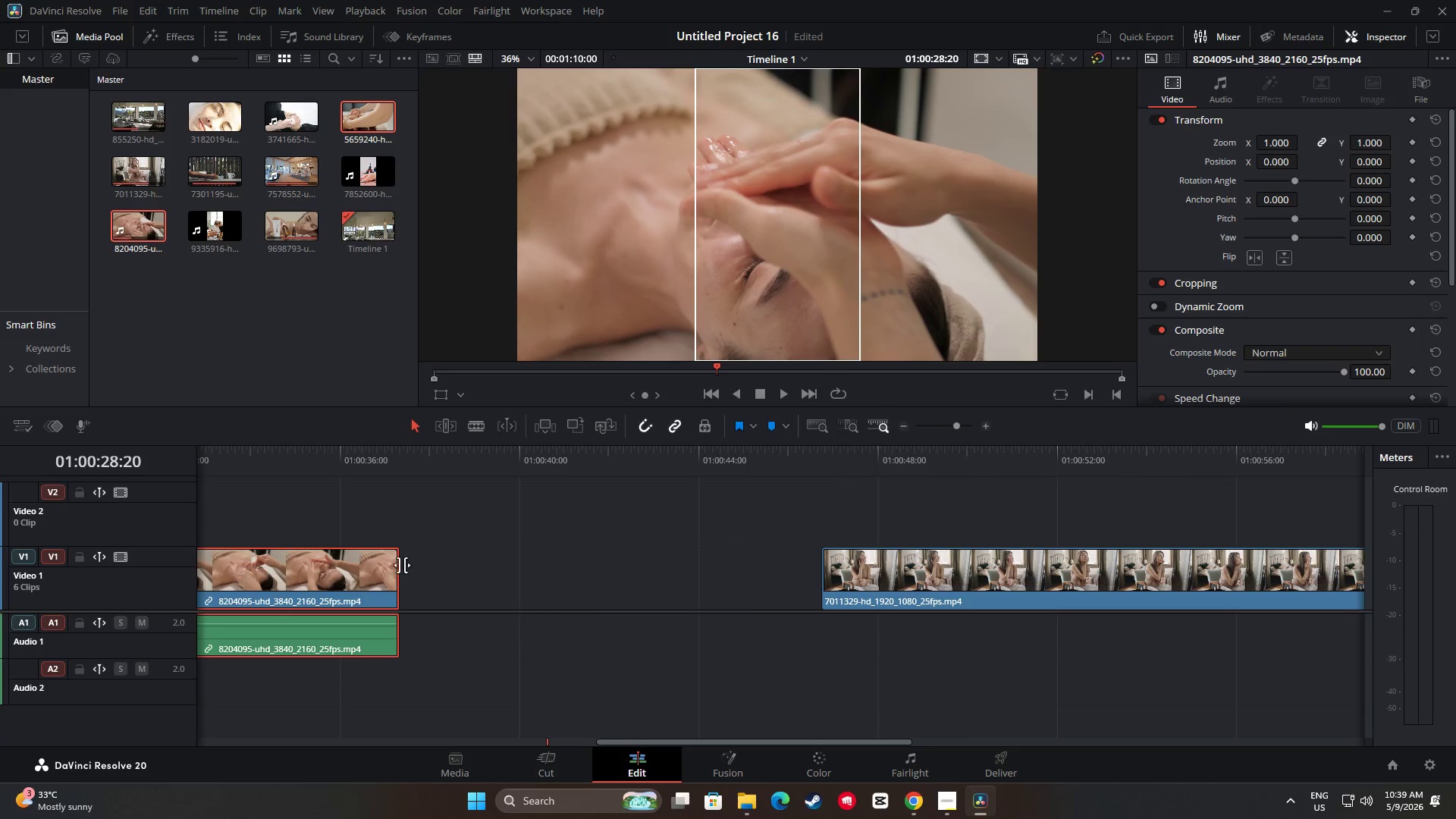 
left_click_drag(start_coordinate=[397, 568], to_coordinate=[339, 566])
 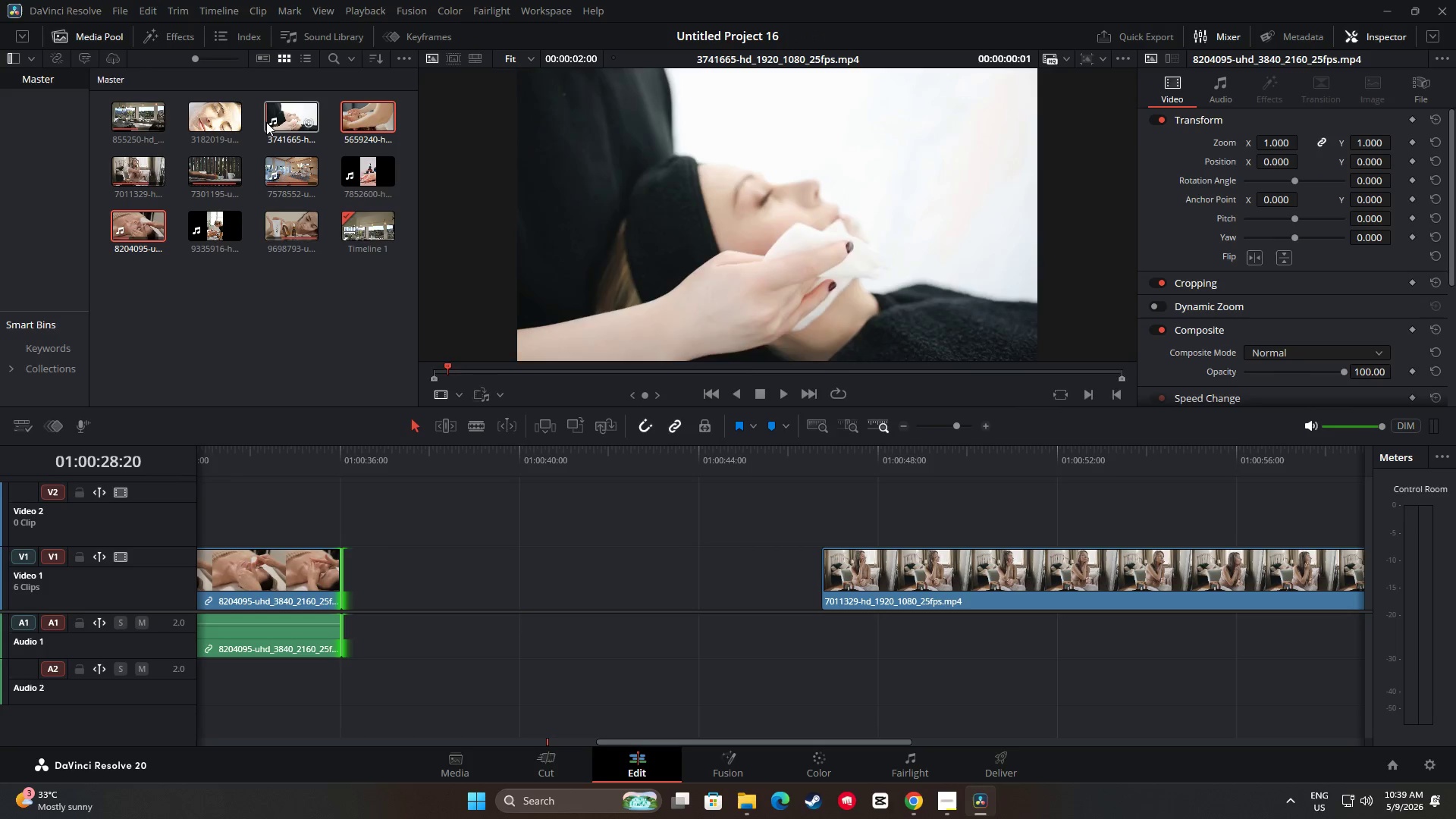 
left_click_drag(start_coordinate=[287, 117], to_coordinate=[303, 339])
 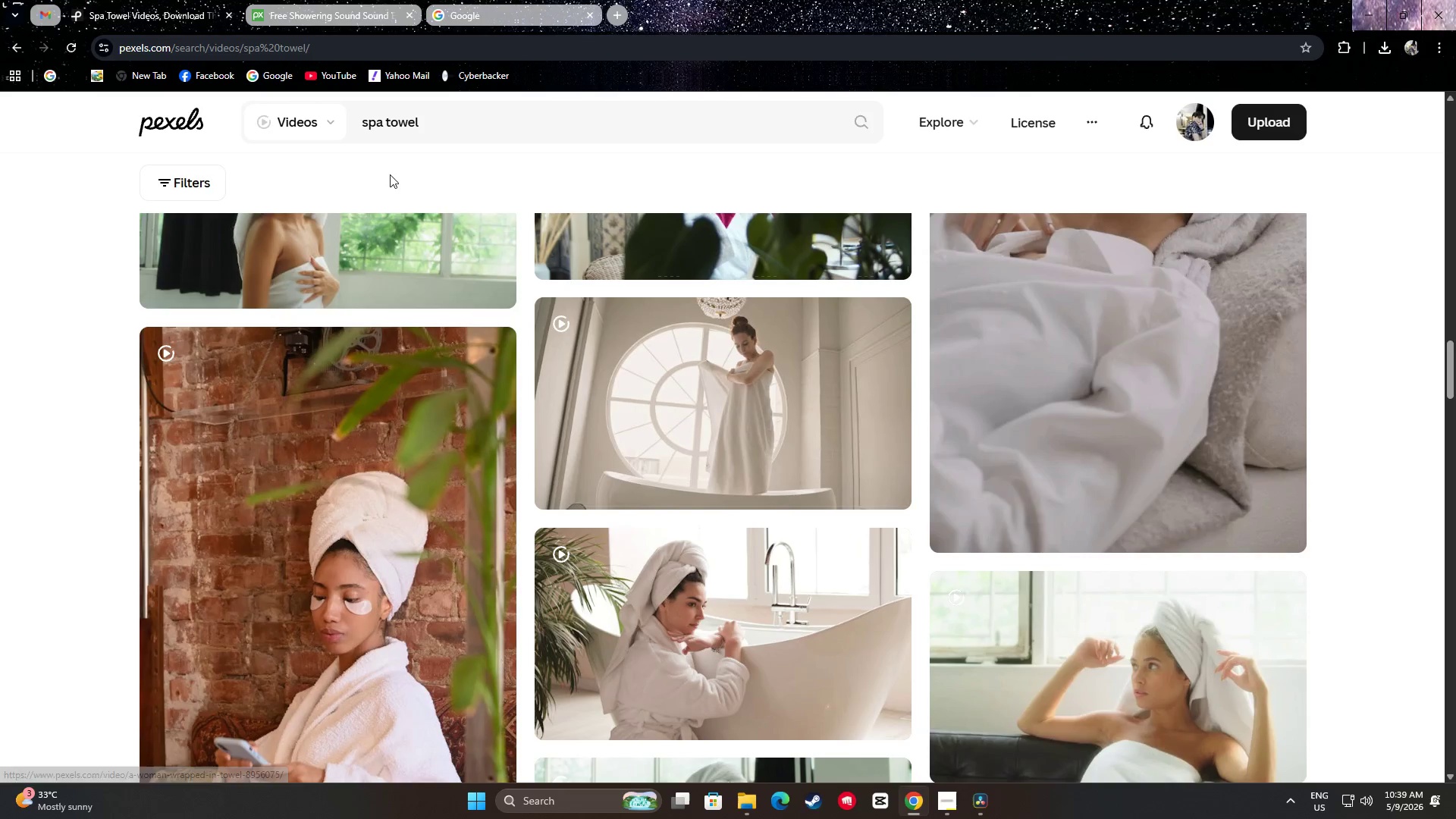 
left_click([14, 47])
 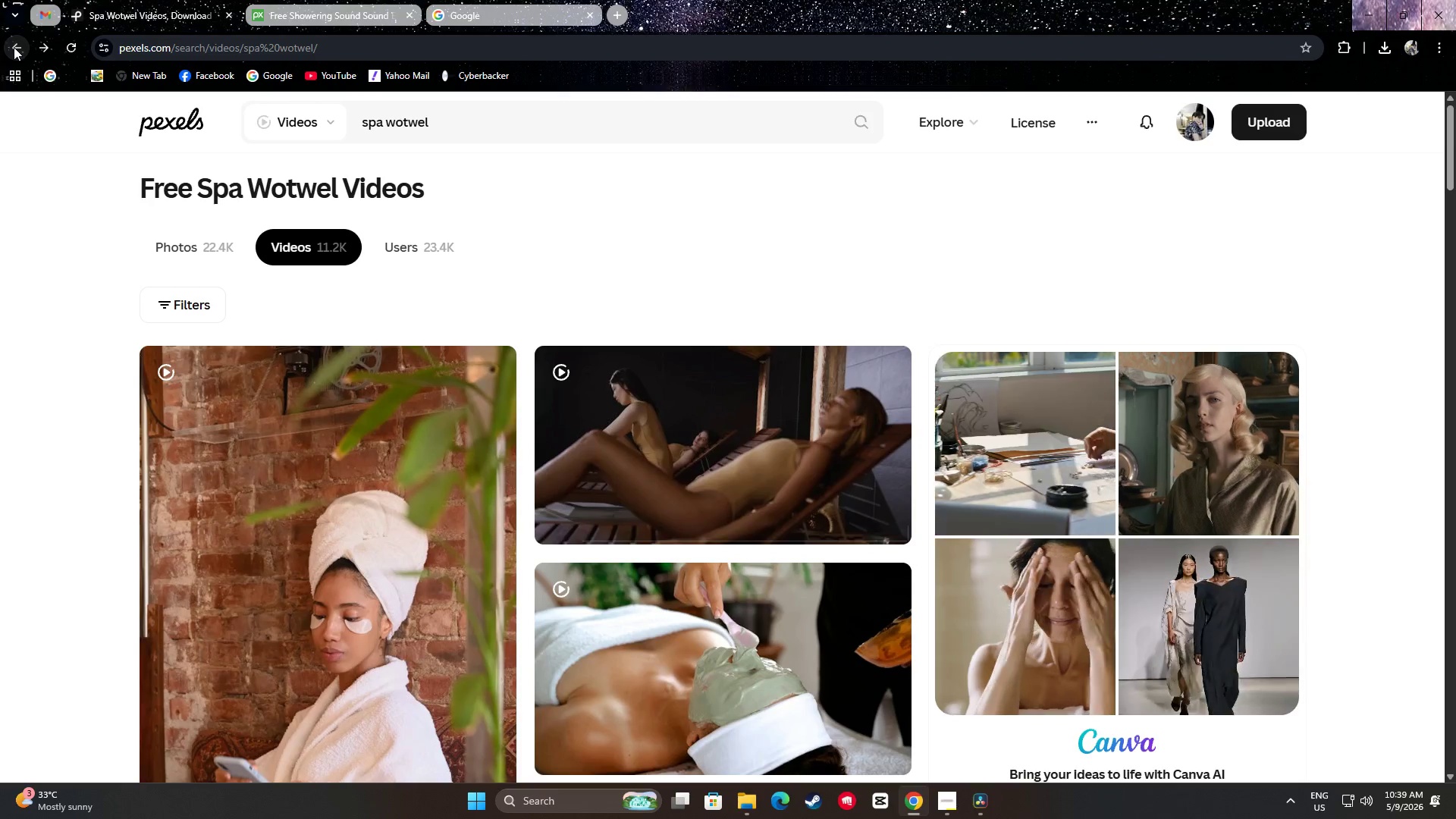 
left_click([14, 47])
 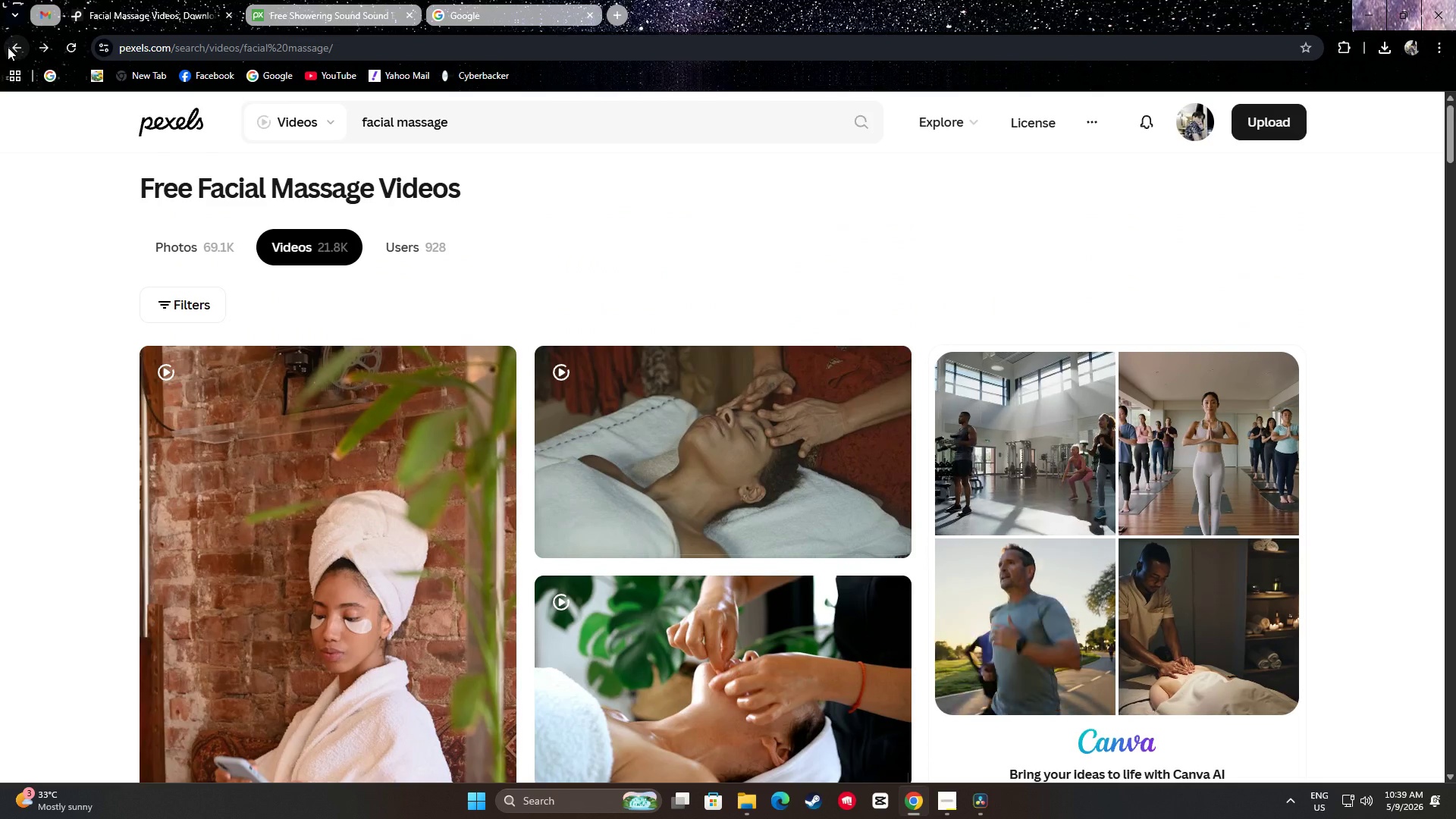 
scroll: coordinate [38, 180], scroll_direction: down, amount: 35.0
 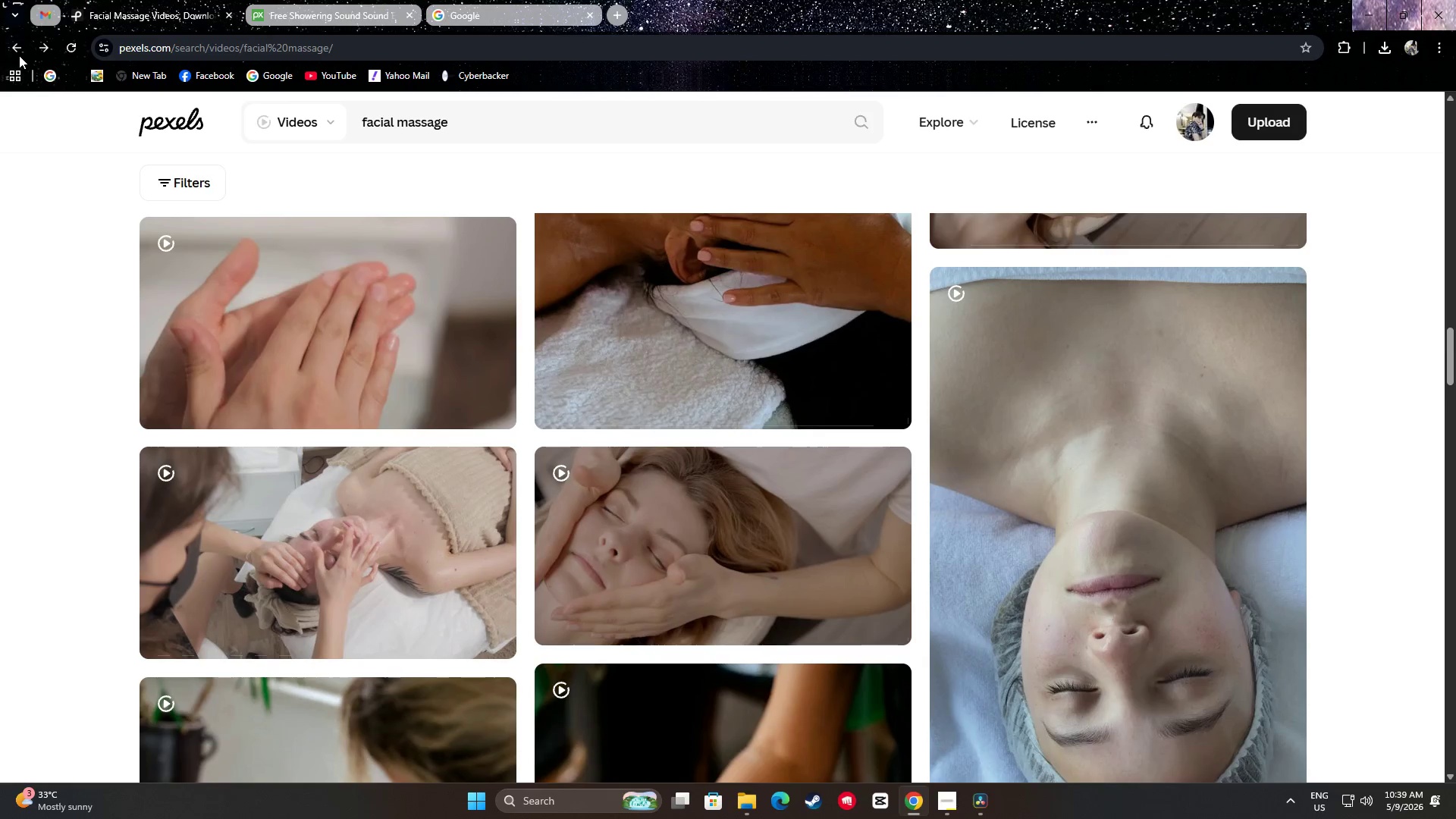 
left_click([17, 46])
 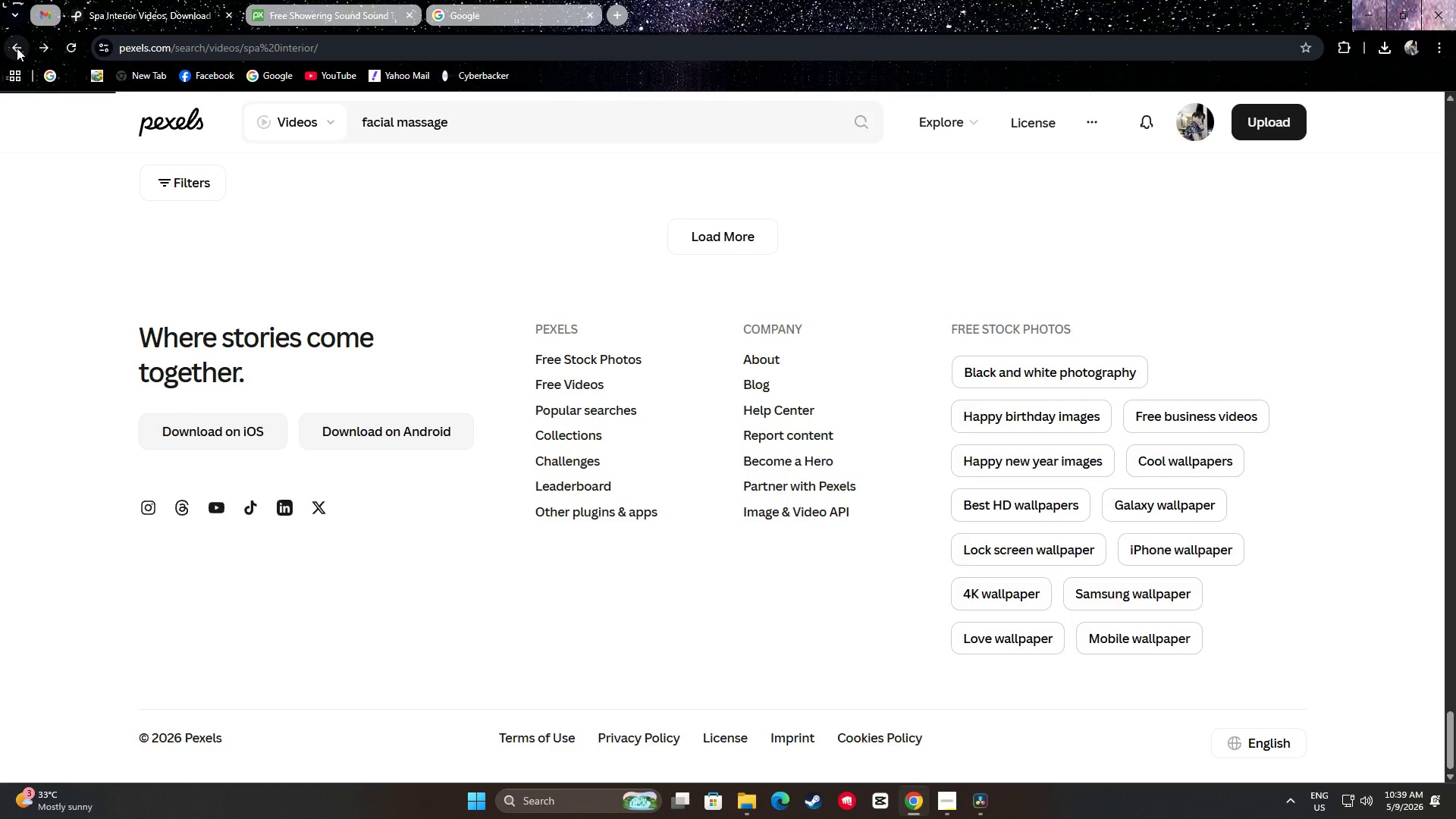 
left_click([17, 48])
 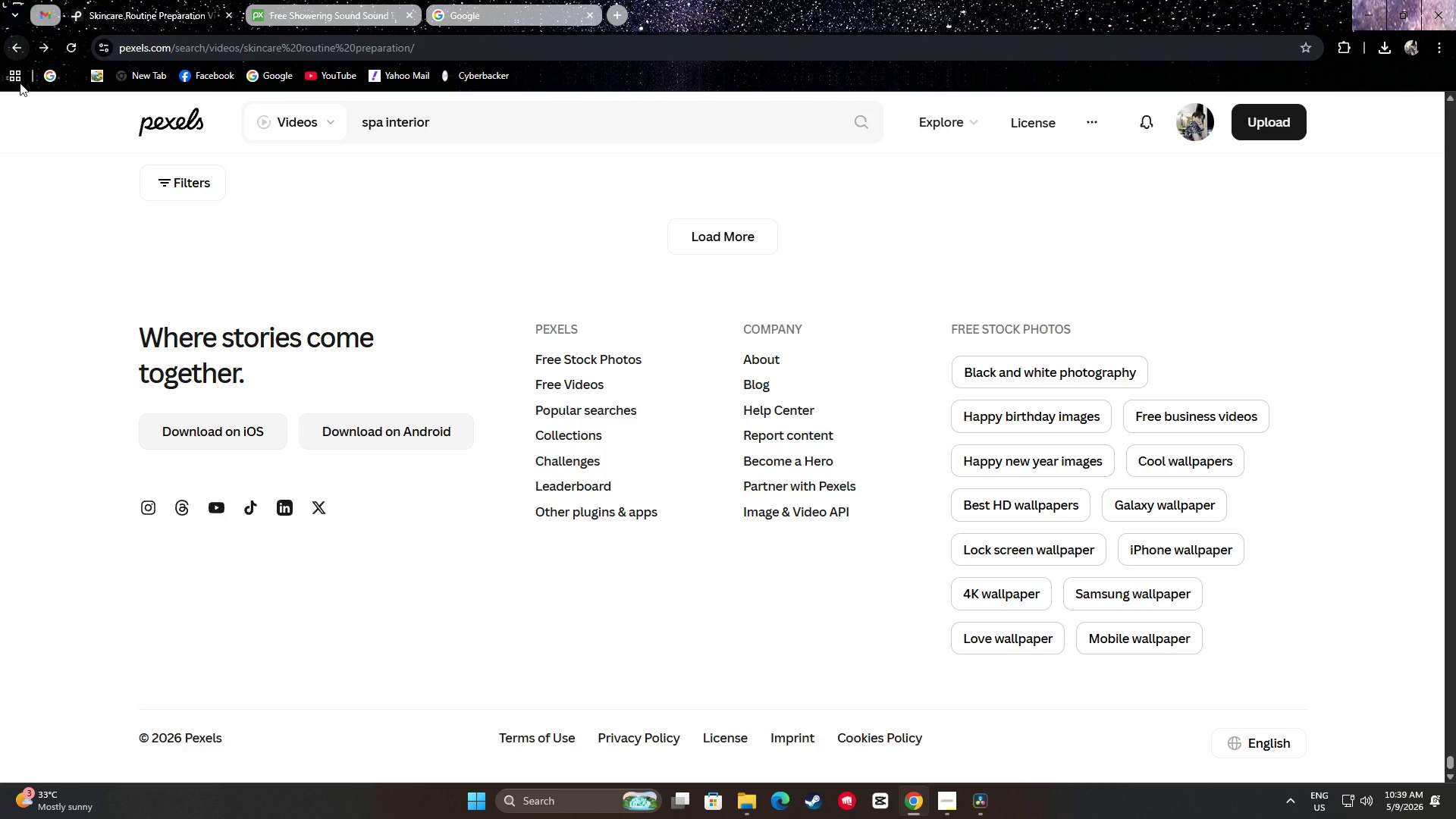 
scroll: coordinate [83, 361], scroll_direction: up, amount: 7.0
 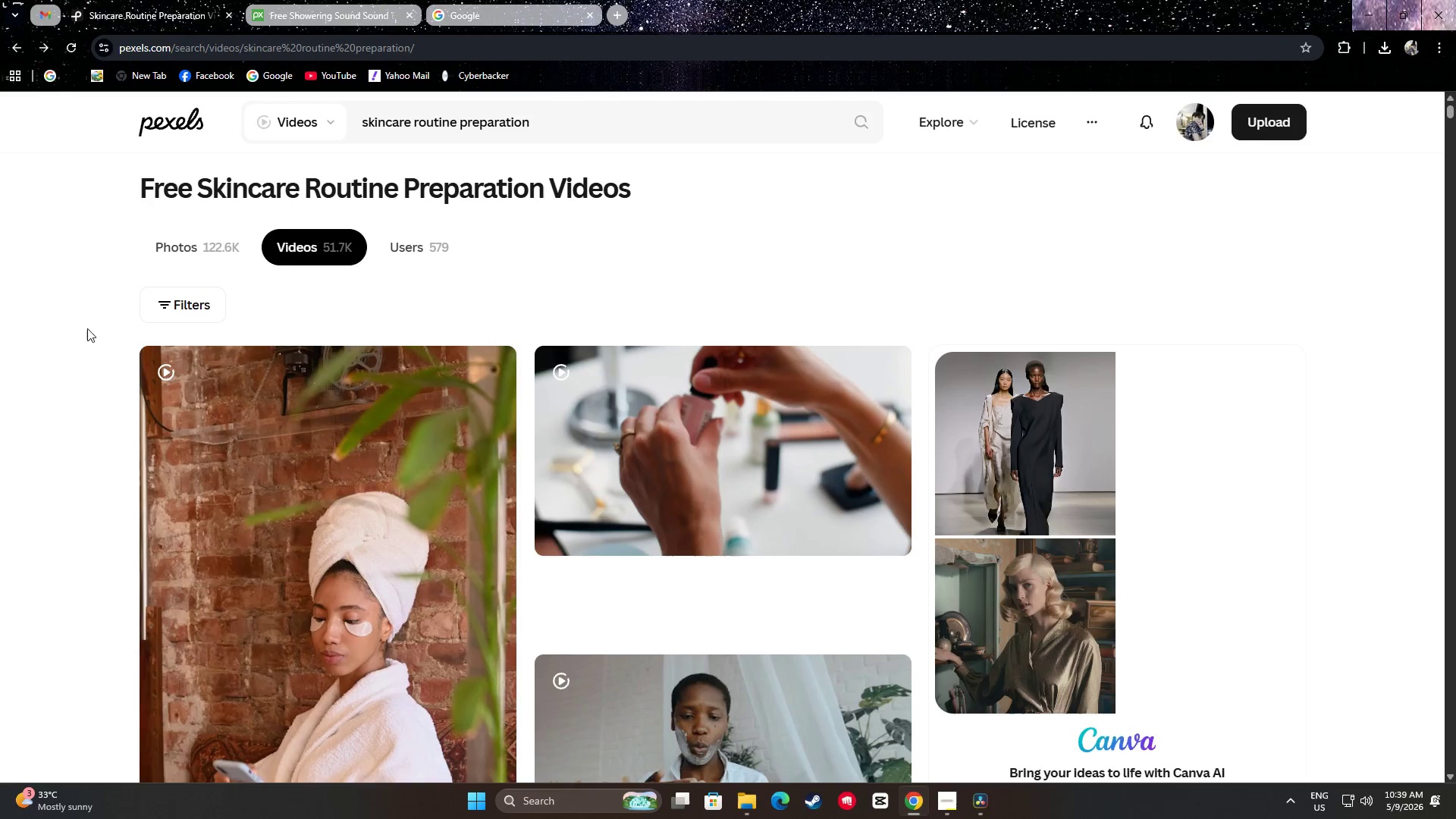 
scroll: coordinate [74, 332], scroll_direction: down, amount: 29.0
 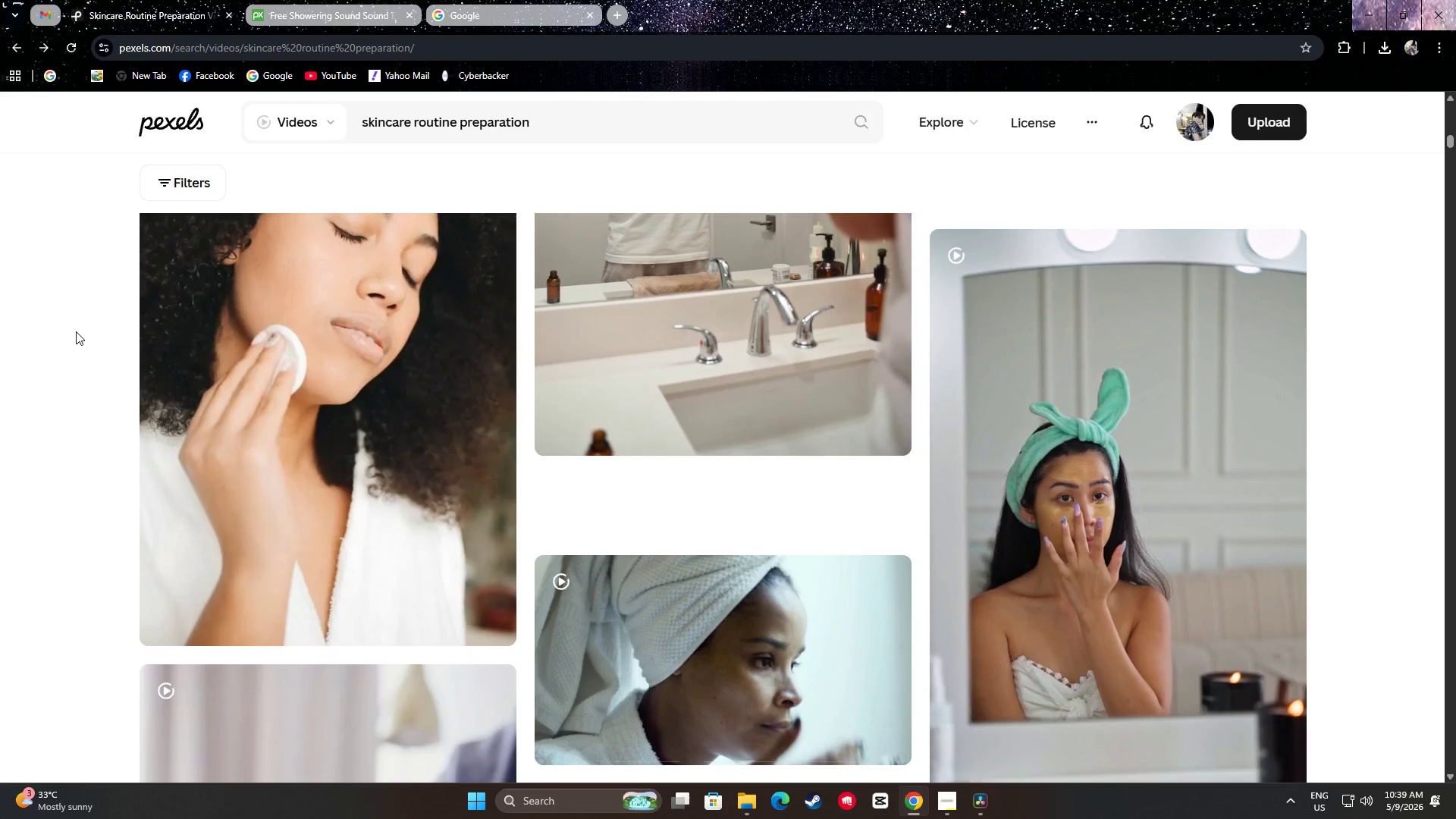 
scroll: coordinate [71, 313], scroll_direction: down, amount: 23.0
 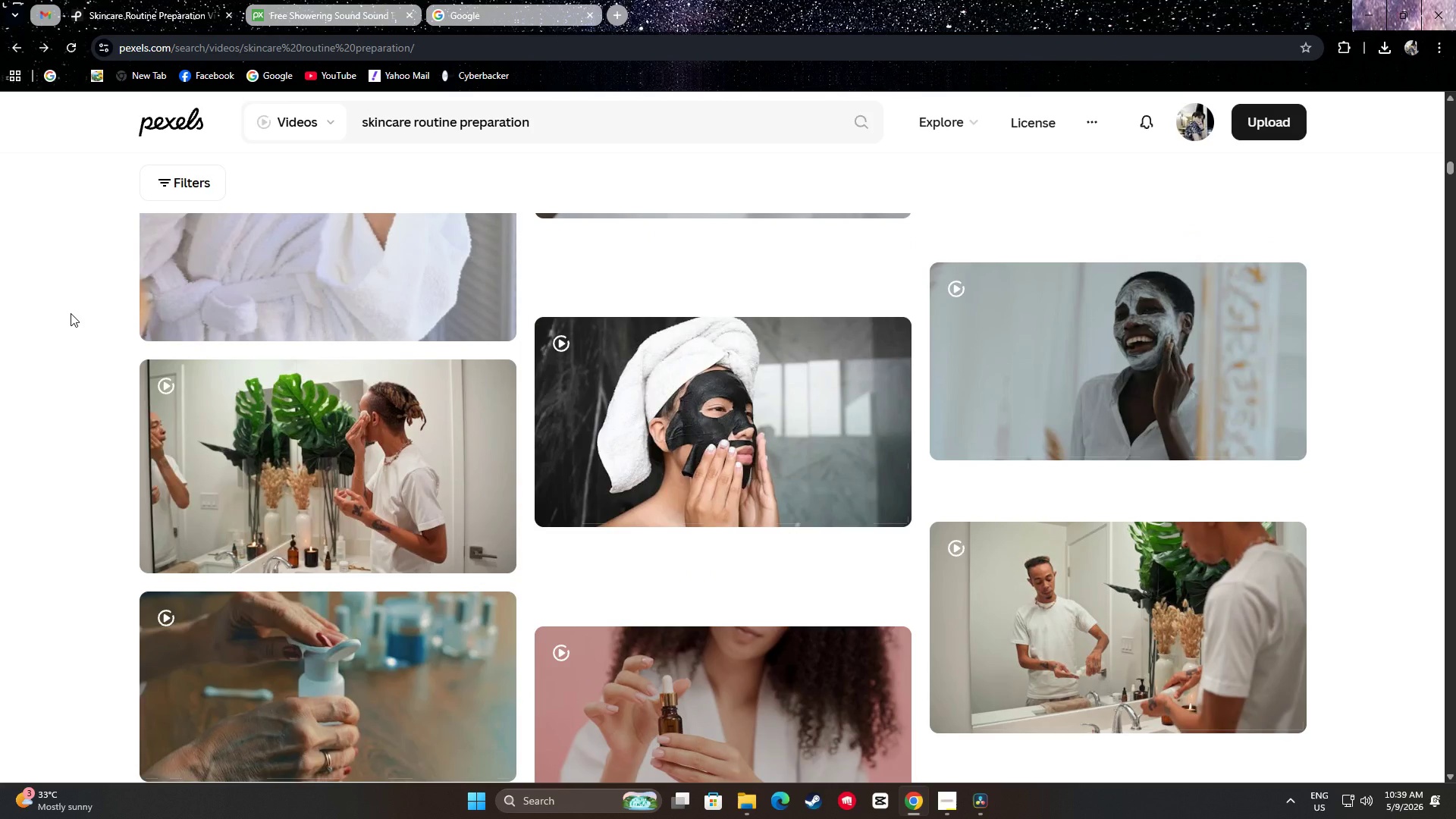 
scroll: coordinate [71, 314], scroll_direction: down, amount: 37.0
 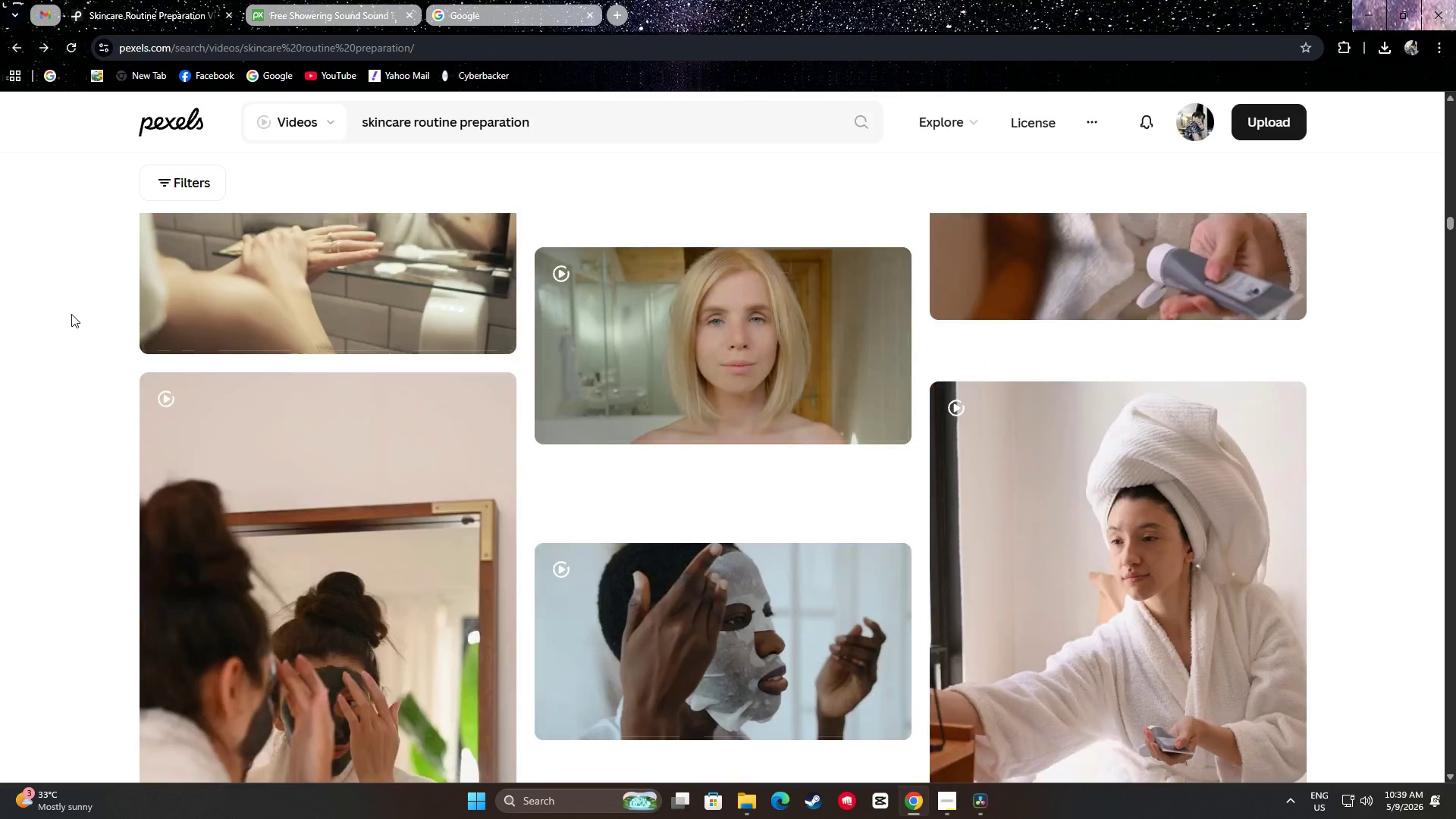 
scroll: coordinate [27, 319], scroll_direction: down, amount: 30.0
 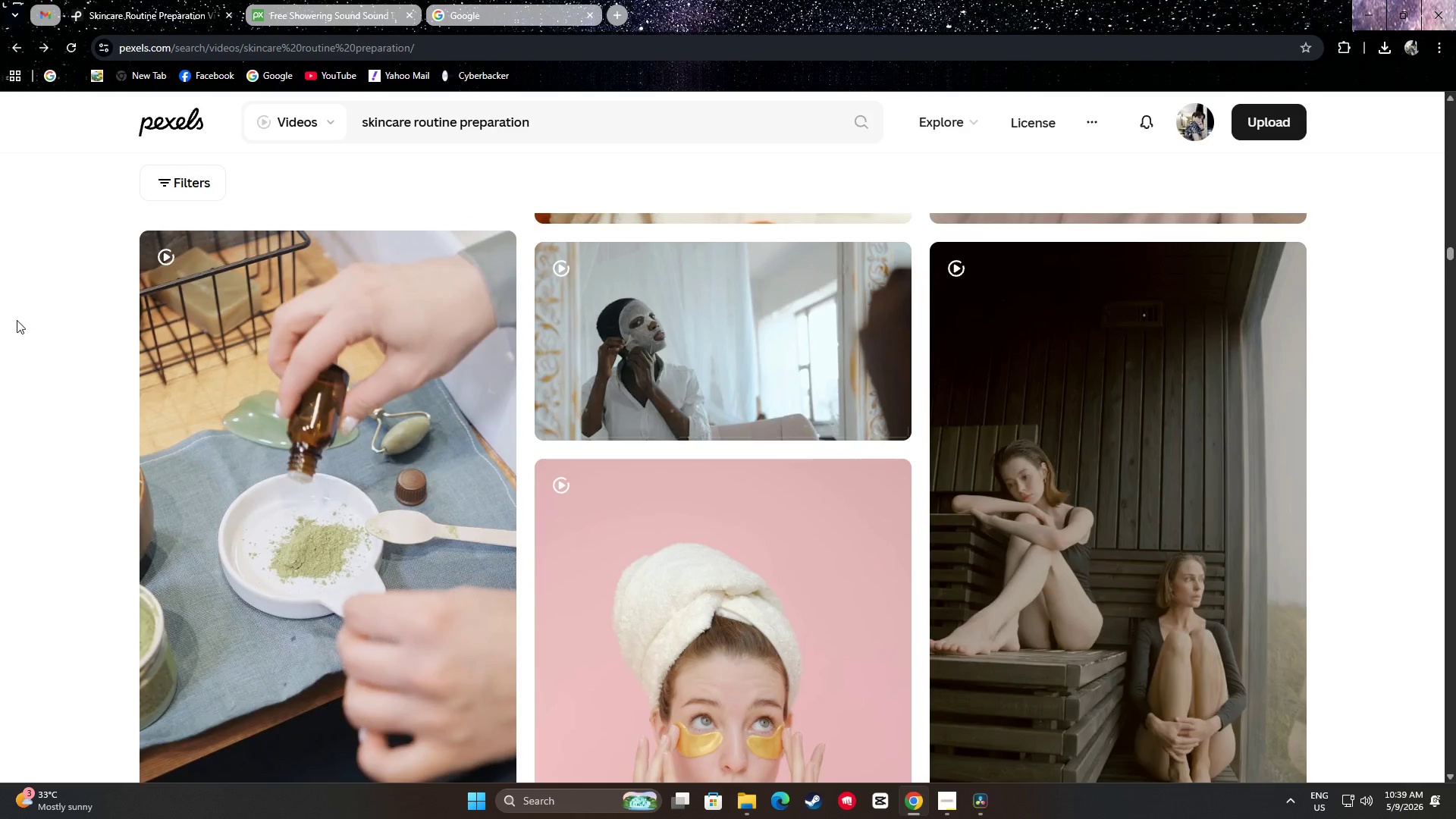 
scroll: coordinate [2, 312], scroll_direction: down, amount: 15.0
 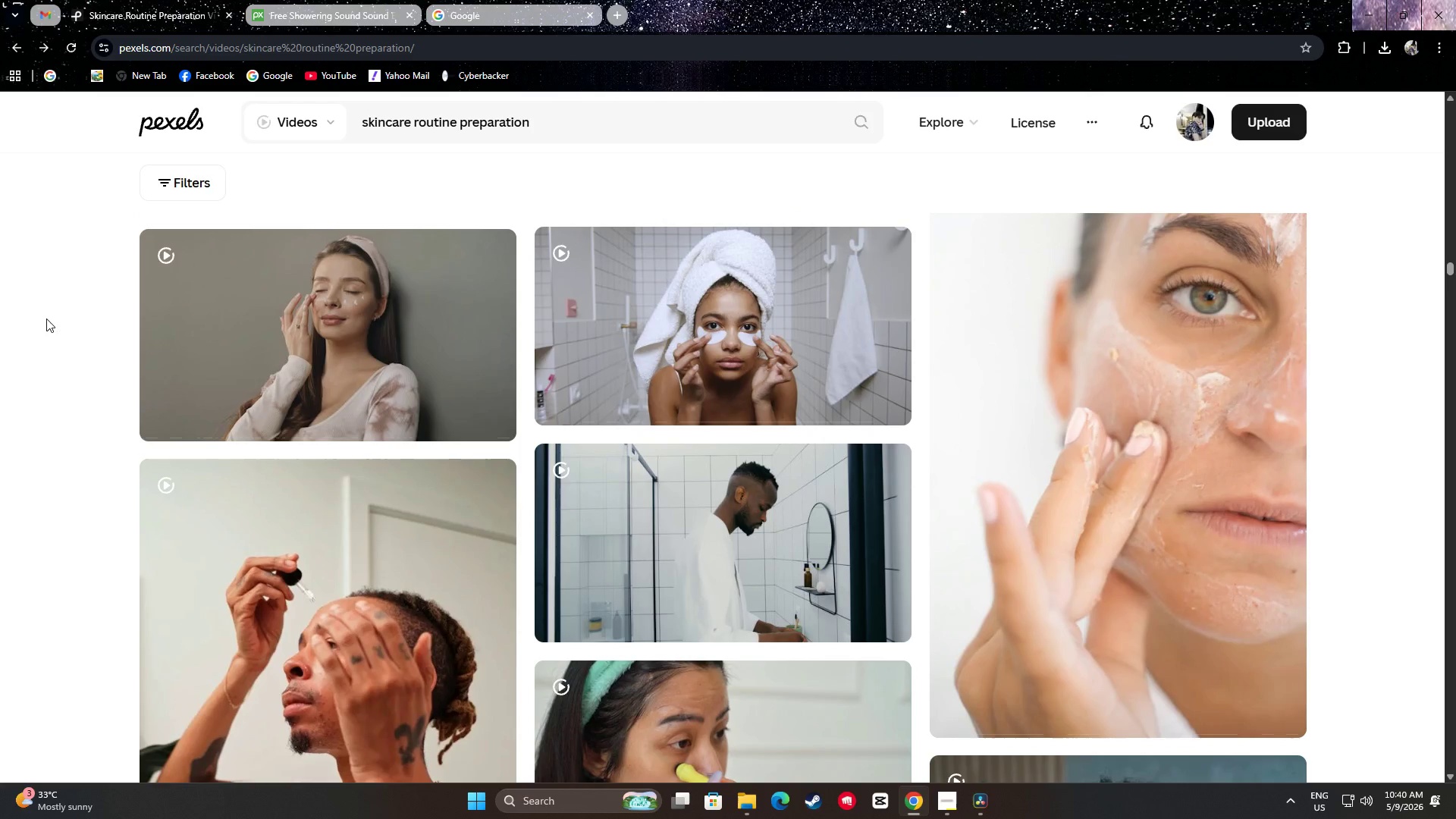 
scroll: coordinate [36, 325], scroll_direction: down, amount: 27.0
 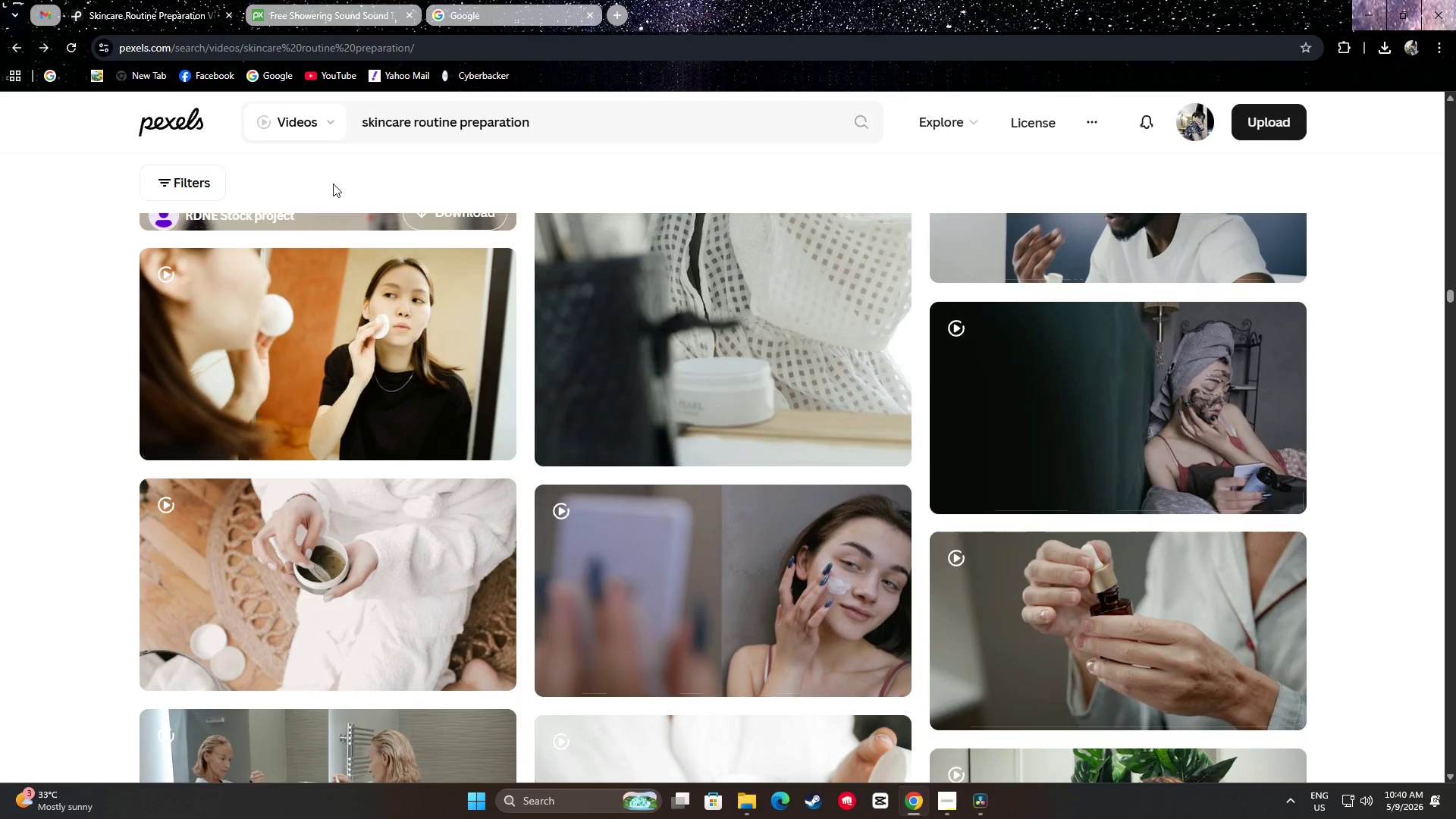 
right_click([16, 50])
 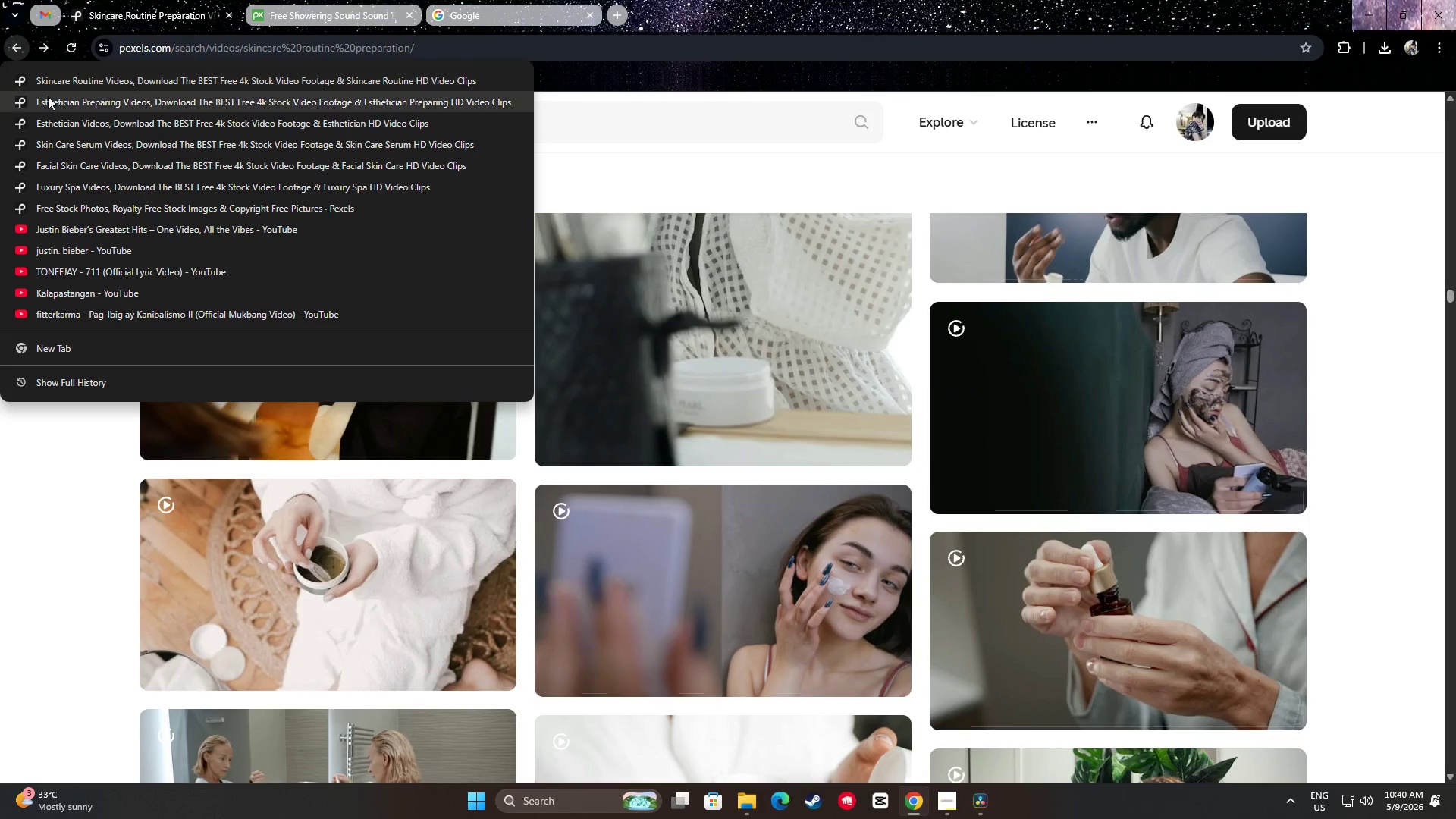 
left_click_drag(start_coordinate=[49, 96], to_coordinate=[52, 96])
 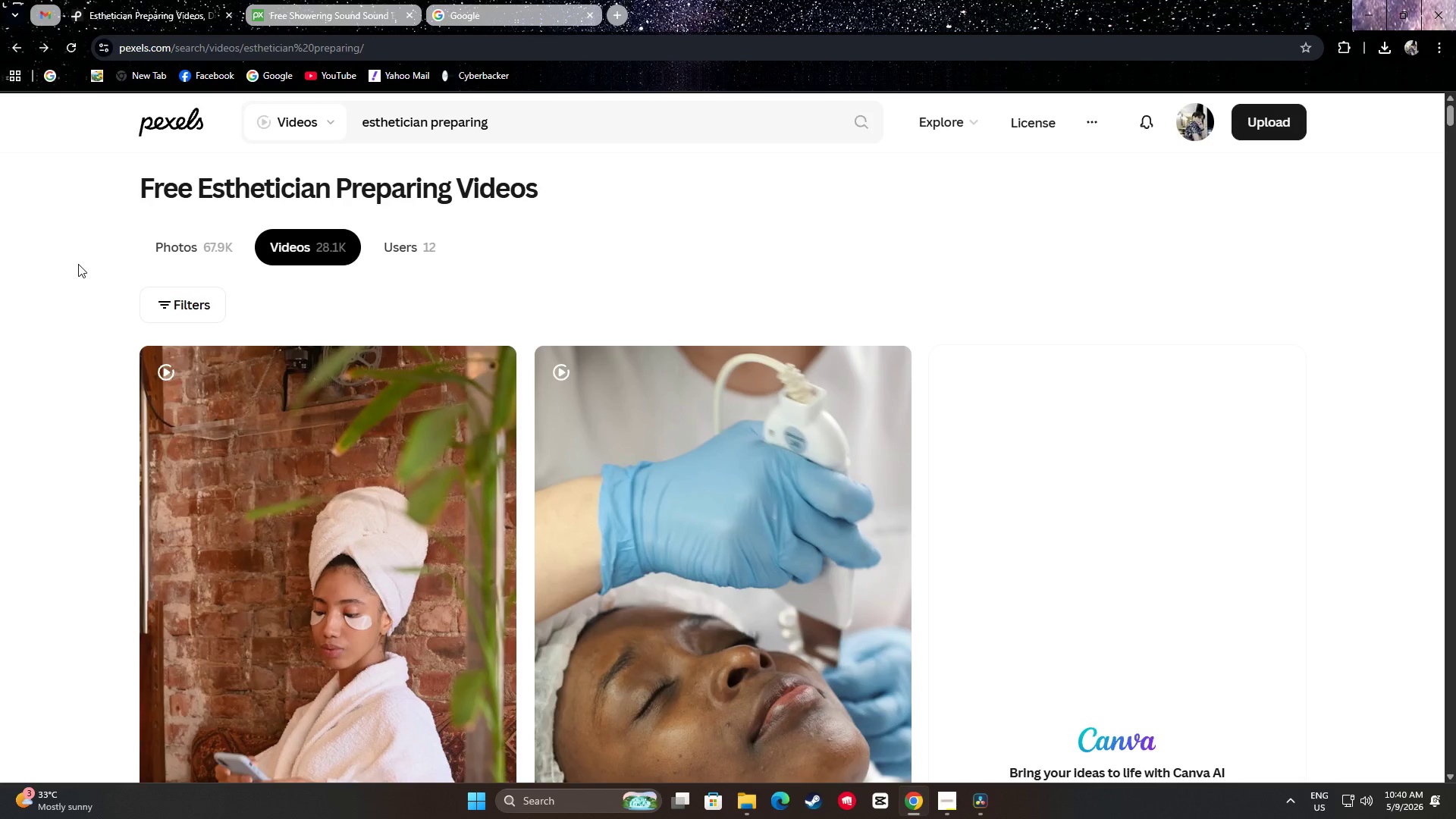 
scroll: coordinate [93, 265], scroll_direction: down, amount: 24.0
 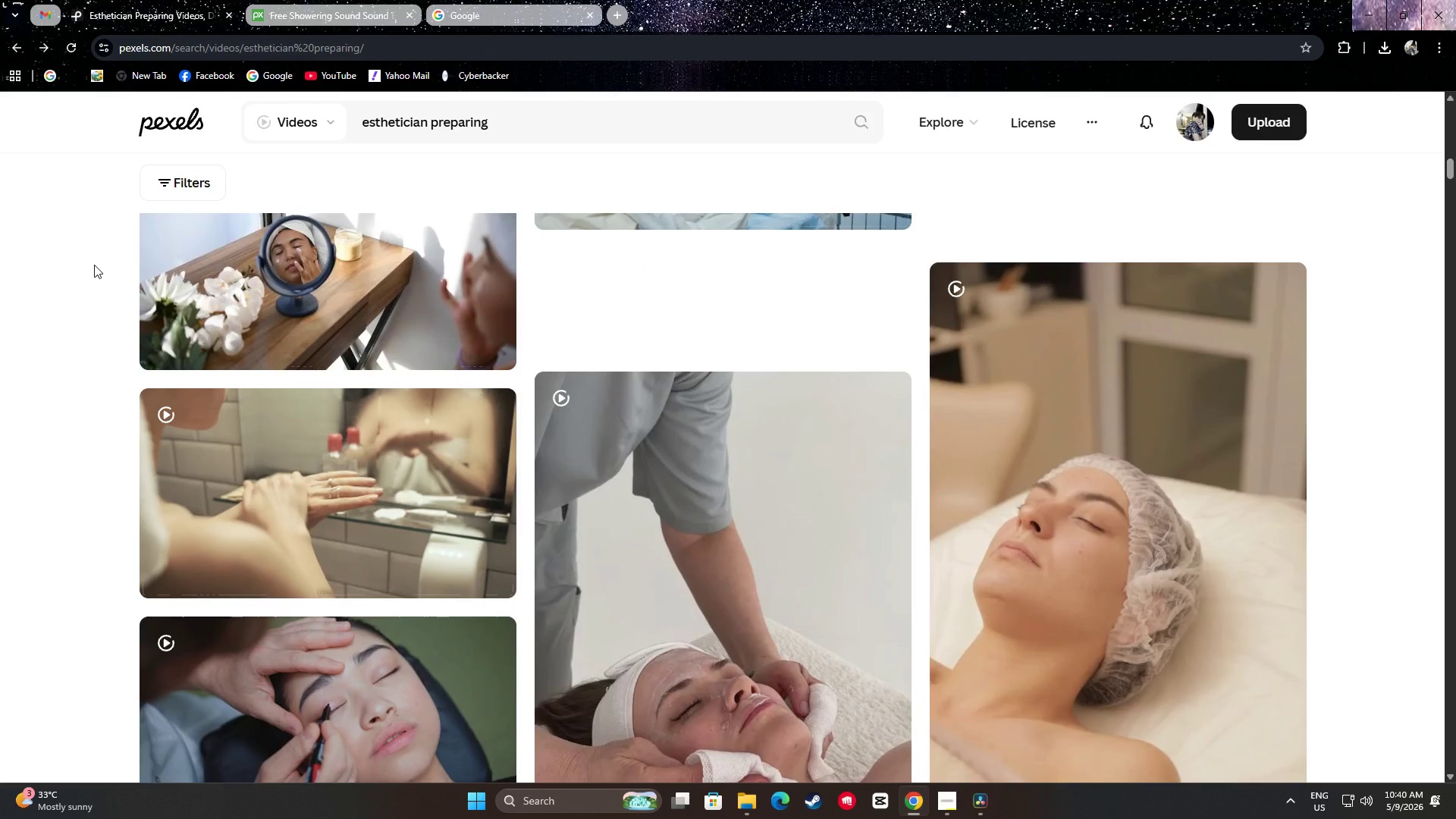 
scroll: coordinate [96, 263], scroll_direction: down, amount: 24.0
 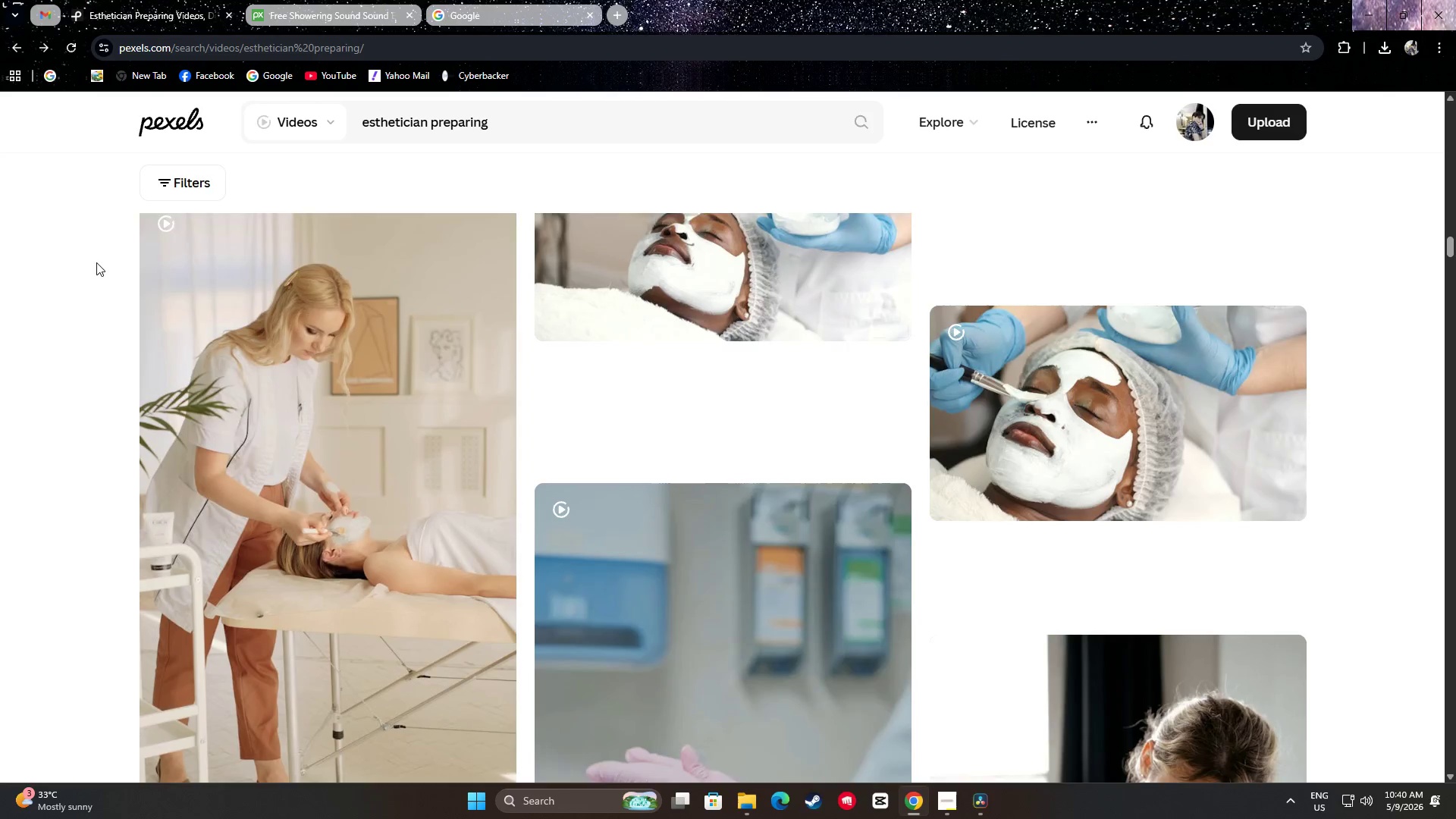 
scroll: coordinate [96, 263], scroll_direction: down, amount: 3.0
 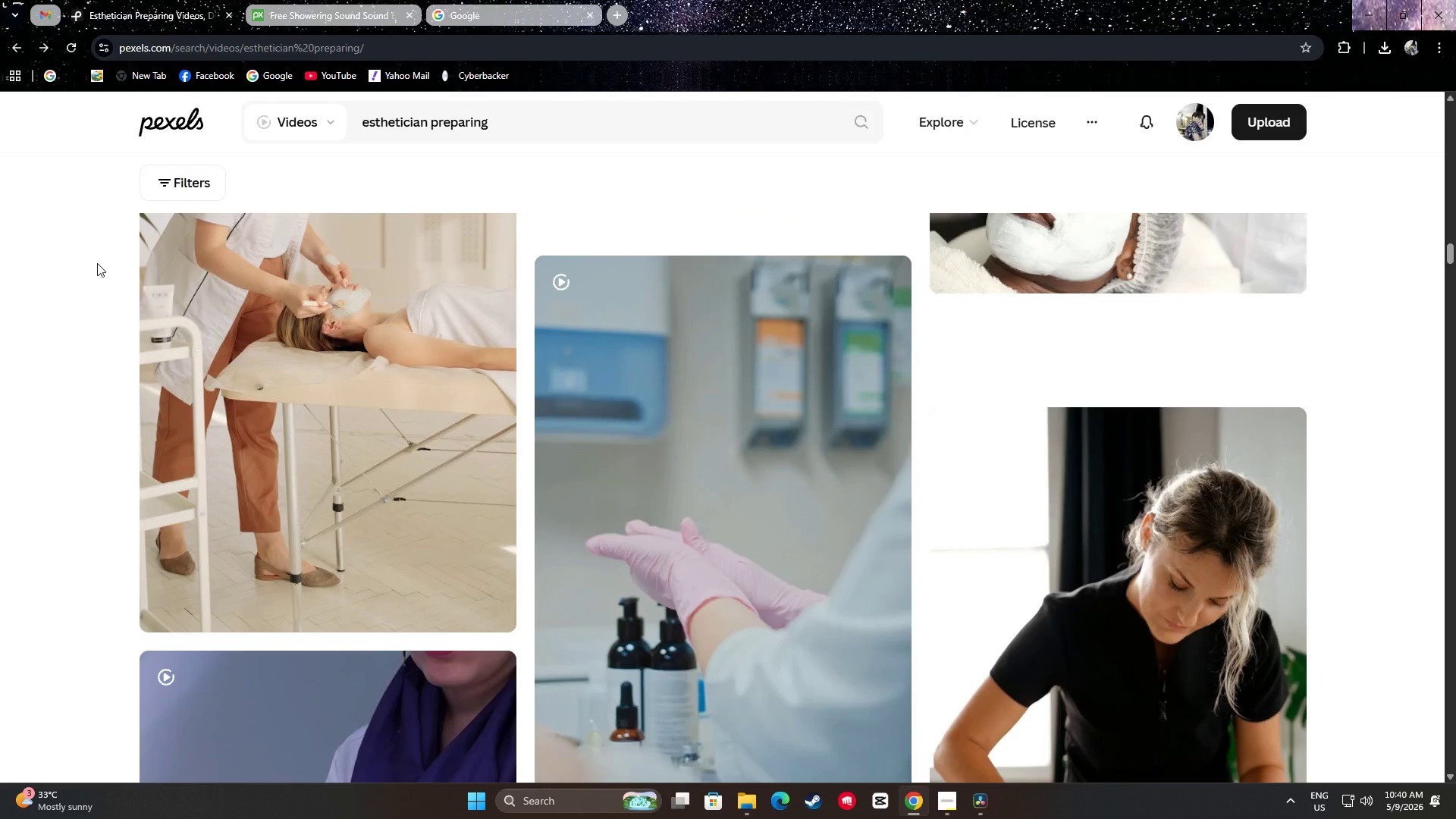 
scroll: coordinate [98, 262], scroll_direction: up, amount: 2.0
 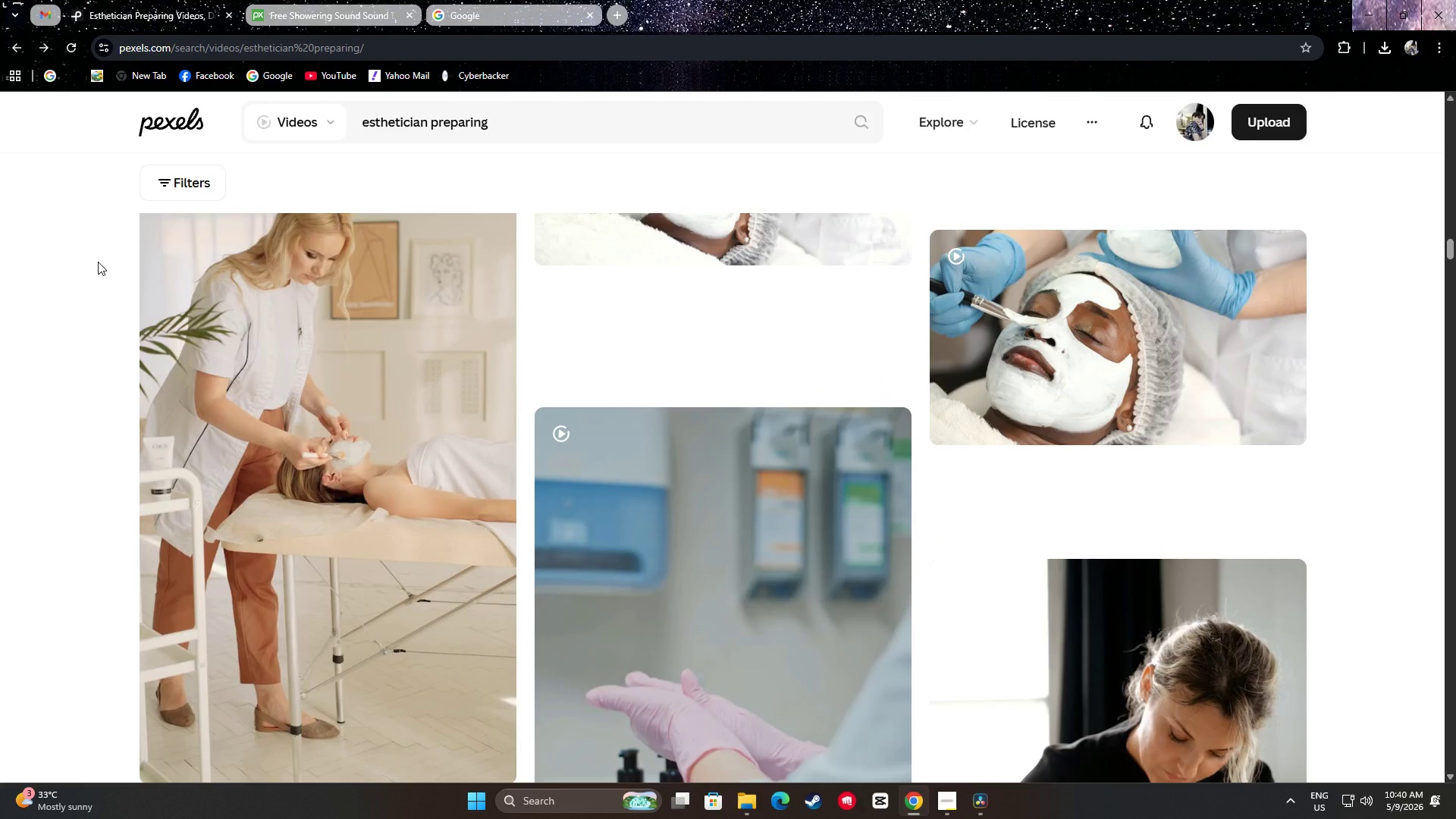 
scroll: coordinate [101, 262], scroll_direction: down, amount: 12.0
 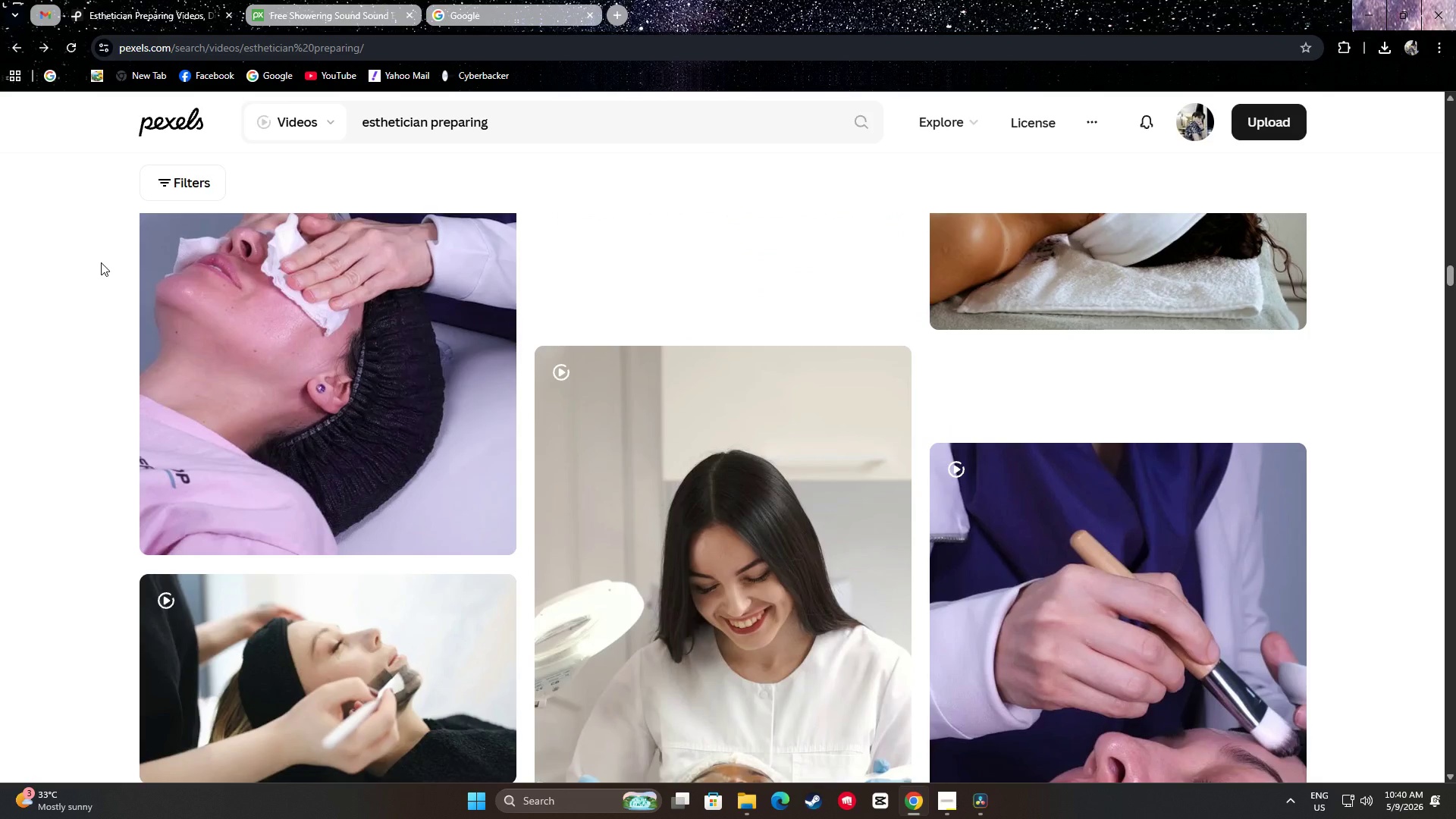 
scroll: coordinate [430, 407], scroll_direction: up, amount: 13.0
 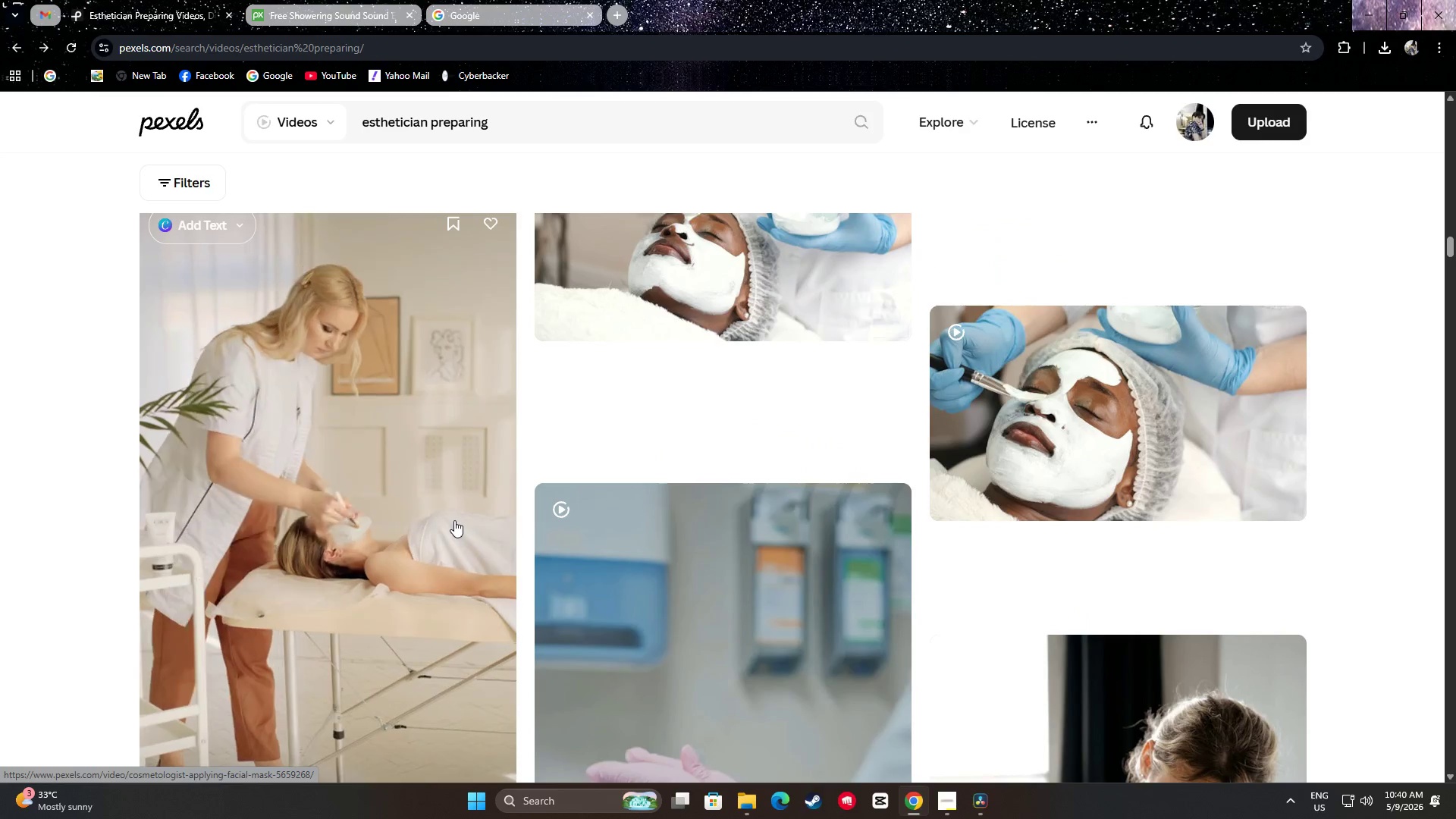 
scroll: coordinate [446, 516], scroll_direction: down, amount: 2.0
 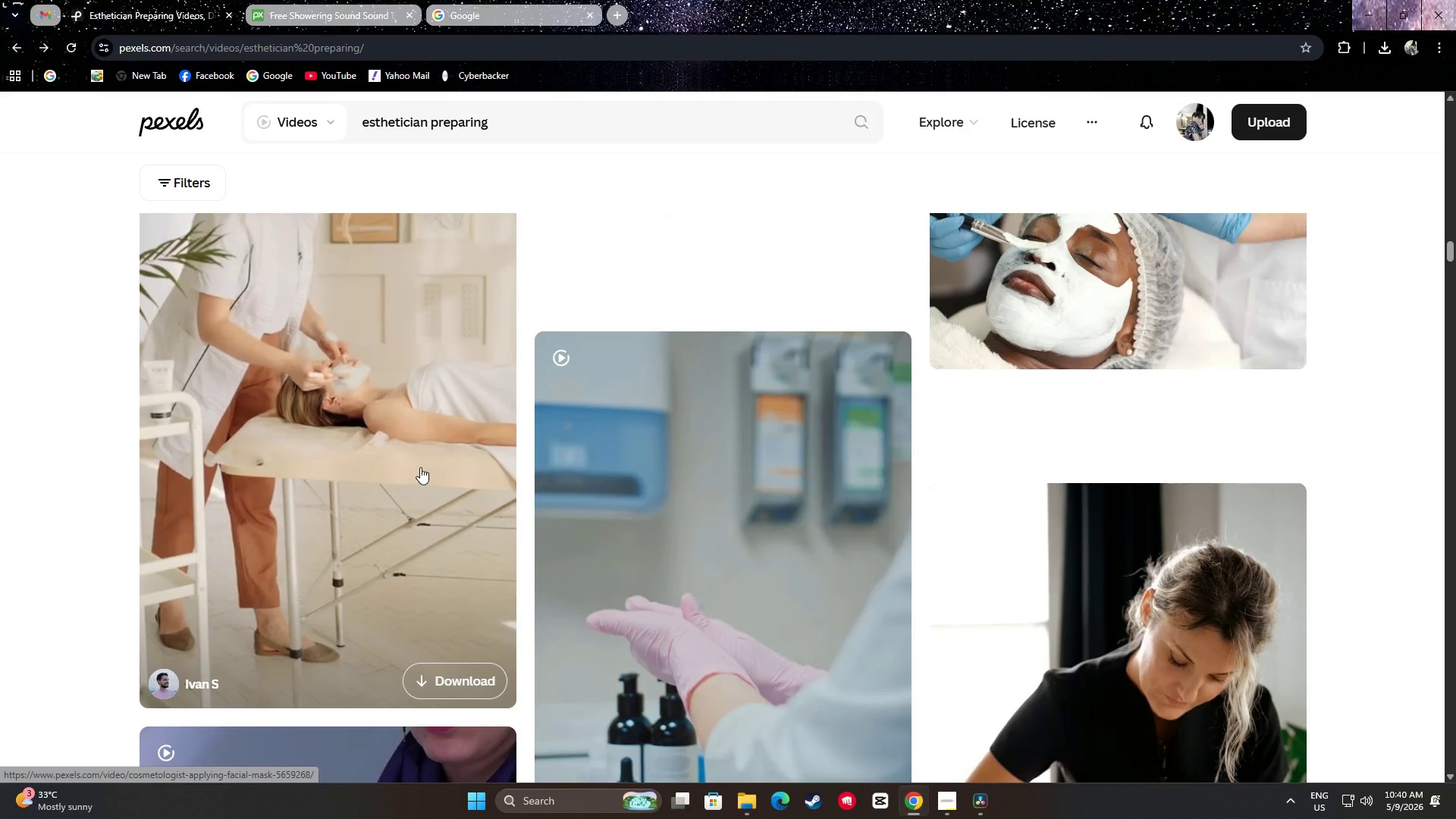 
scroll: coordinate [108, 426], scroll_direction: up, amount: 1.0
 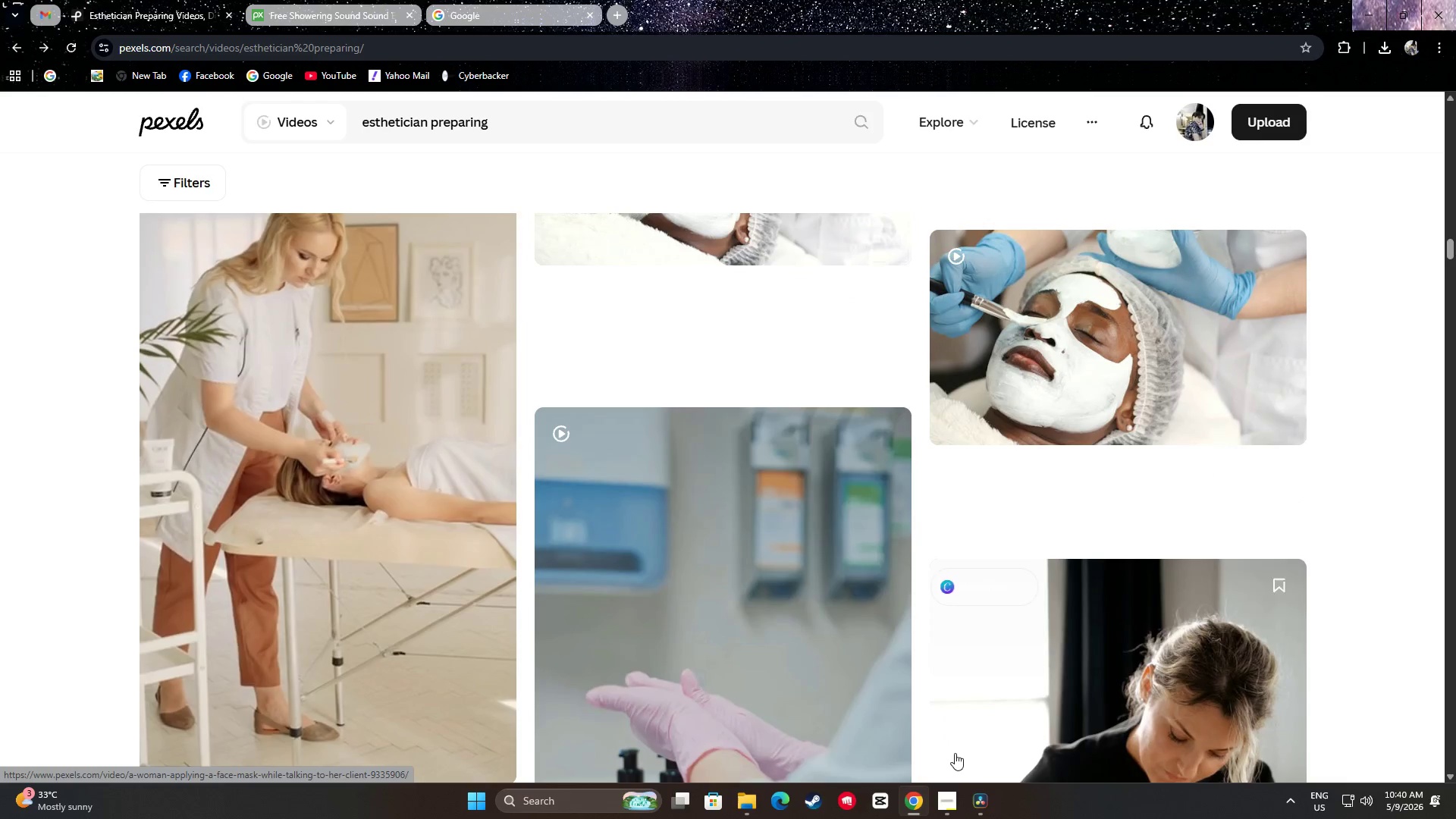 
left_click([977, 808])
 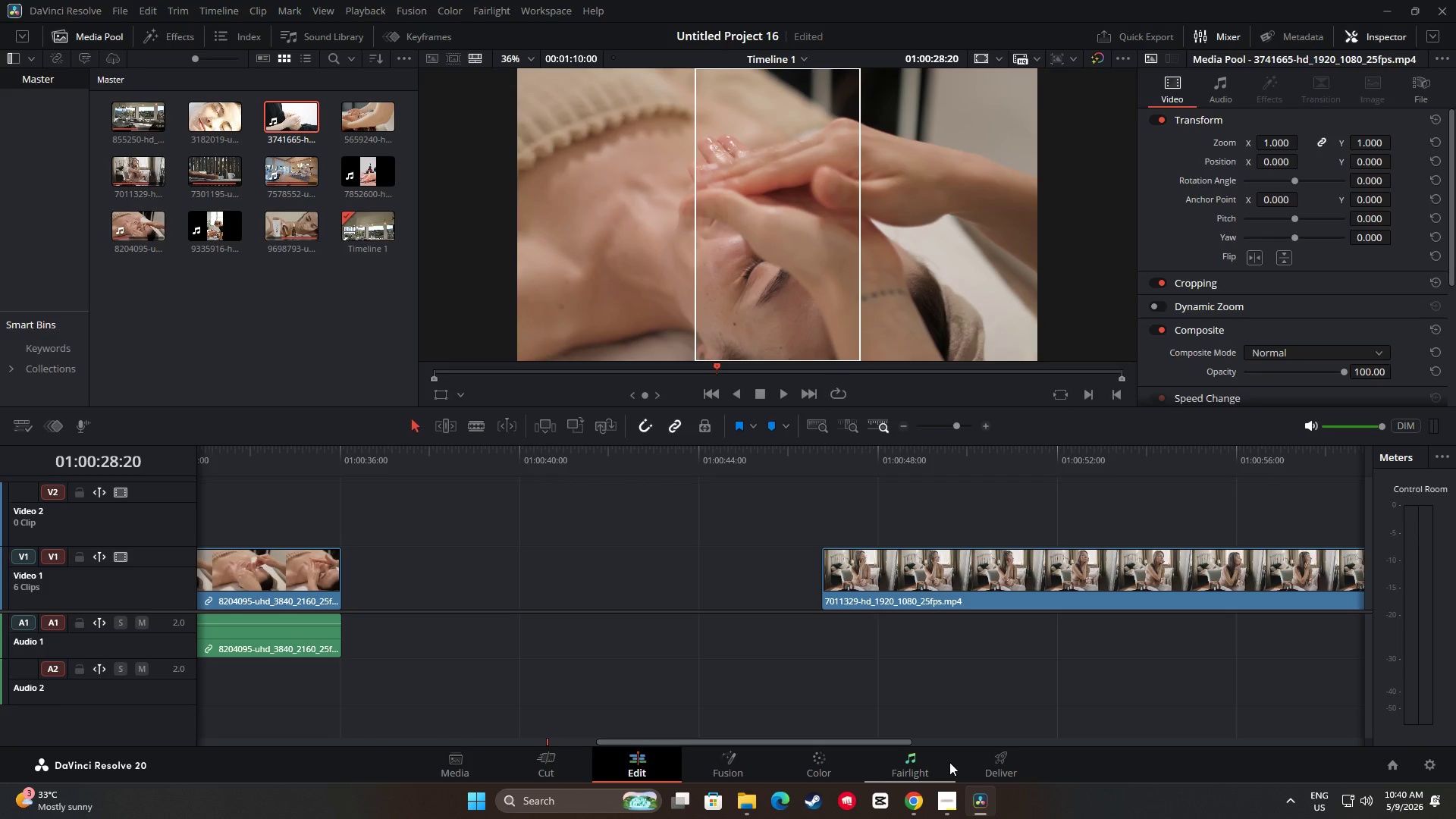 
wait(5.75)
 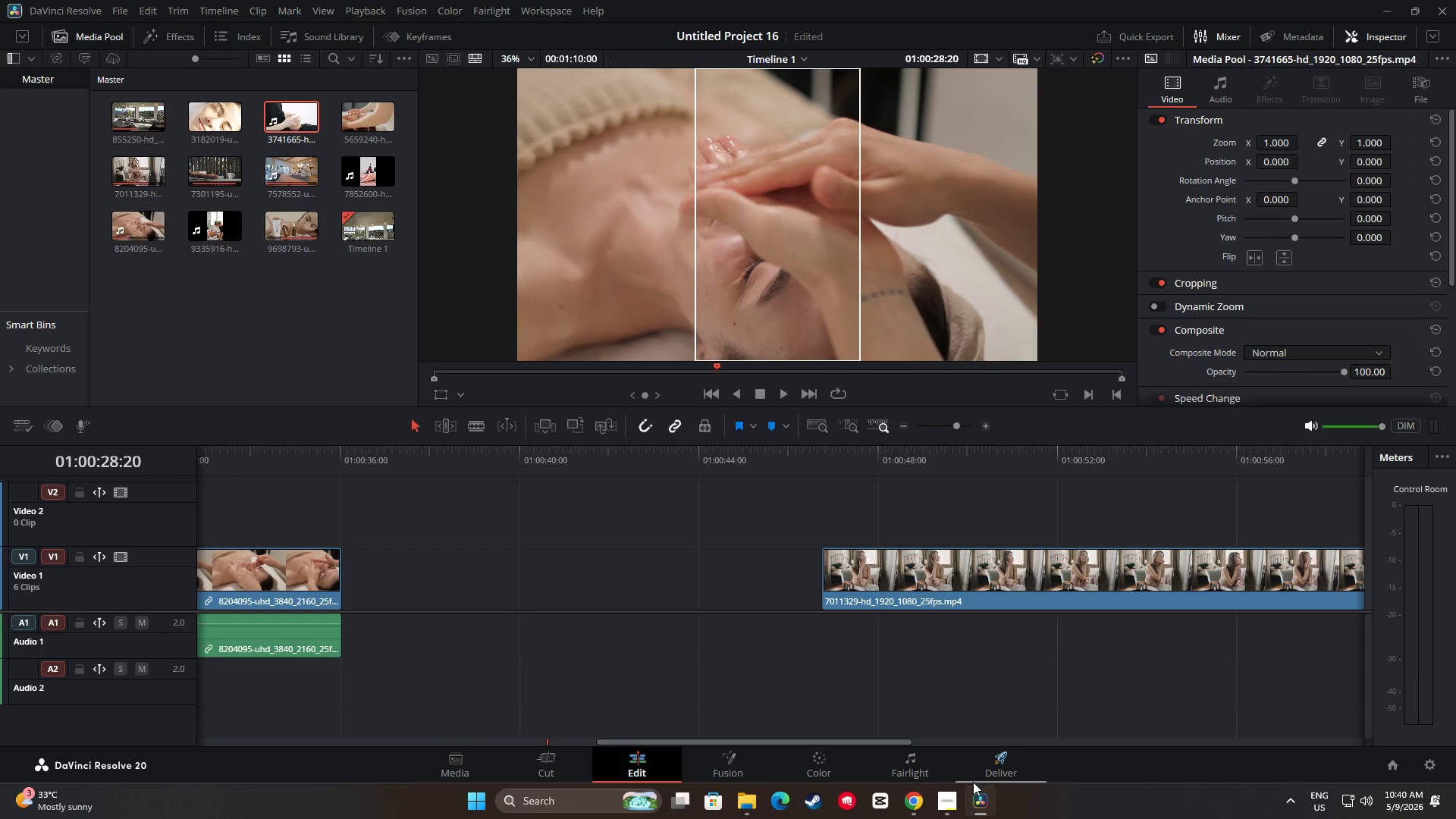 
scroll: coordinate [196, 567], scroll_direction: down, amount: 1.0
 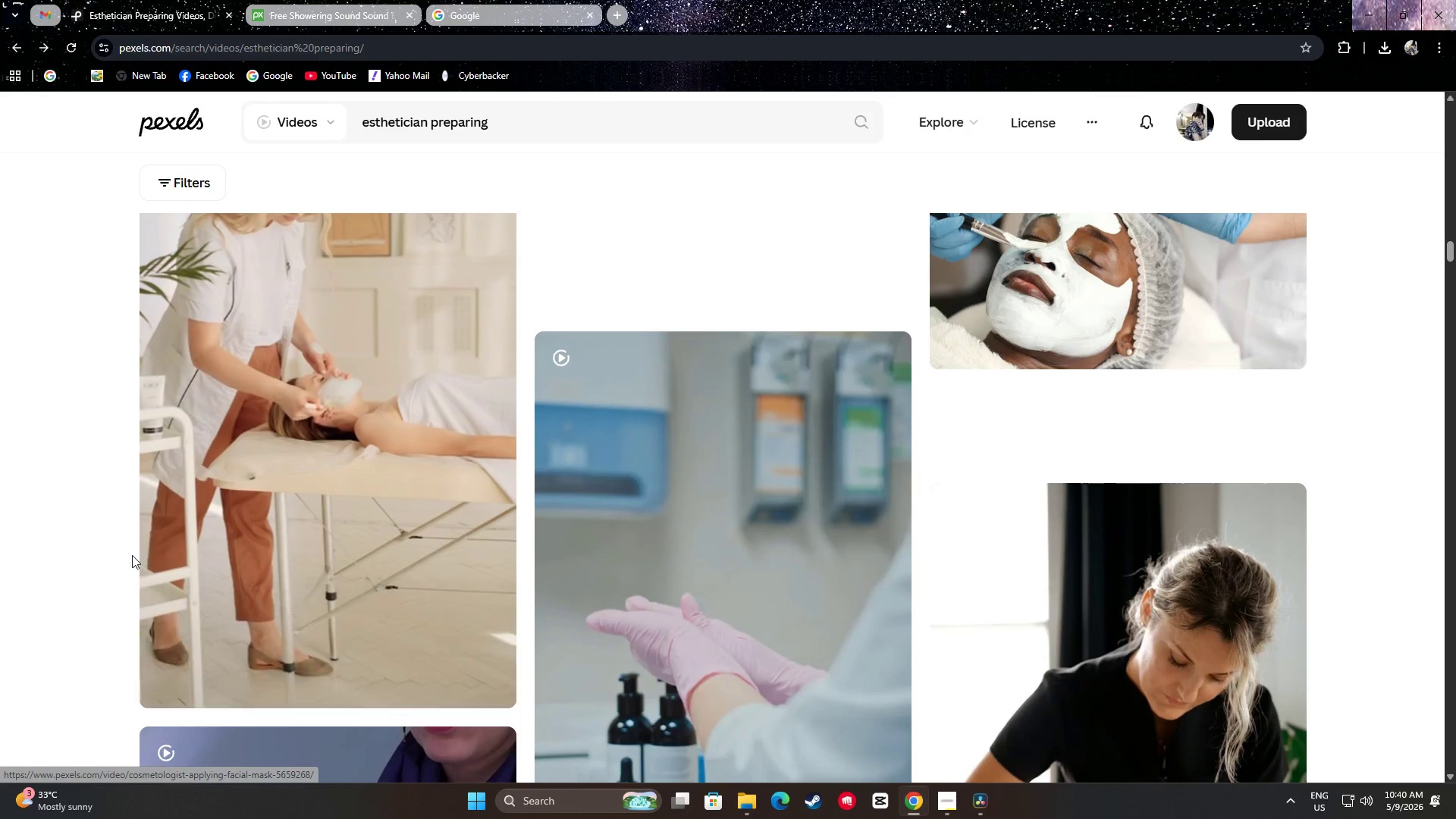 
left_click([981, 806])
 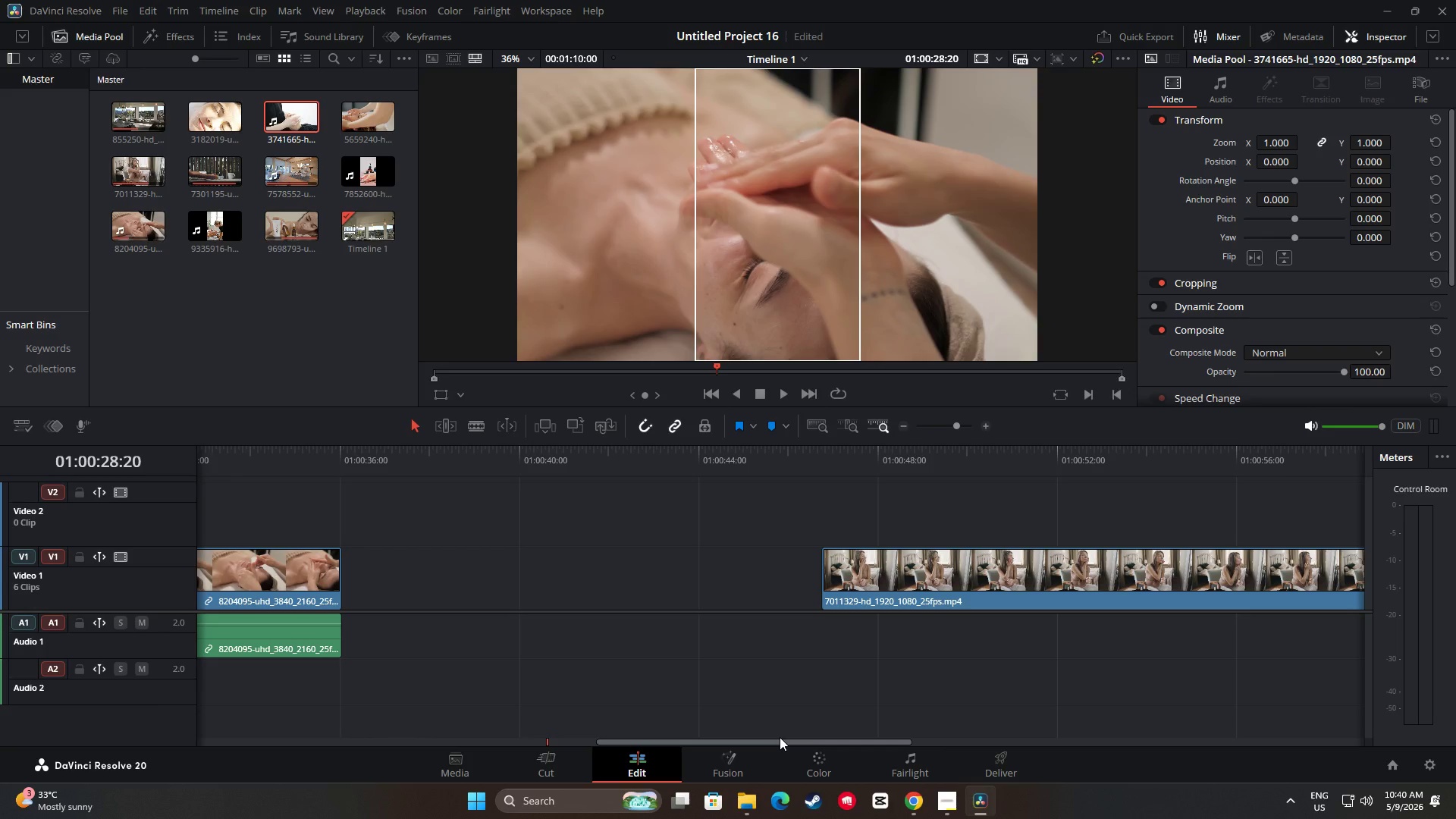 
left_click_drag(start_coordinate=[775, 740], to_coordinate=[620, 733])
 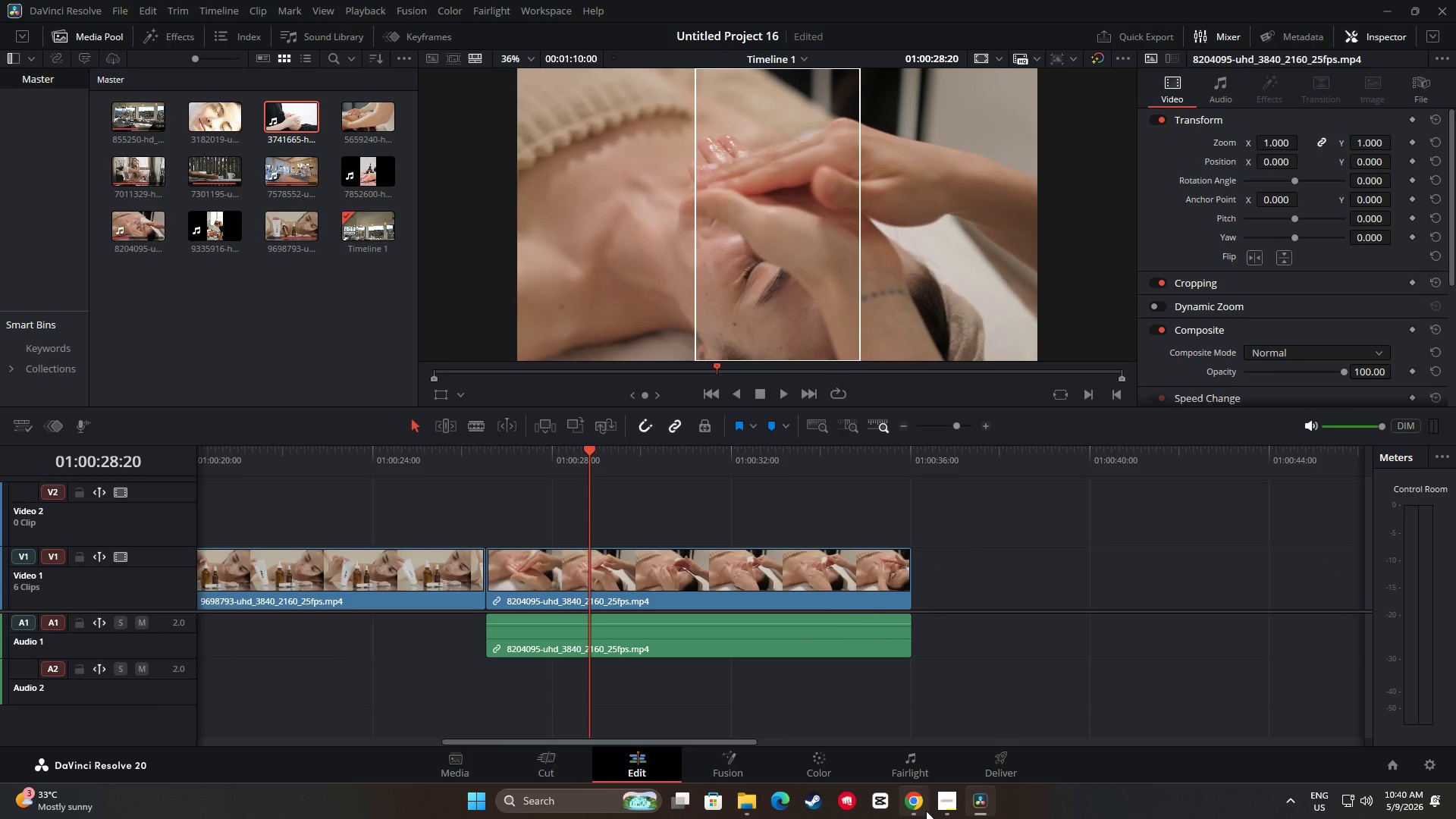 
left_click([926, 811])
 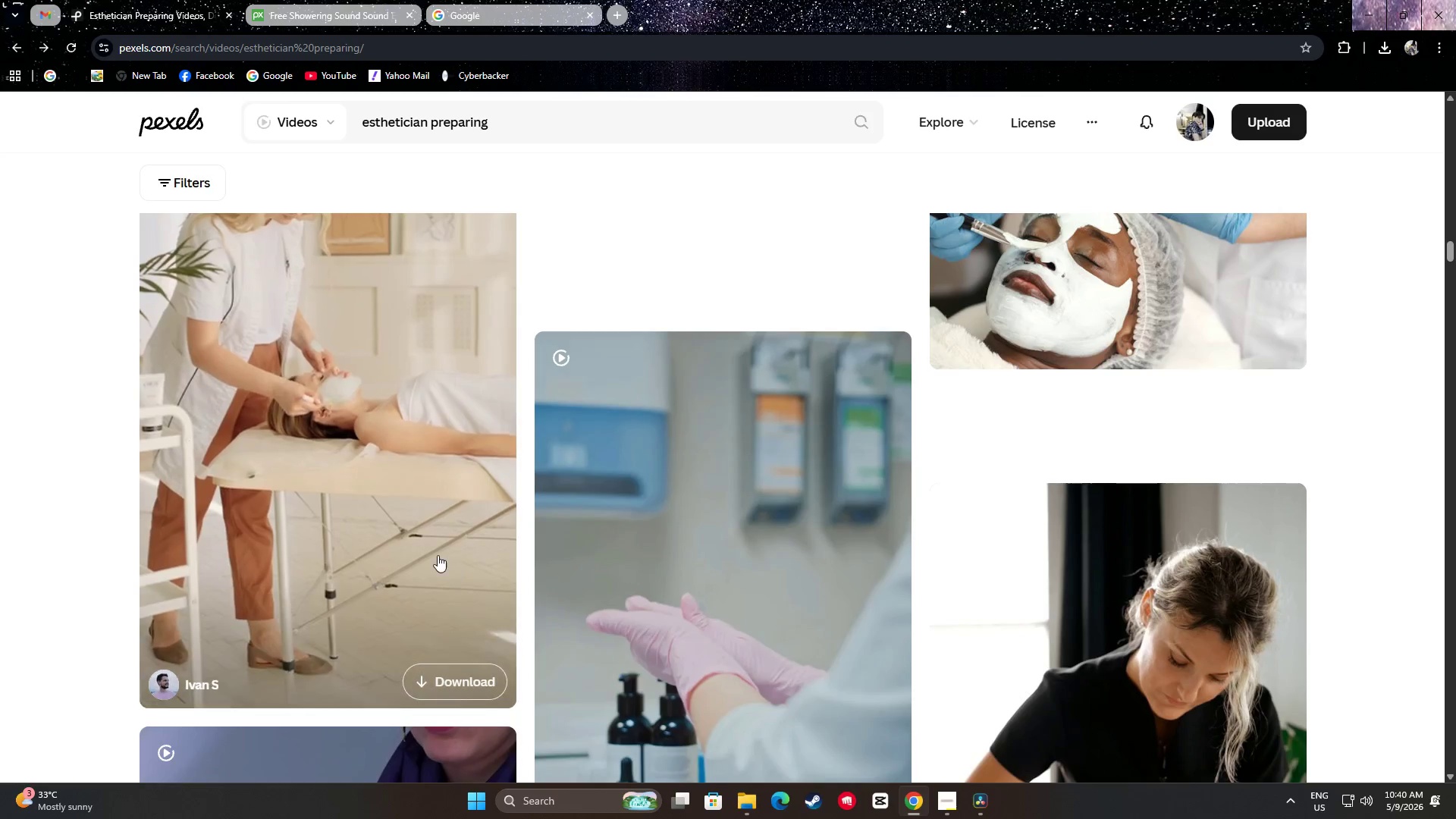 
scroll: coordinate [381, 540], scroll_direction: up, amount: 2.0
 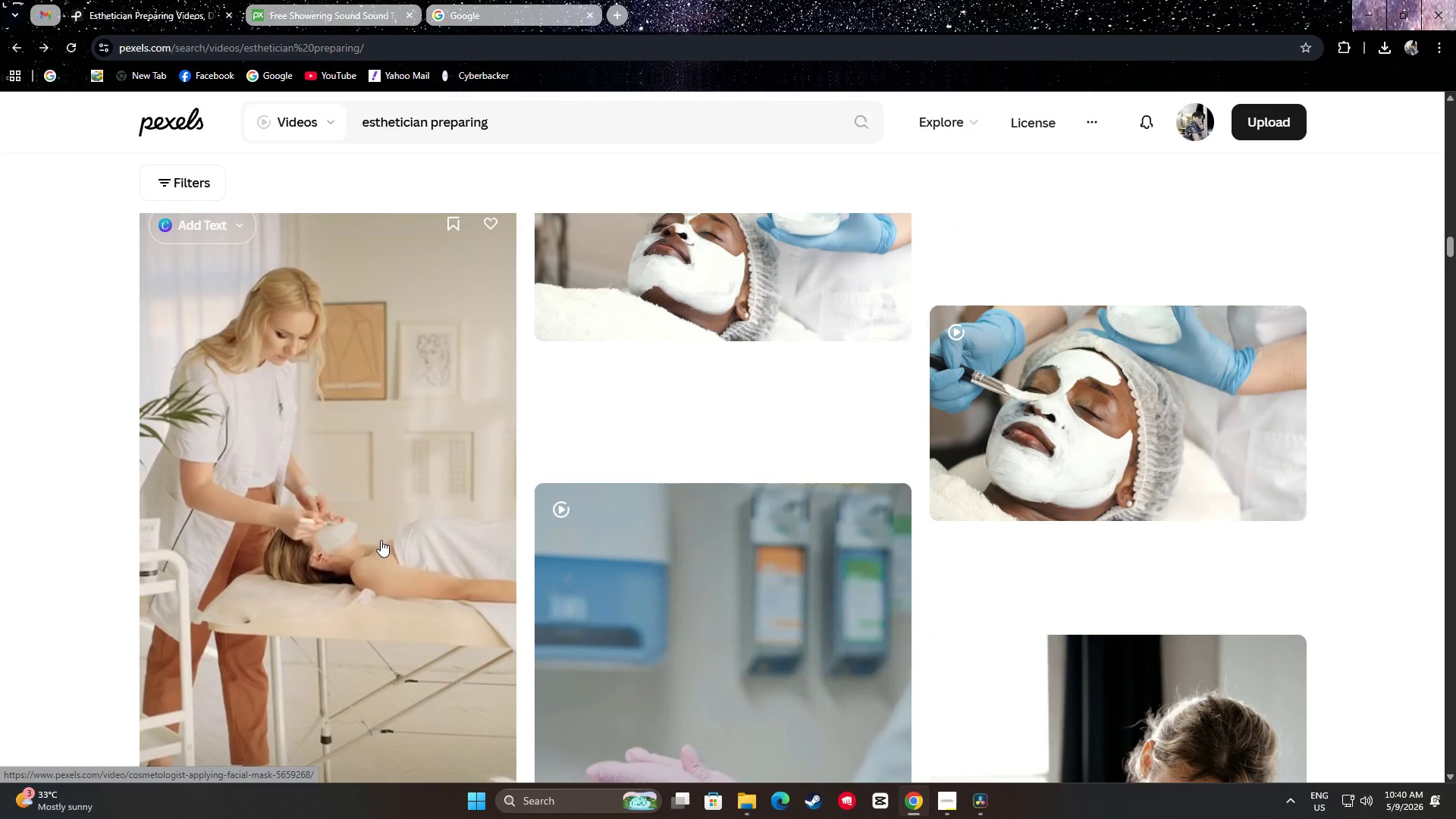 
scroll: coordinate [378, 531], scroll_direction: down, amount: 1.0
 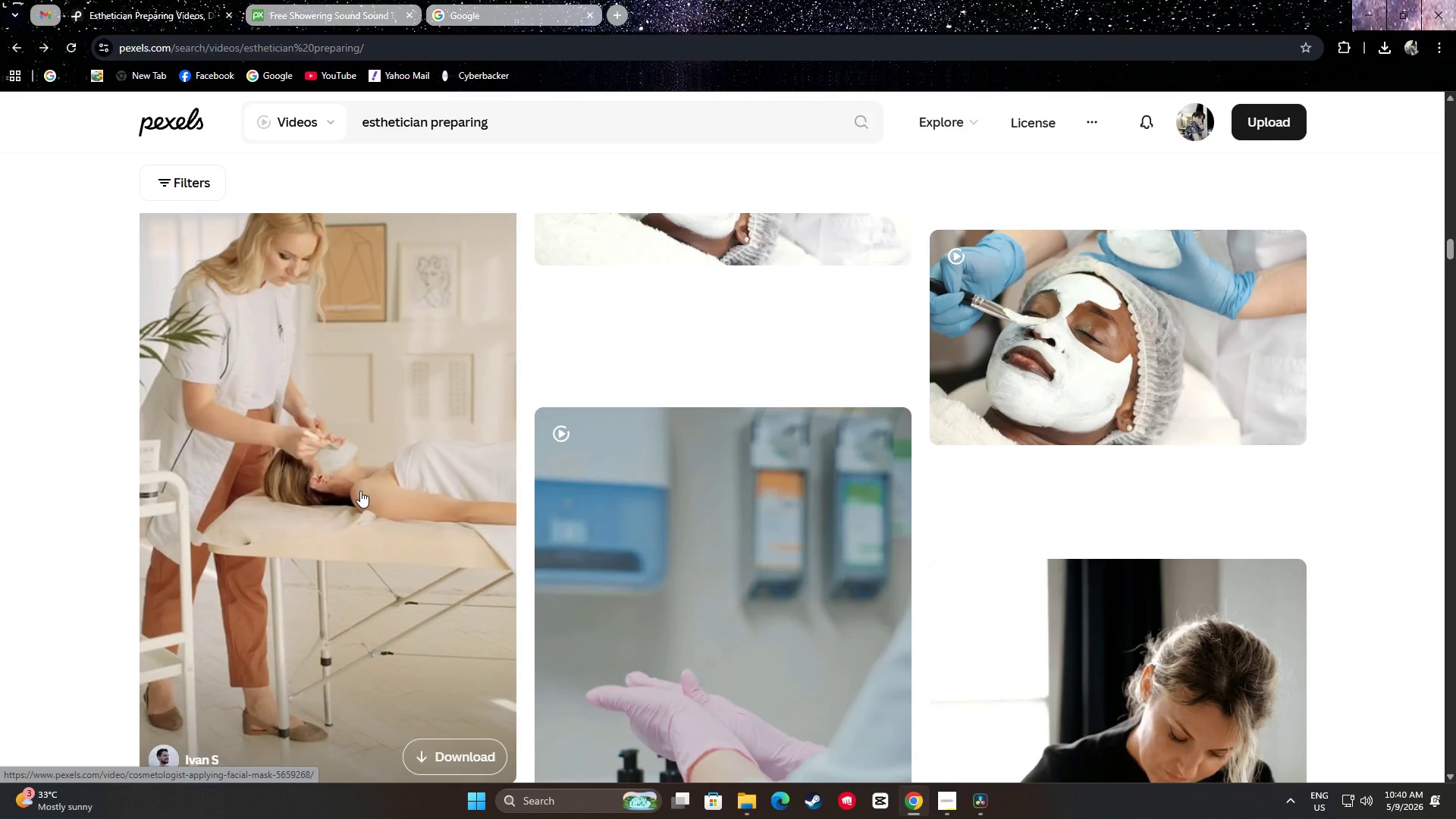 
scroll: coordinate [350, 476], scroll_direction: up, amount: 1.0
 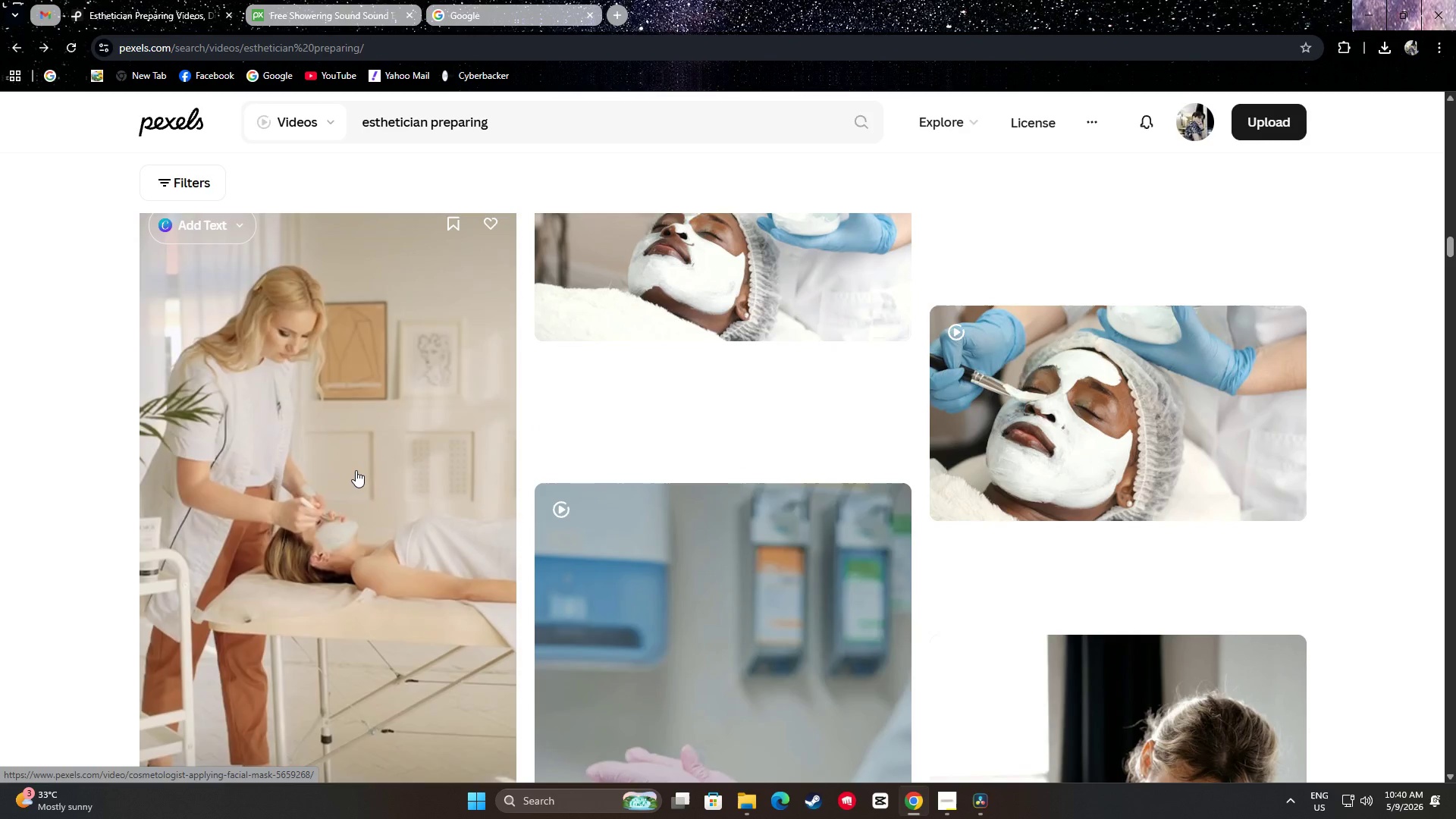 
scroll: coordinate [356, 470], scroll_direction: down, amount: 1.0
 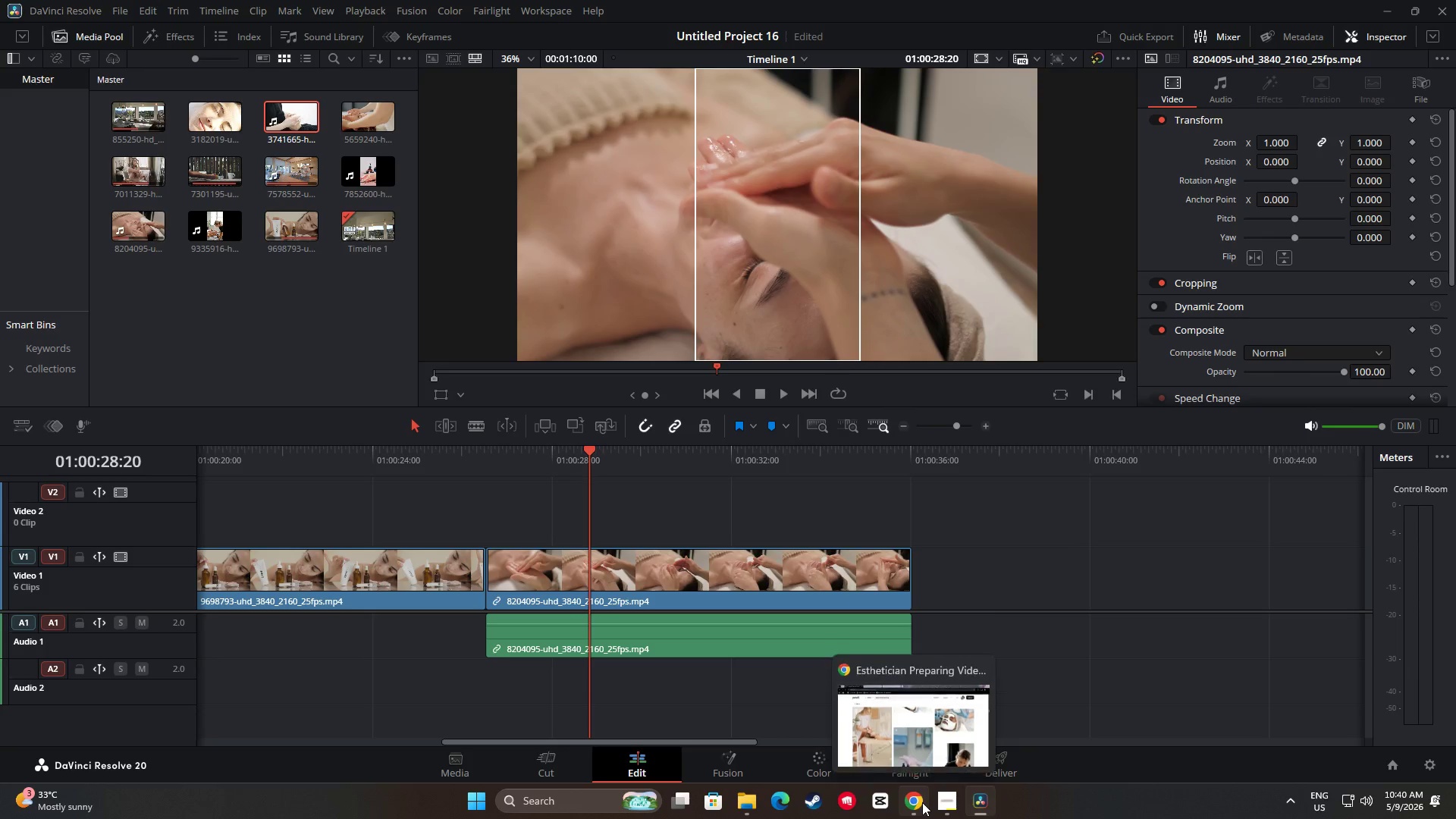 
left_click([922, 802])
 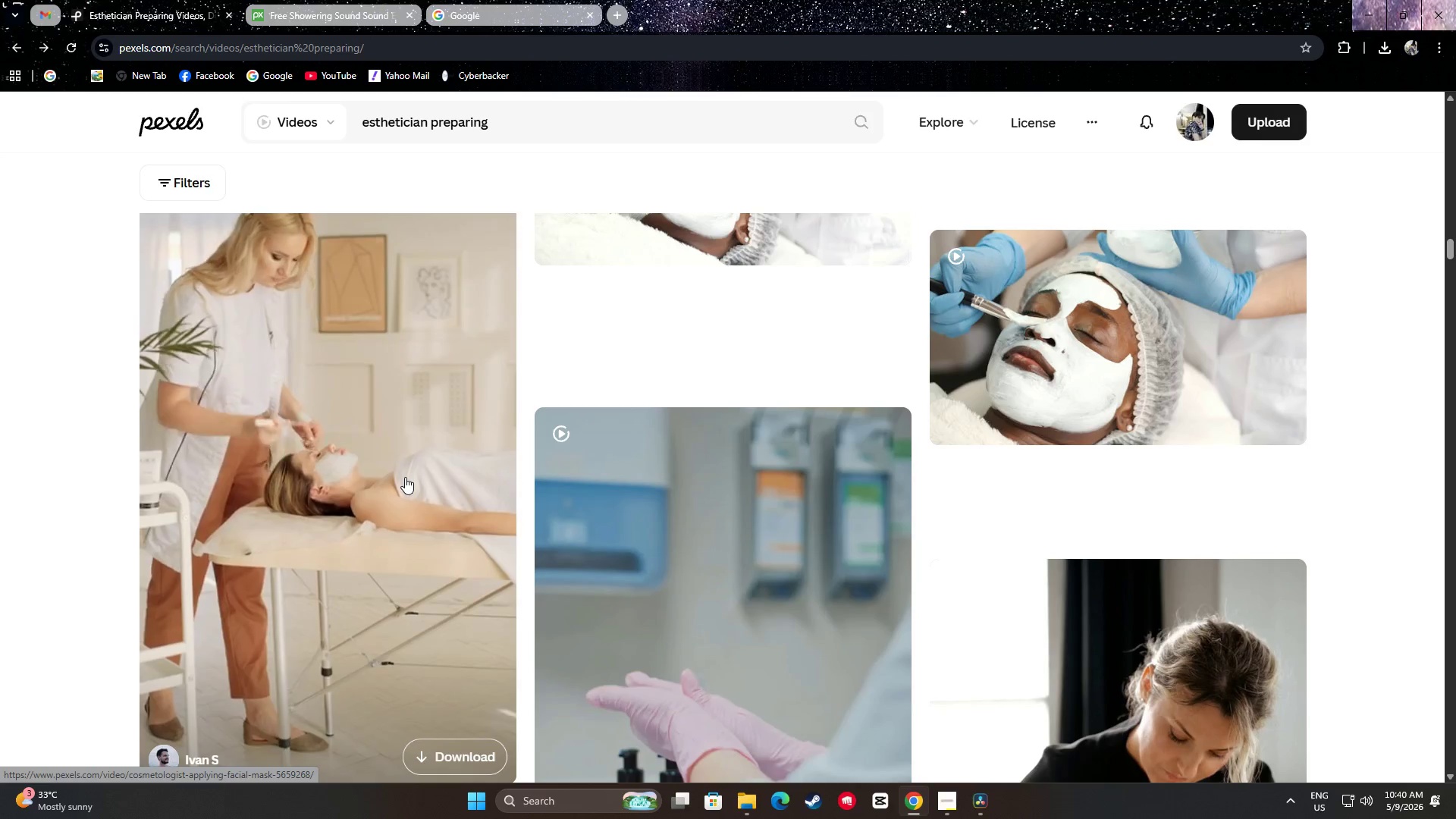 
scroll: coordinate [385, 462], scroll_direction: down, amount: 3.0
 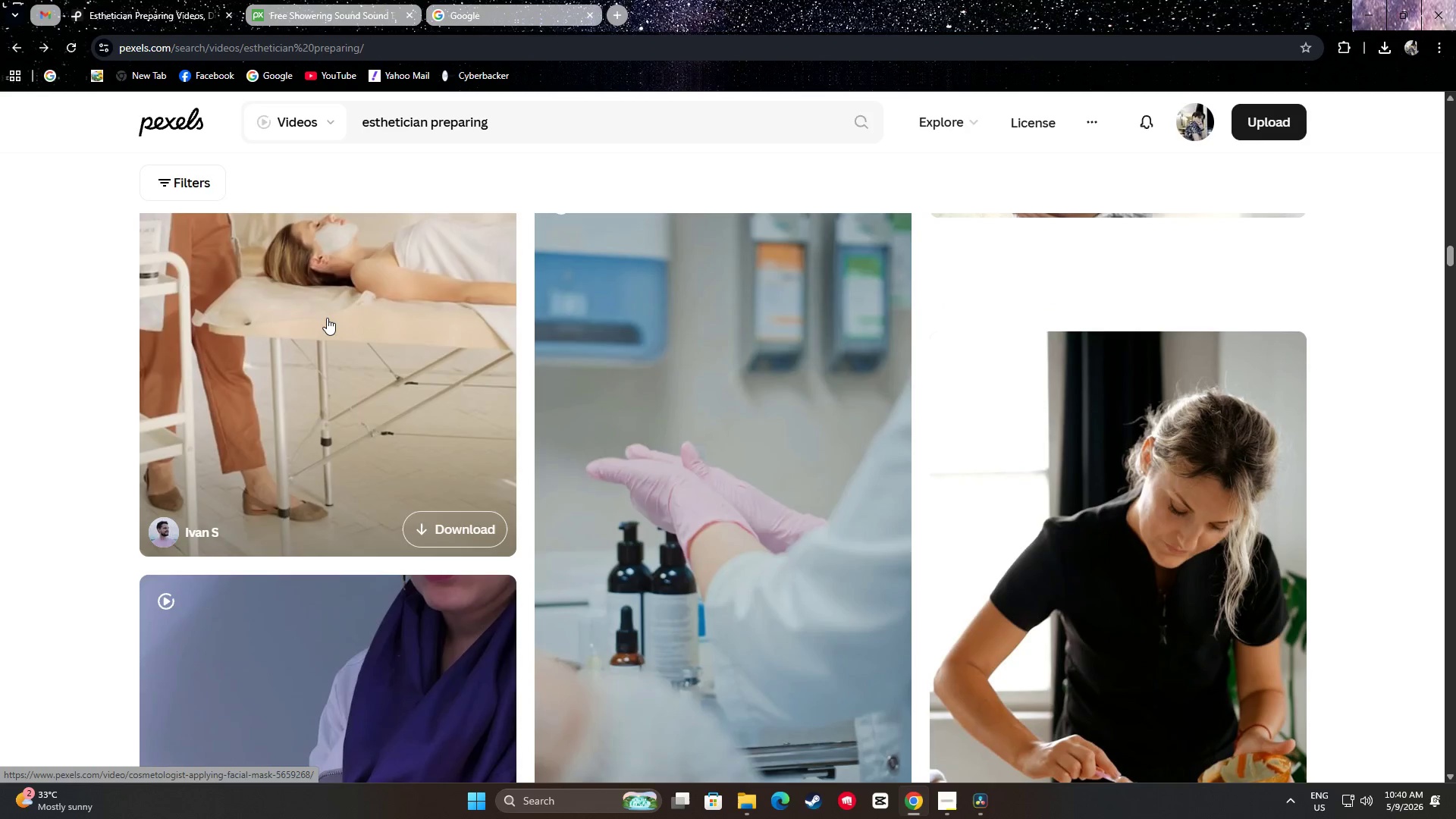 
scroll: coordinate [366, 384], scroll_direction: up, amount: 3.0
 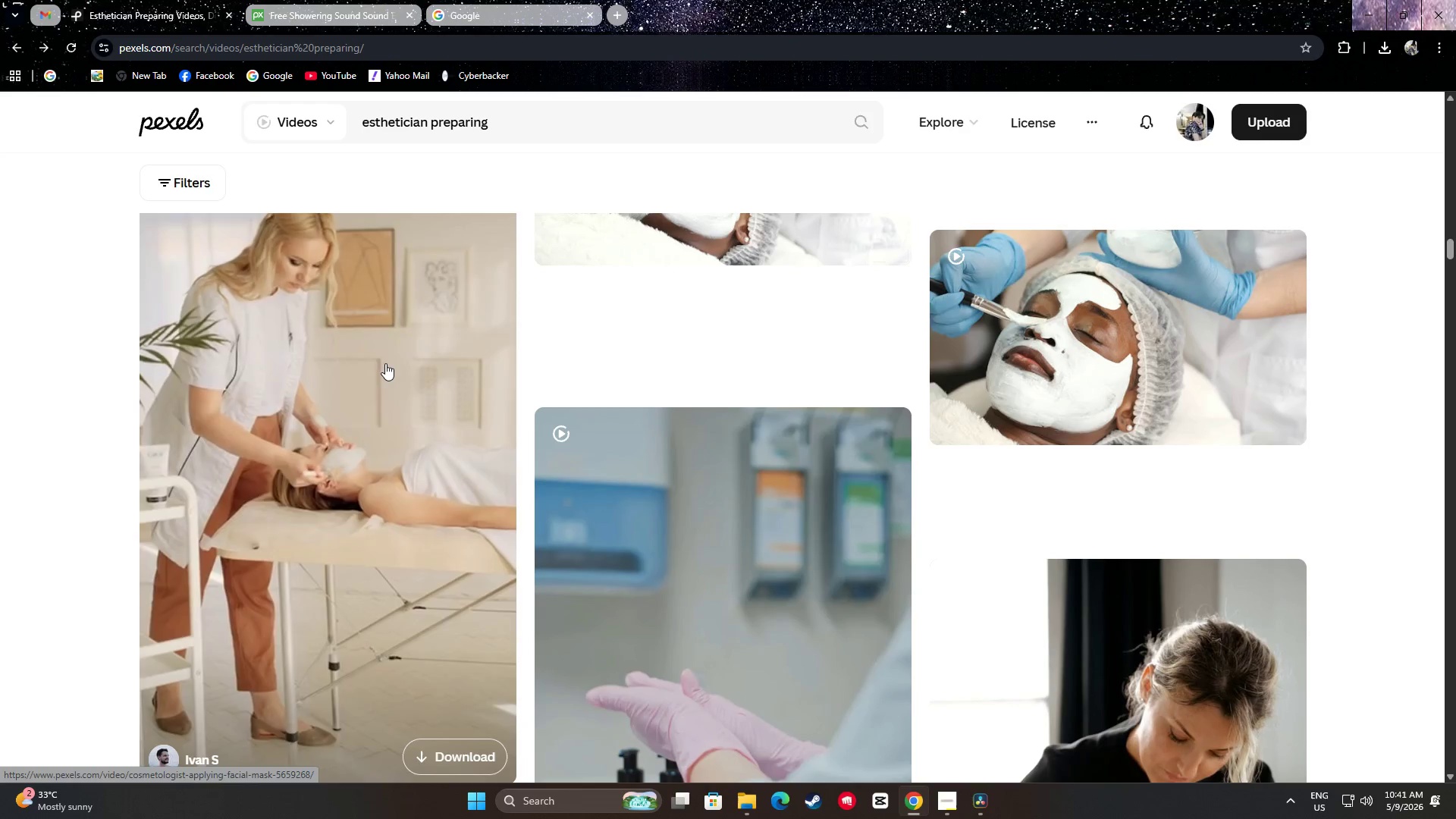 
wait(6.26)
 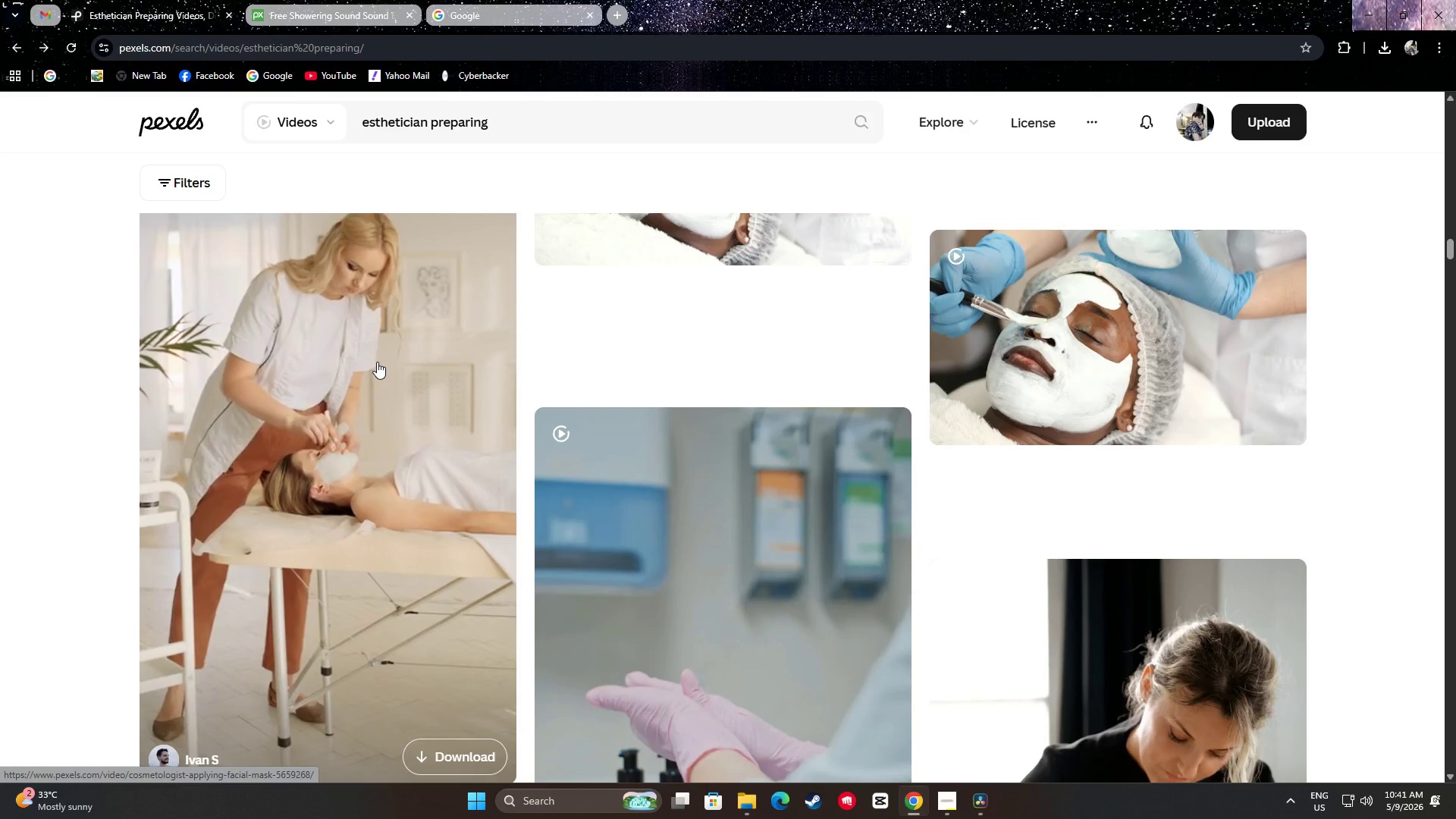 
scroll: coordinate [62, 436], scroll_direction: down, amount: 2.0
 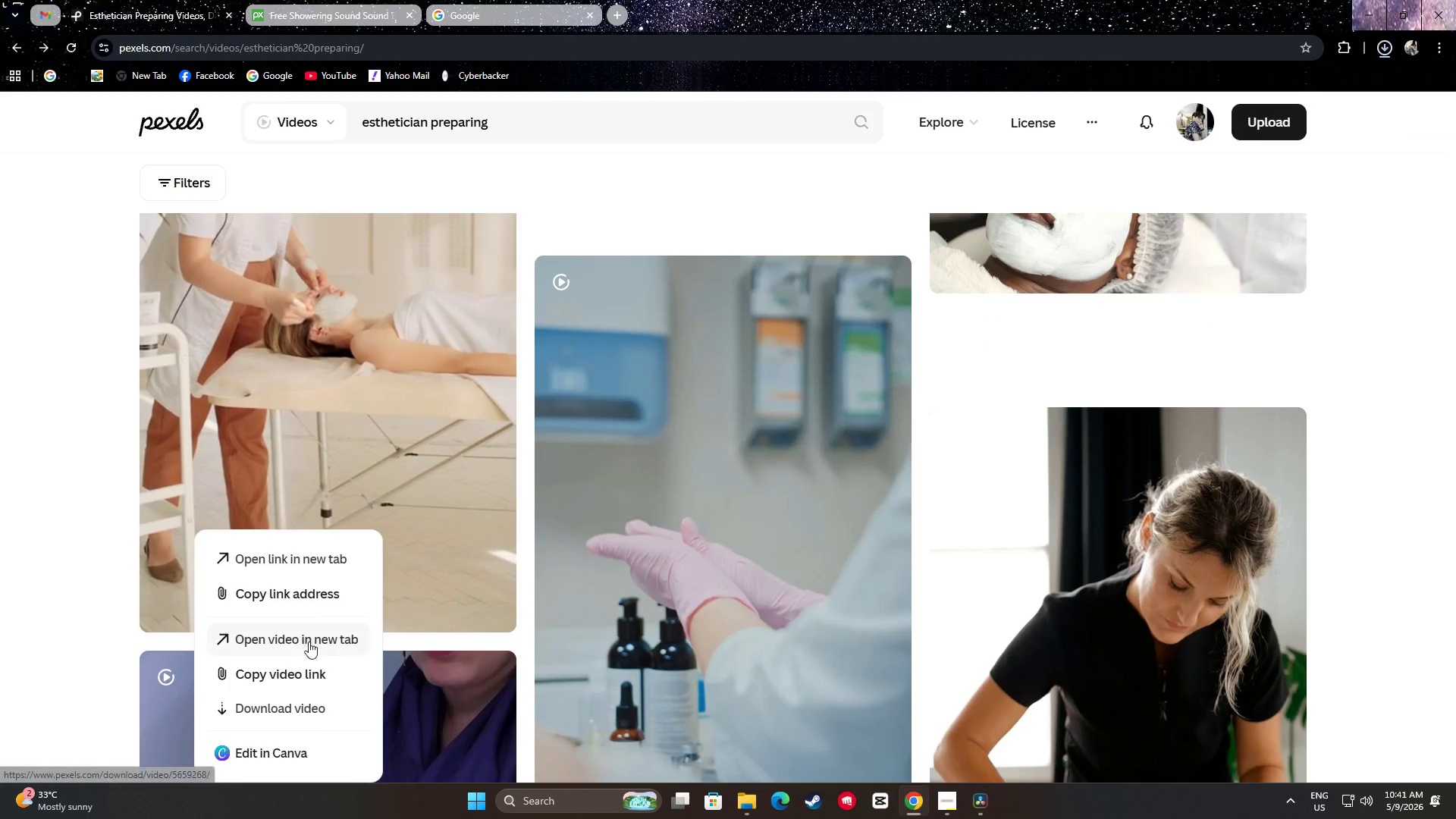 
left_click([300, 563])
 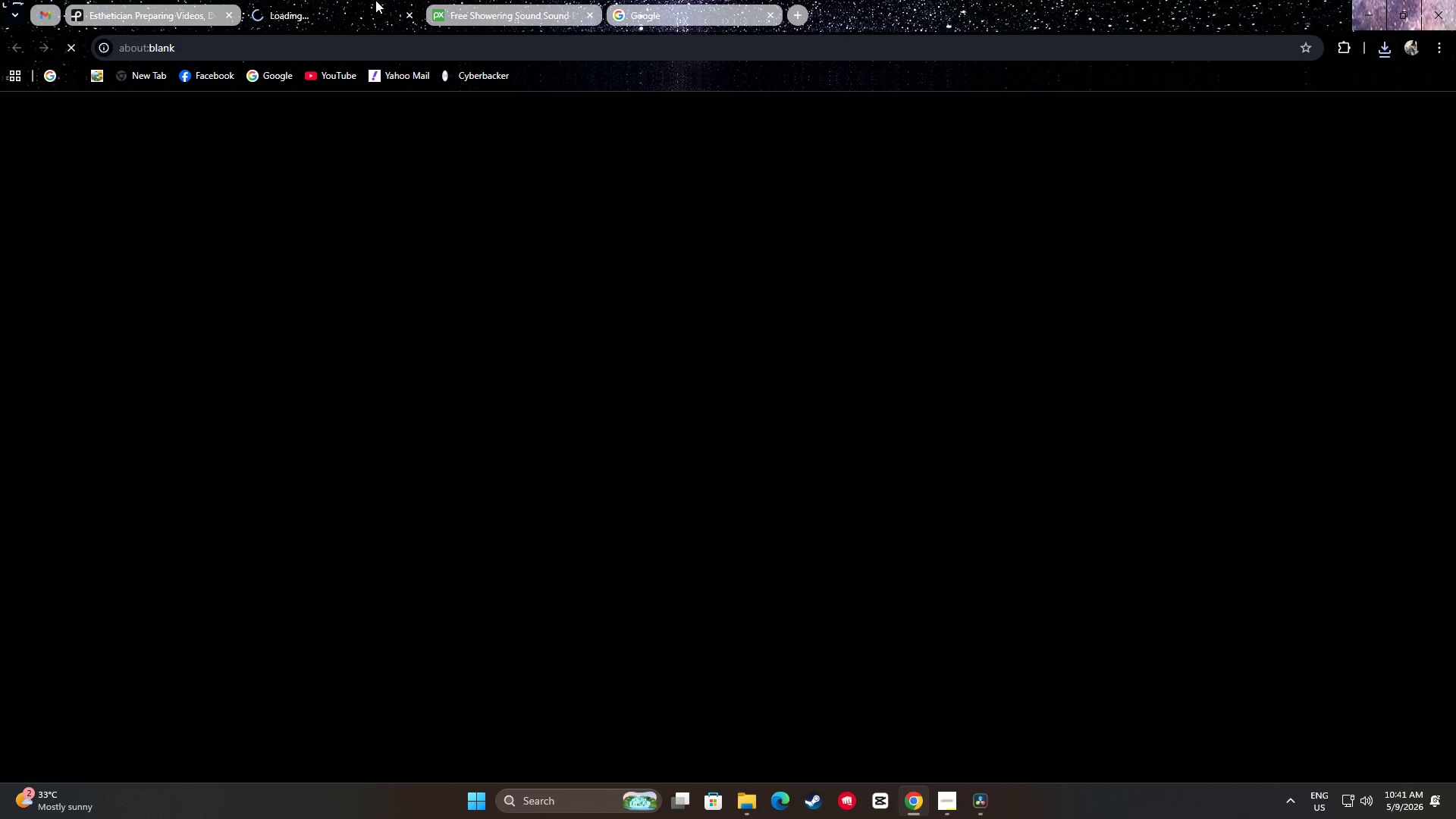 
left_click([375, 0])
 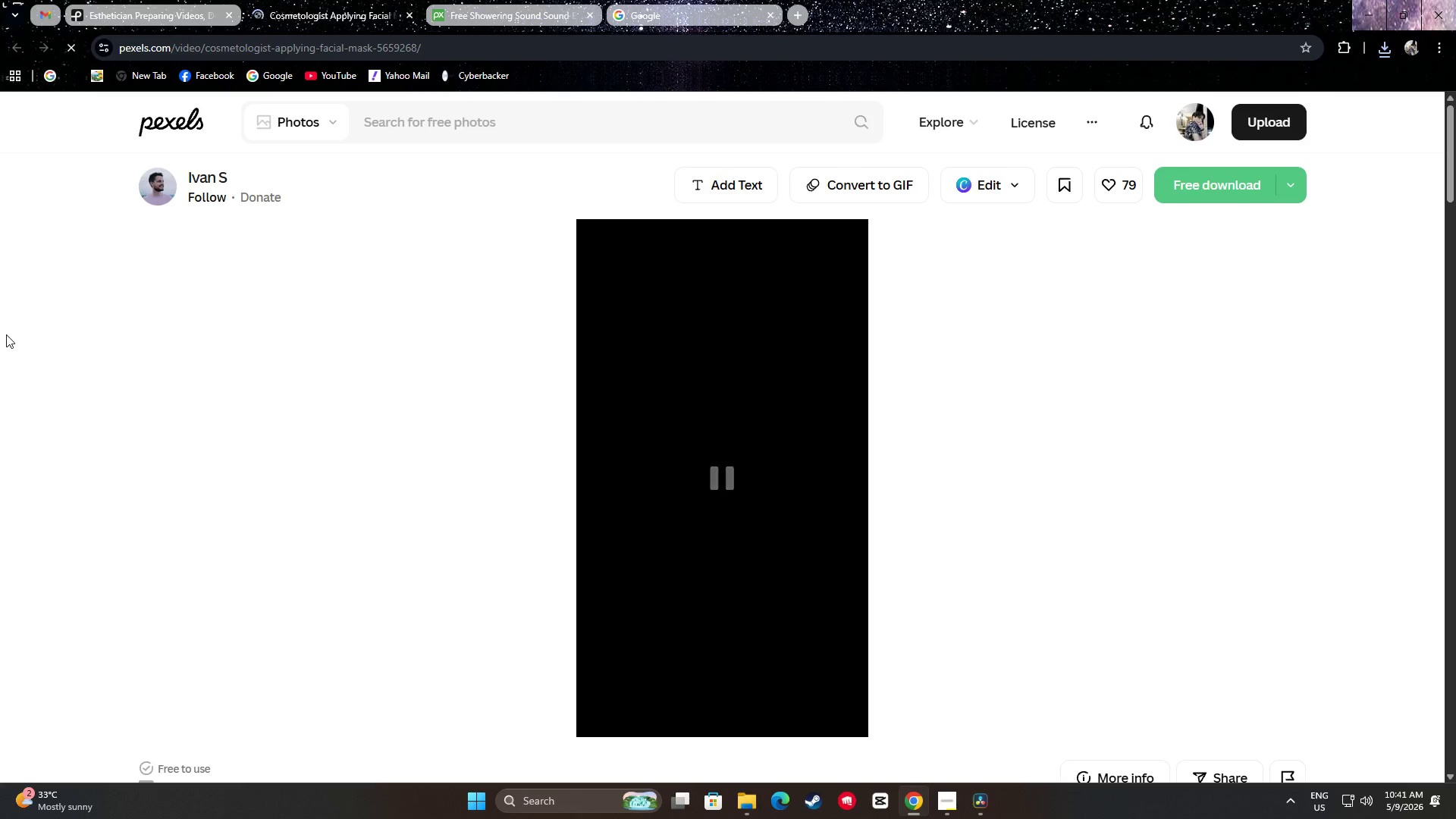 
scroll: coordinate [344, 469], scroll_direction: down, amount: 13.0
 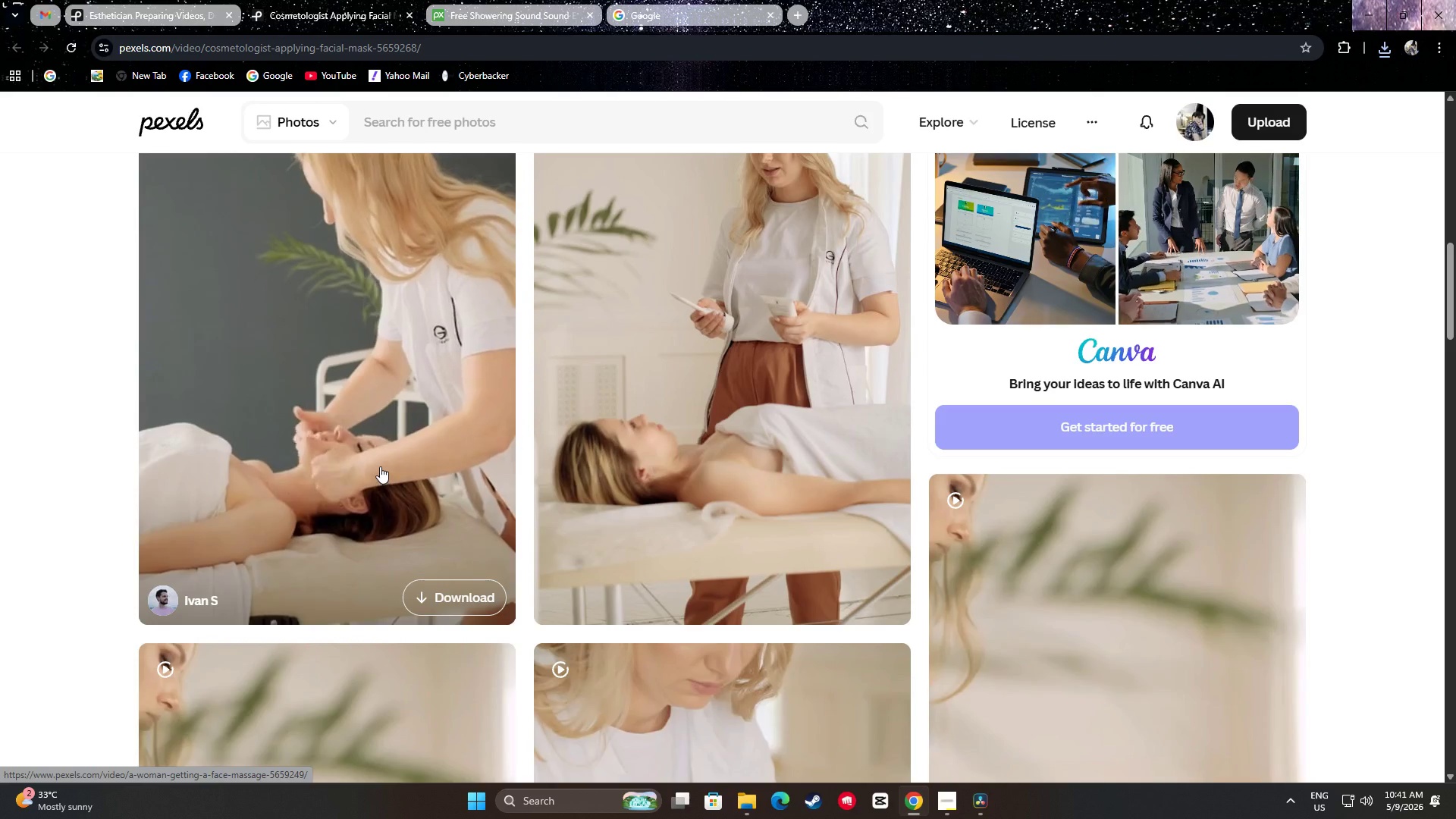 
wait(6.95)
 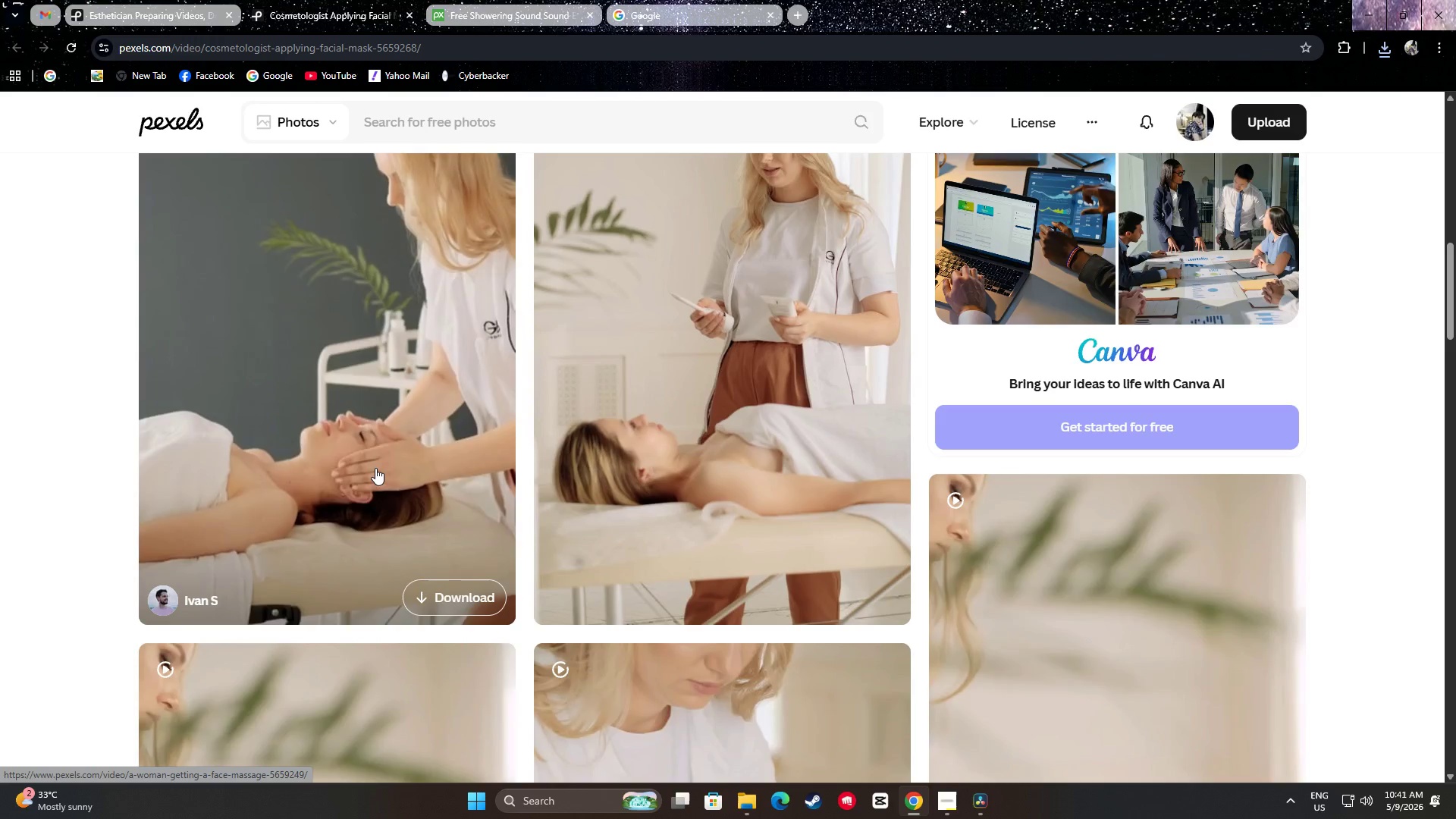 
scroll: coordinate [406, 218], scroll_direction: down, amount: 6.0
 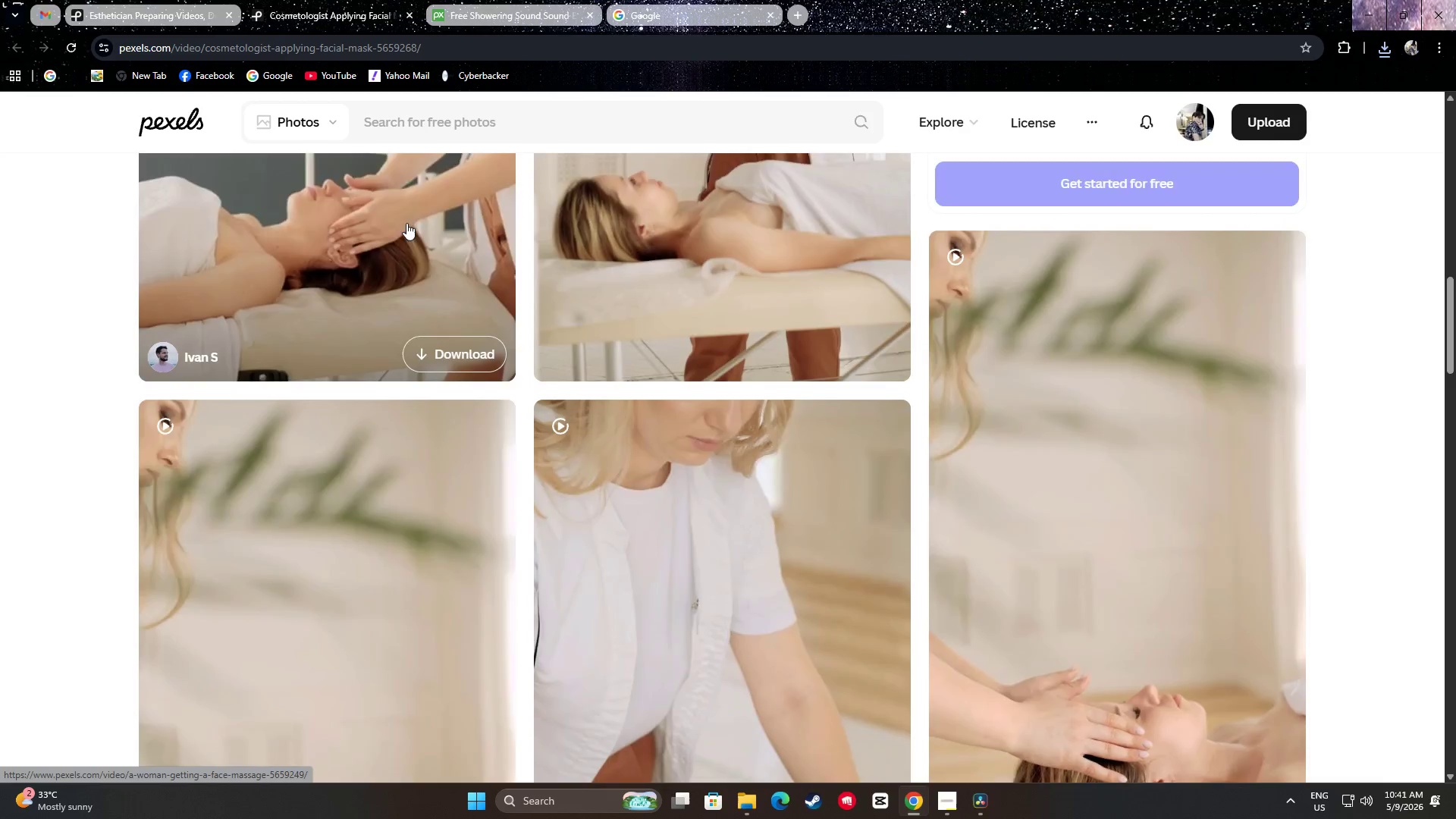 
mouse_move([361, 165])
 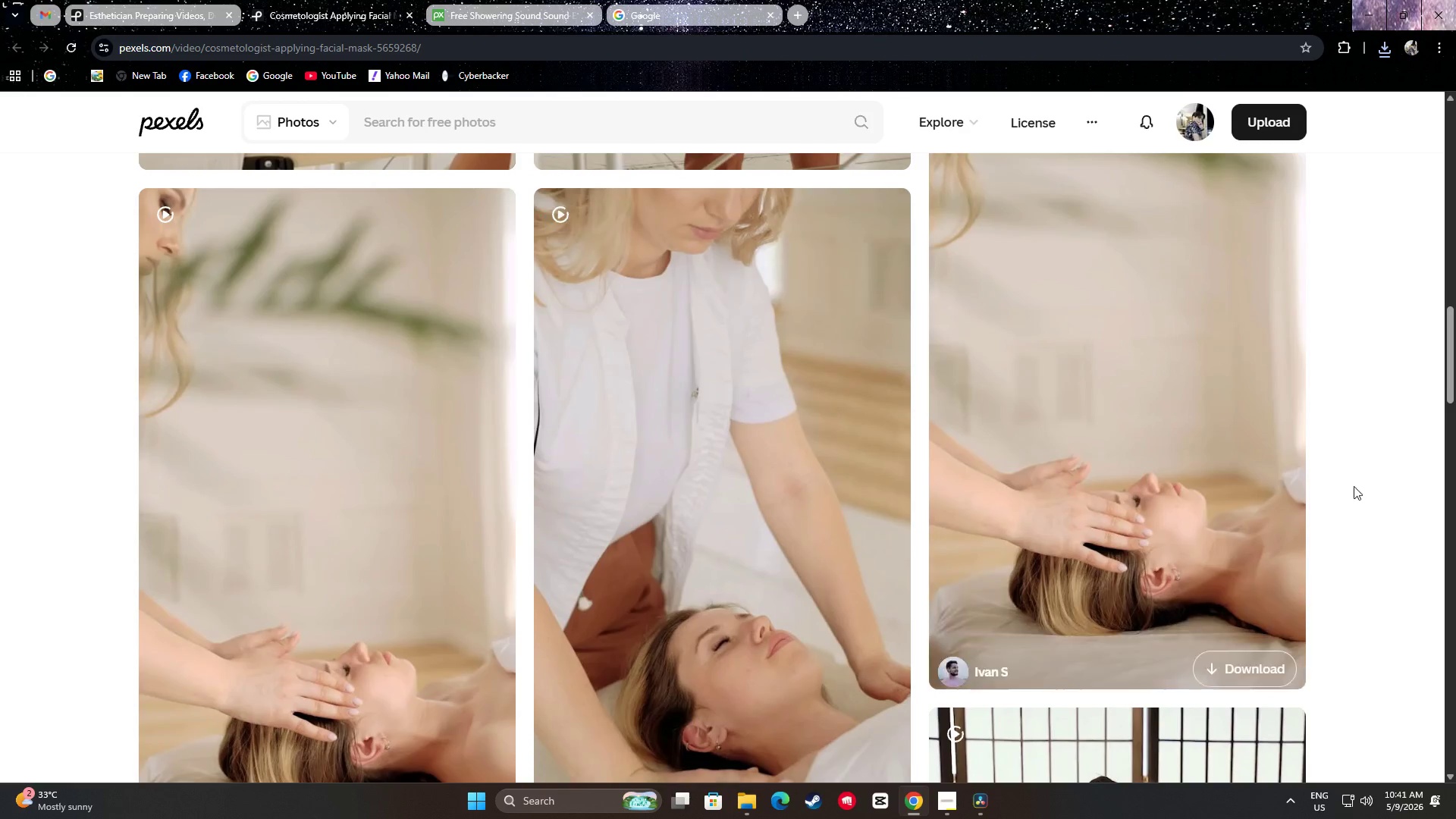 
scroll: coordinate [1398, 463], scroll_direction: down, amount: 37.0
 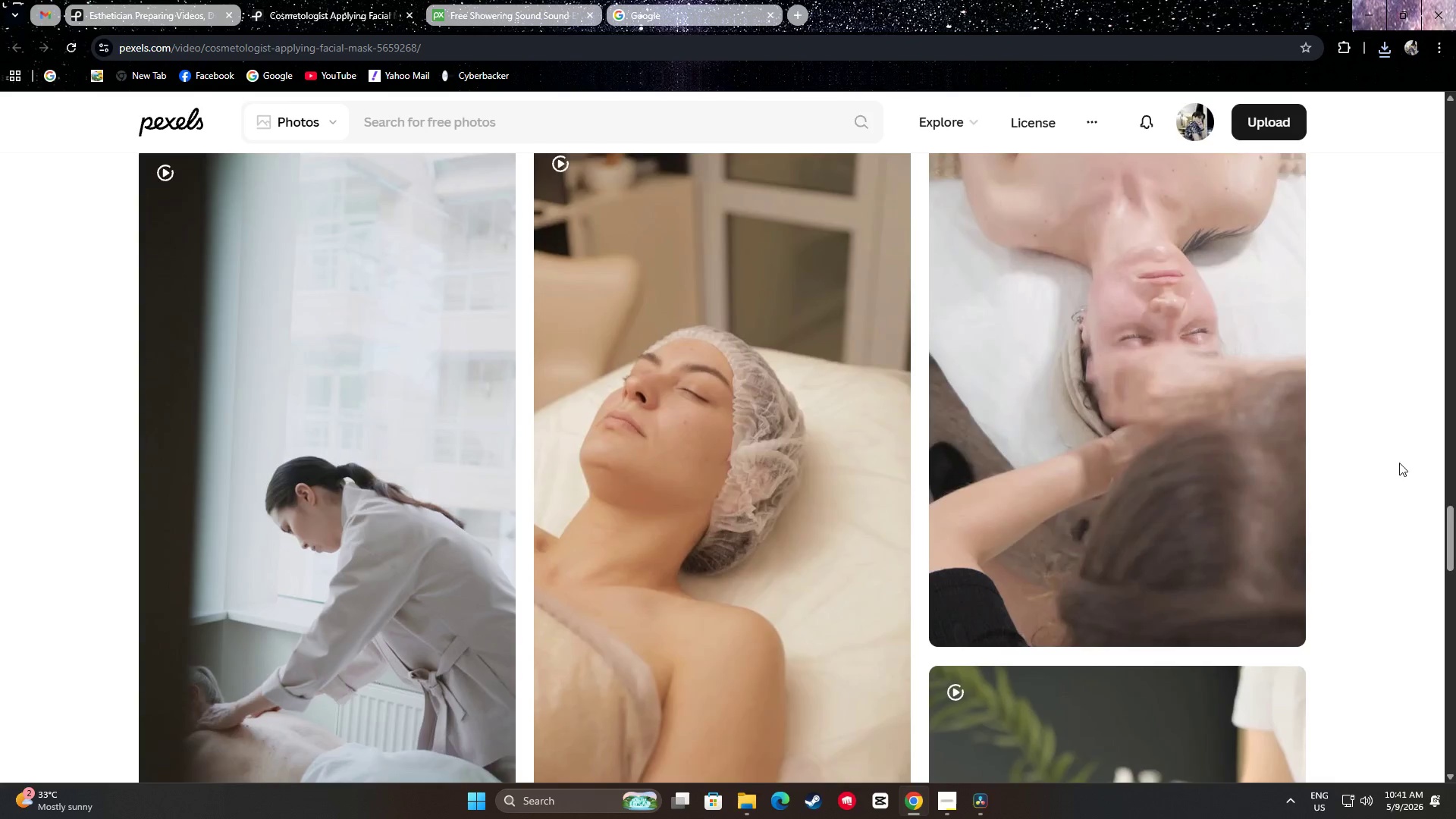 
scroll: coordinate [1407, 463], scroll_direction: down, amount: 25.0
 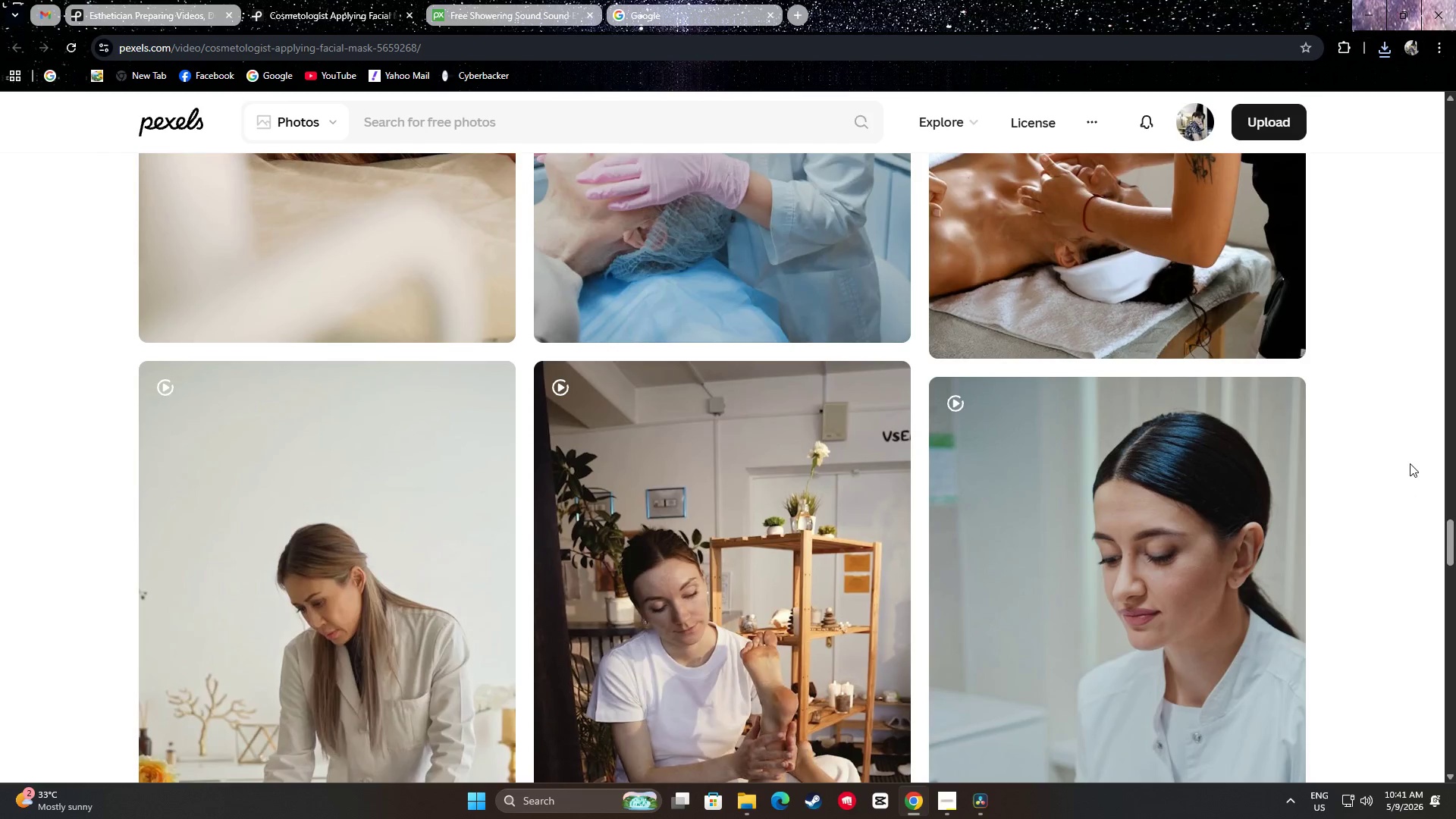 
scroll: coordinate [1404, 453], scroll_direction: up, amount: 13.0
 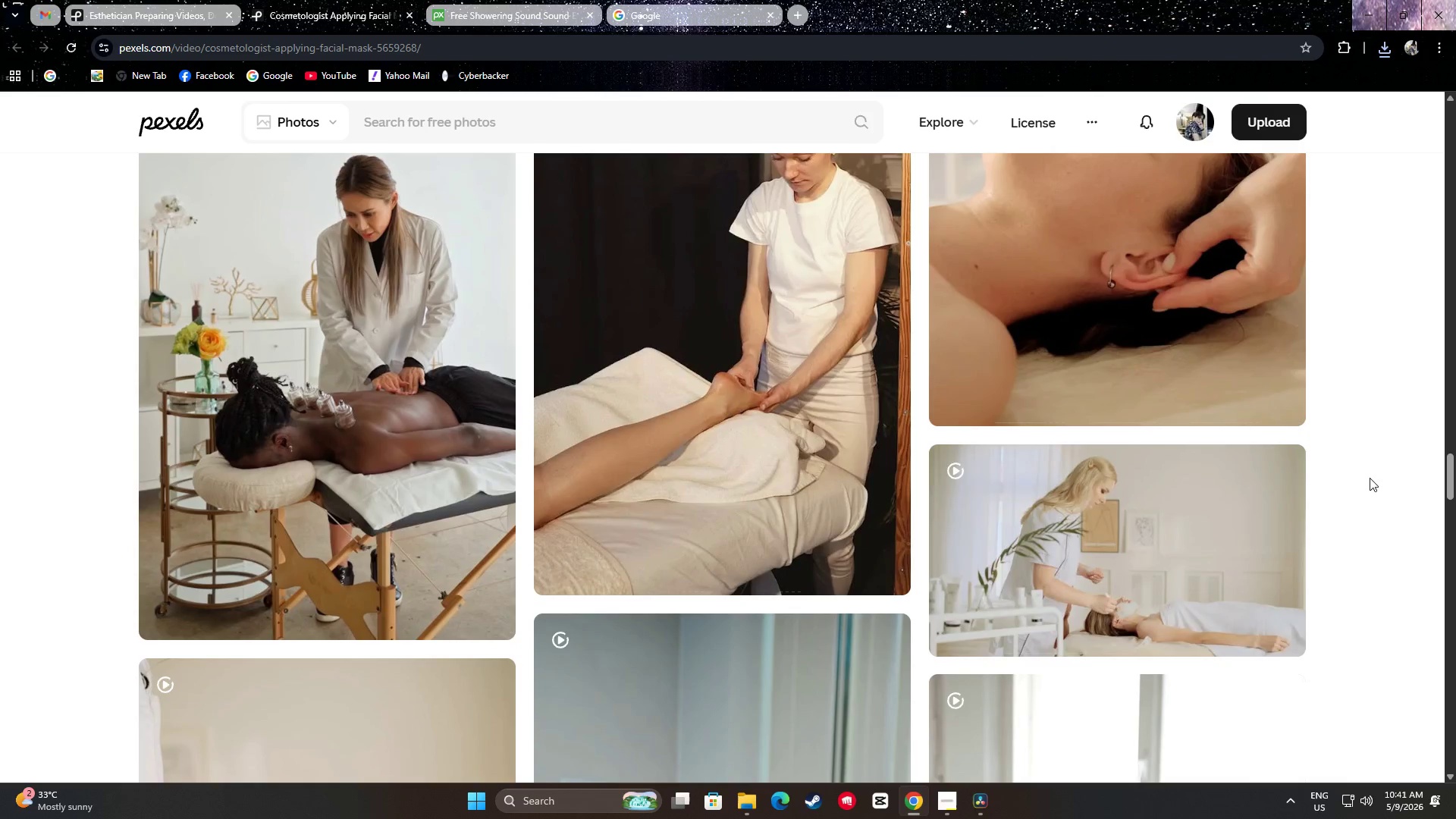 
mouse_move([1181, 514])
 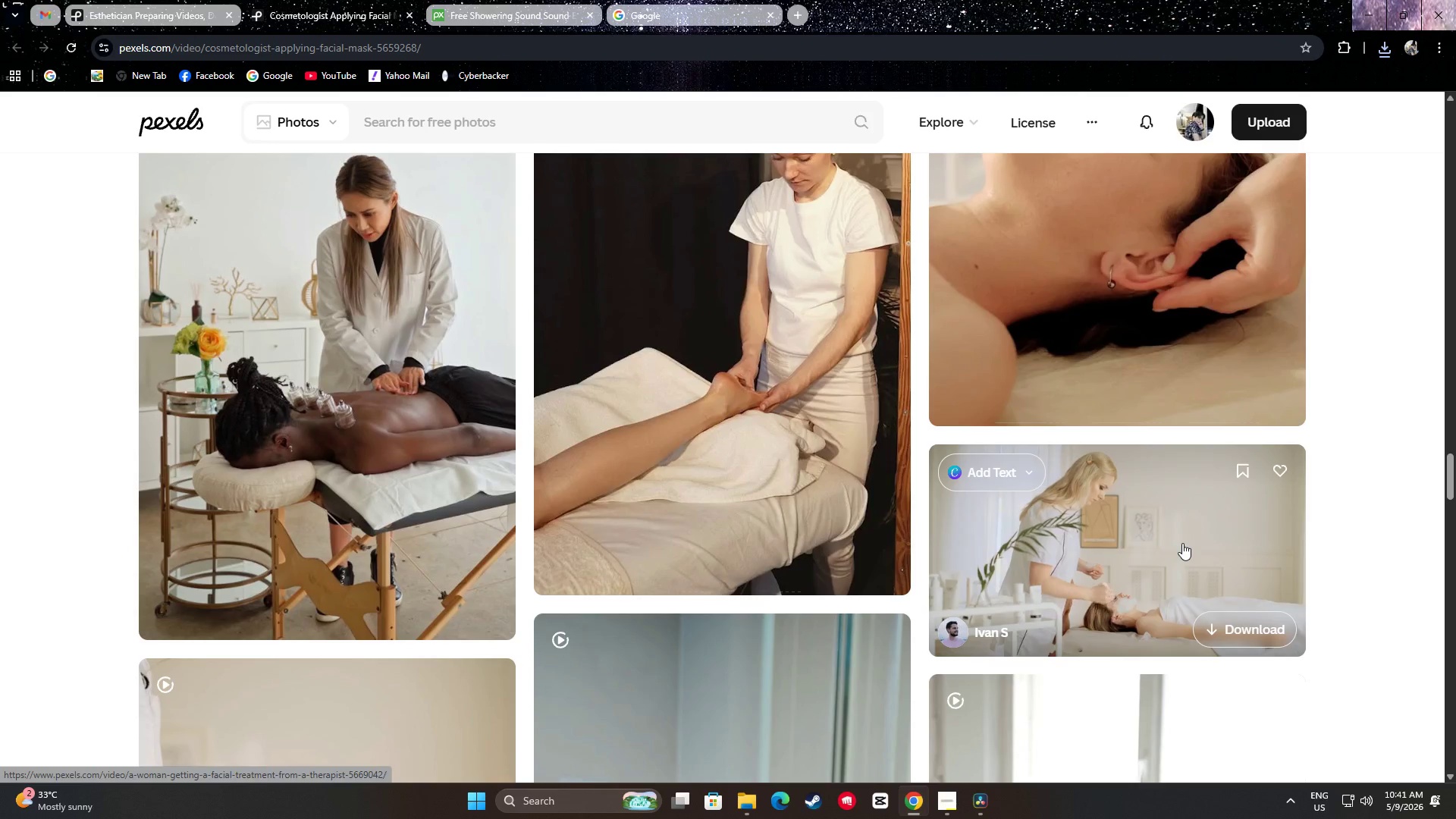 
wait(9.17)
 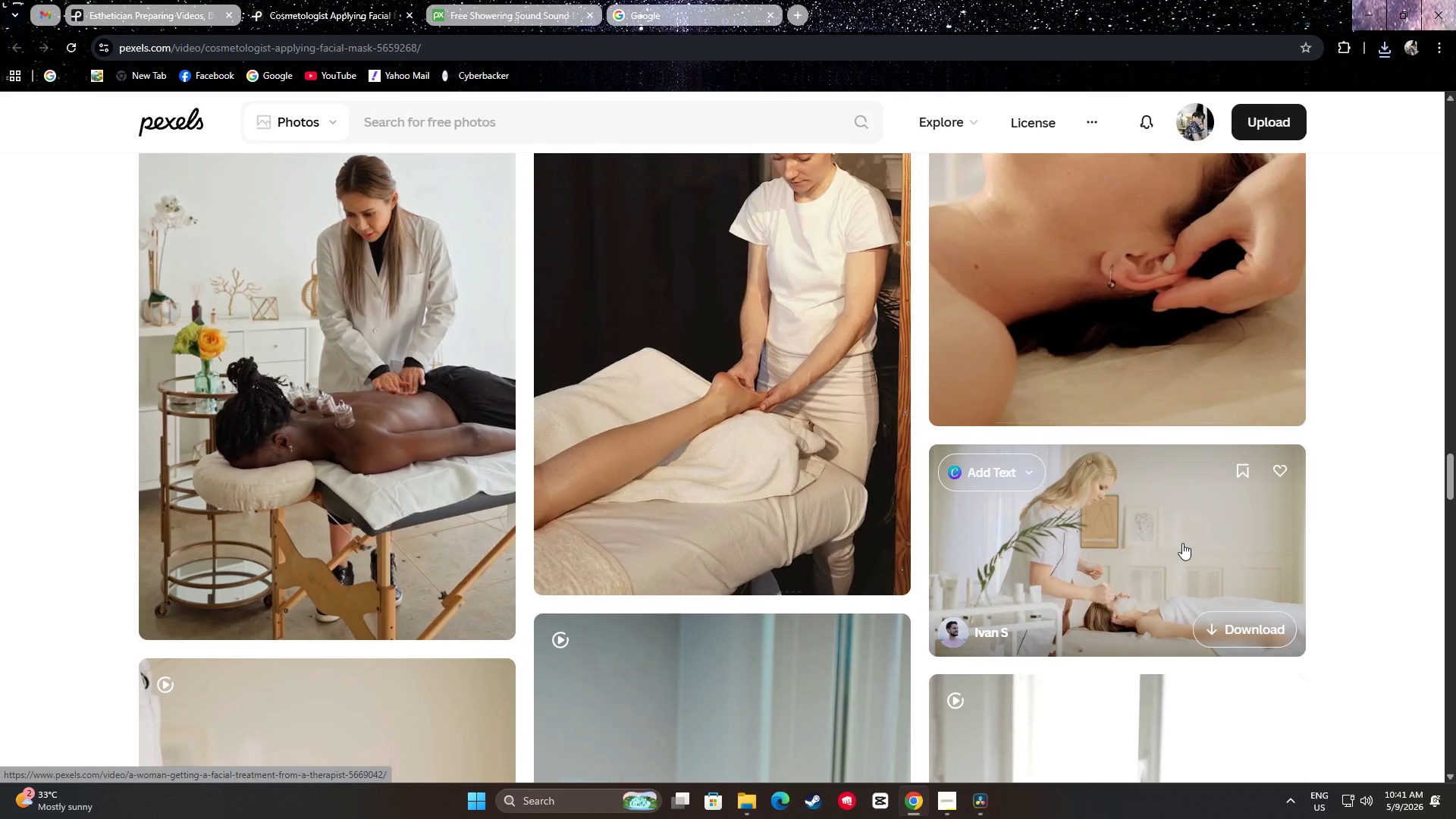 
scroll: coordinate [1395, 556], scroll_direction: down, amount: 15.0
 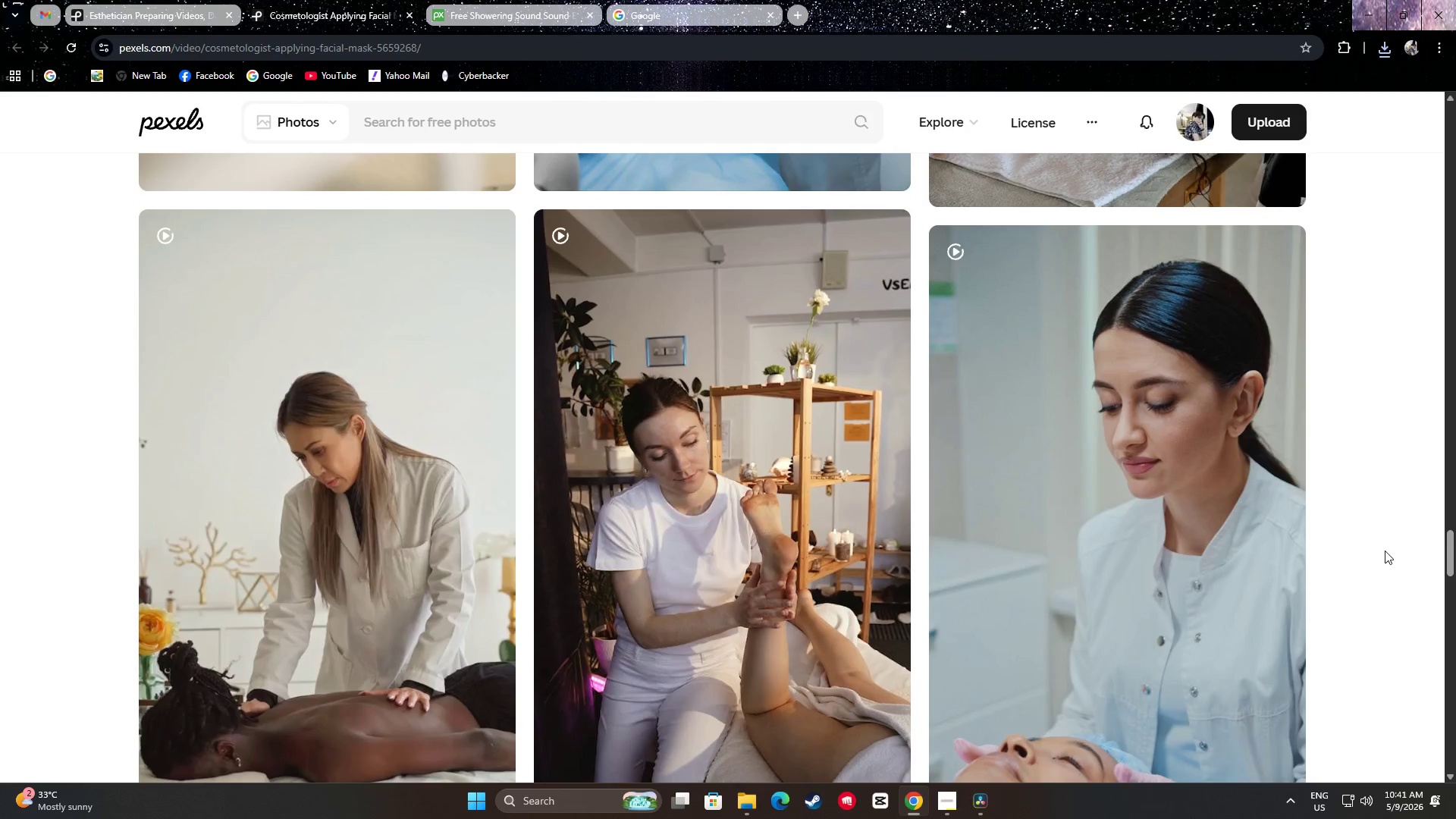 
scroll: coordinate [1294, 530], scroll_direction: up, amount: 14.0
 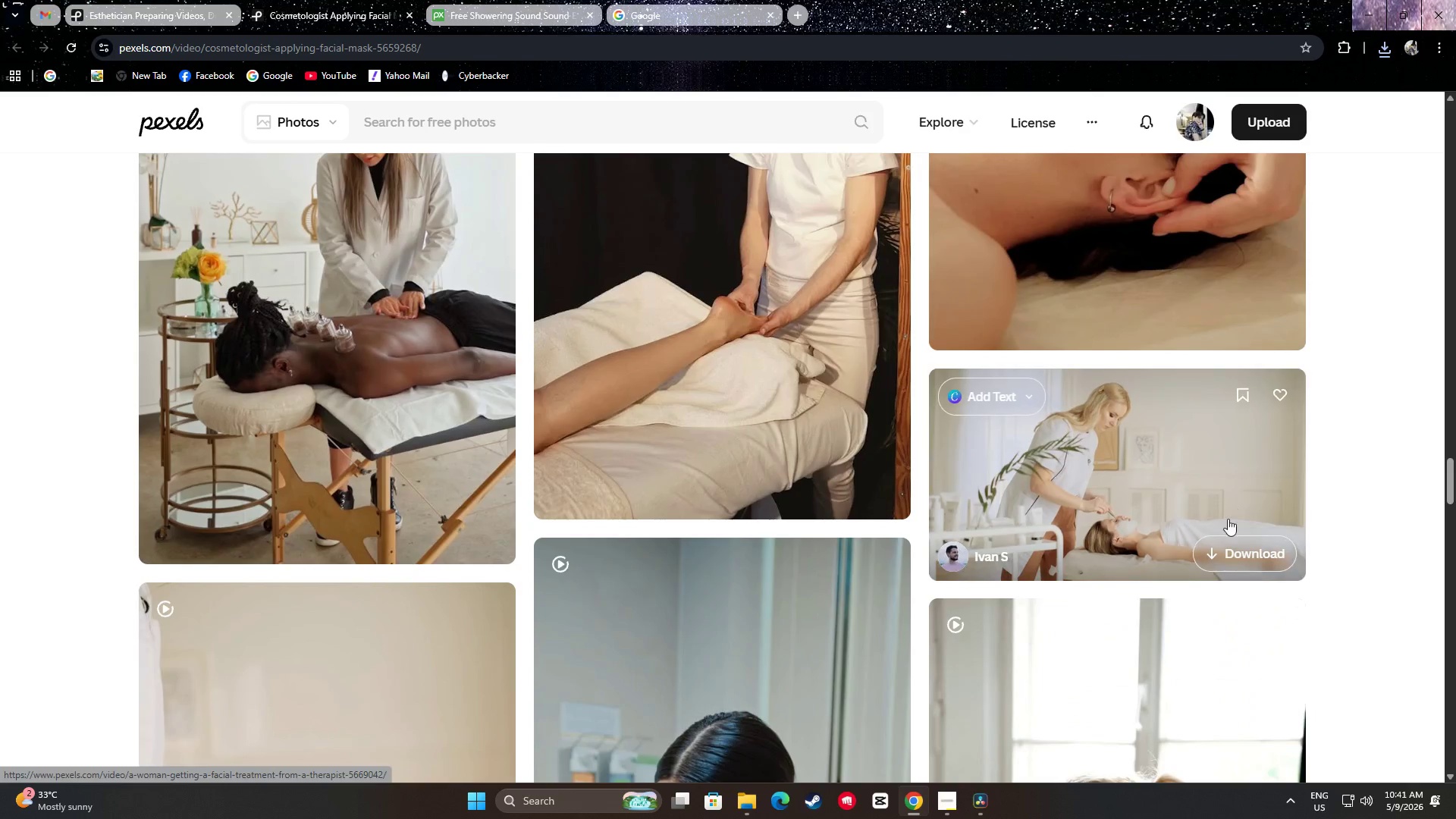 
left_click([1228, 550])
 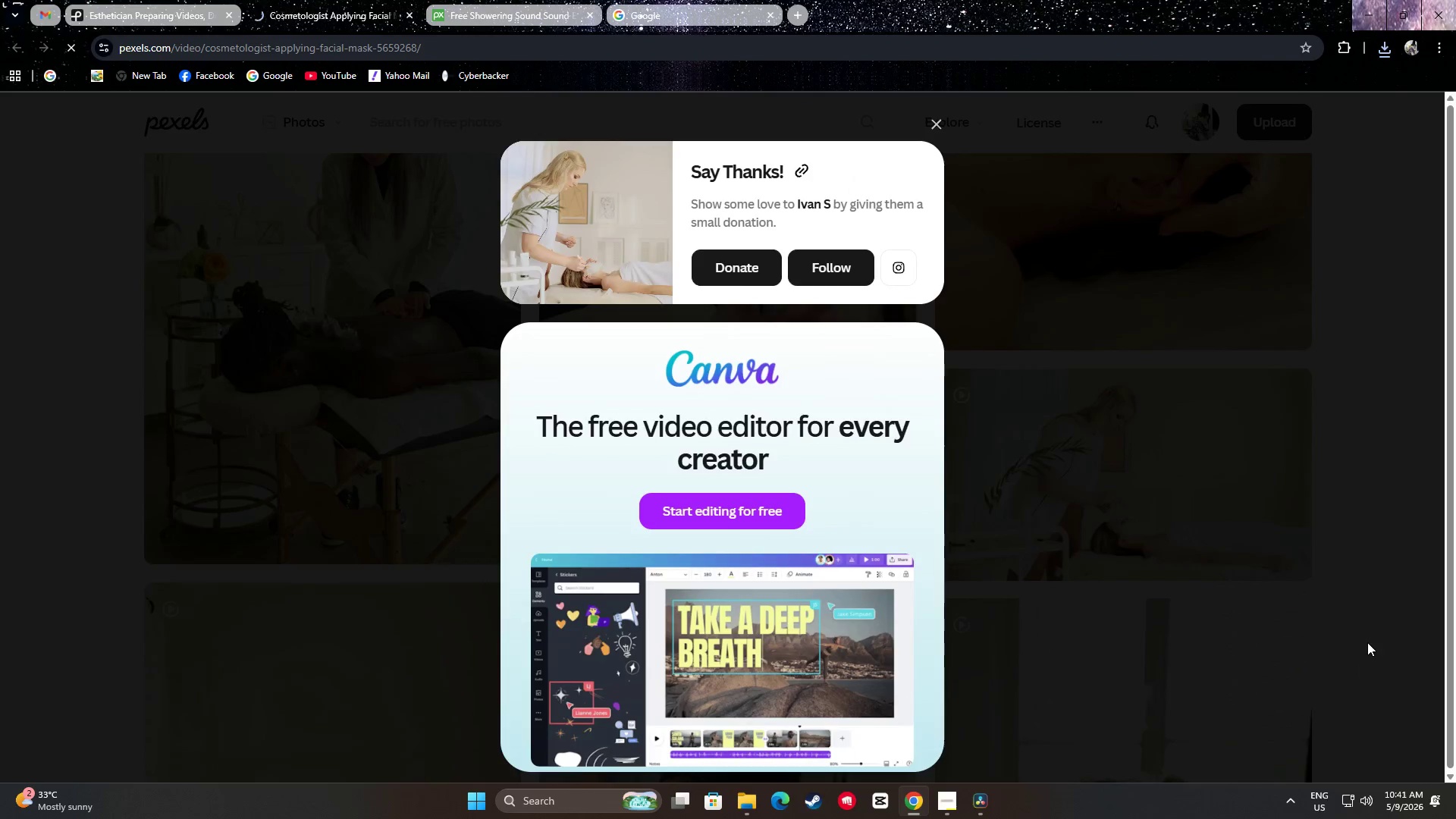 
scroll: coordinate [1348, 579], scroll_direction: down, amount: 41.0
 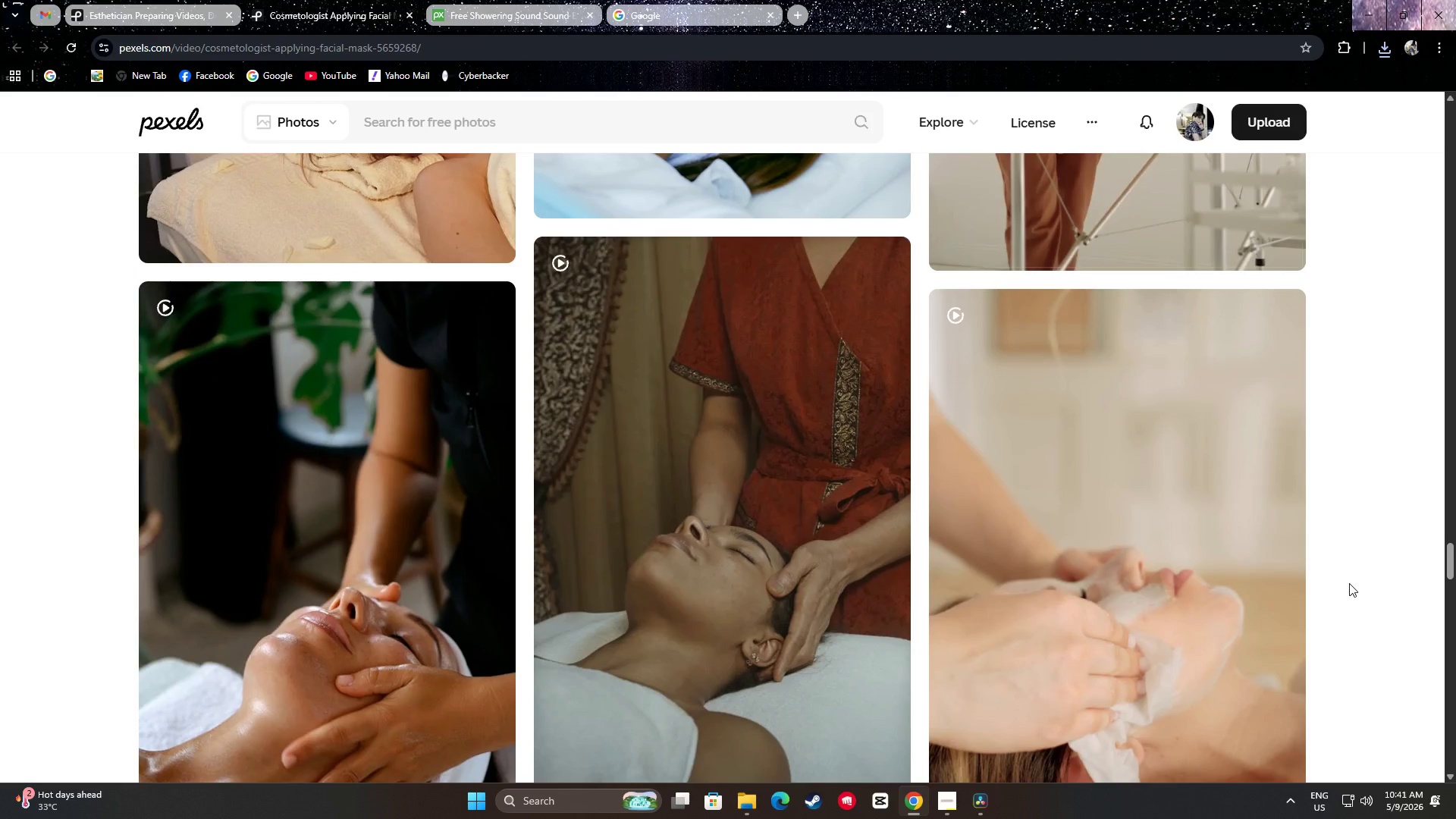 
scroll: coordinate [1349, 582], scroll_direction: up, amount: 5.0
 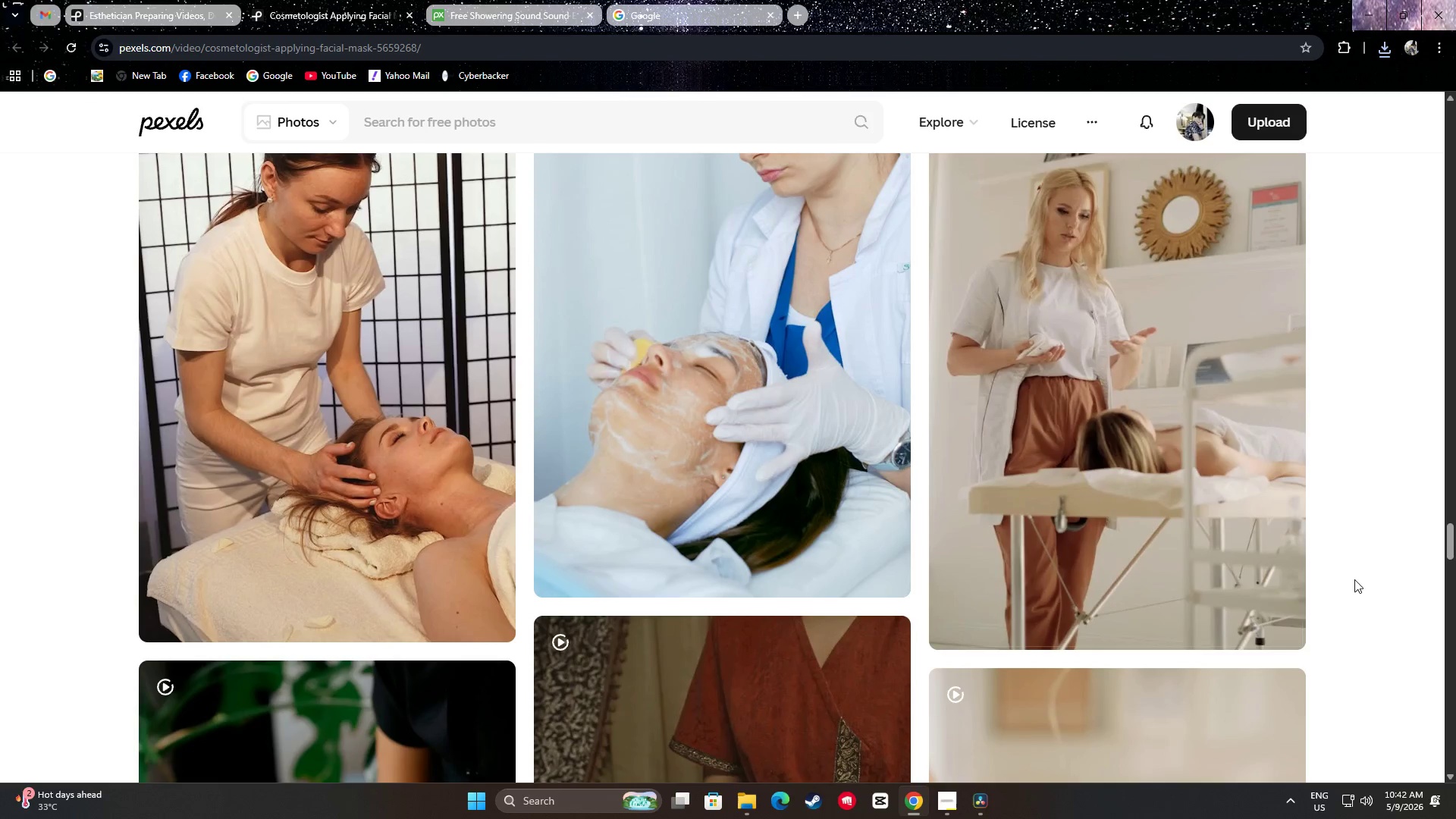 
scroll: coordinate [1363, 579], scroll_direction: down, amount: 9.0
 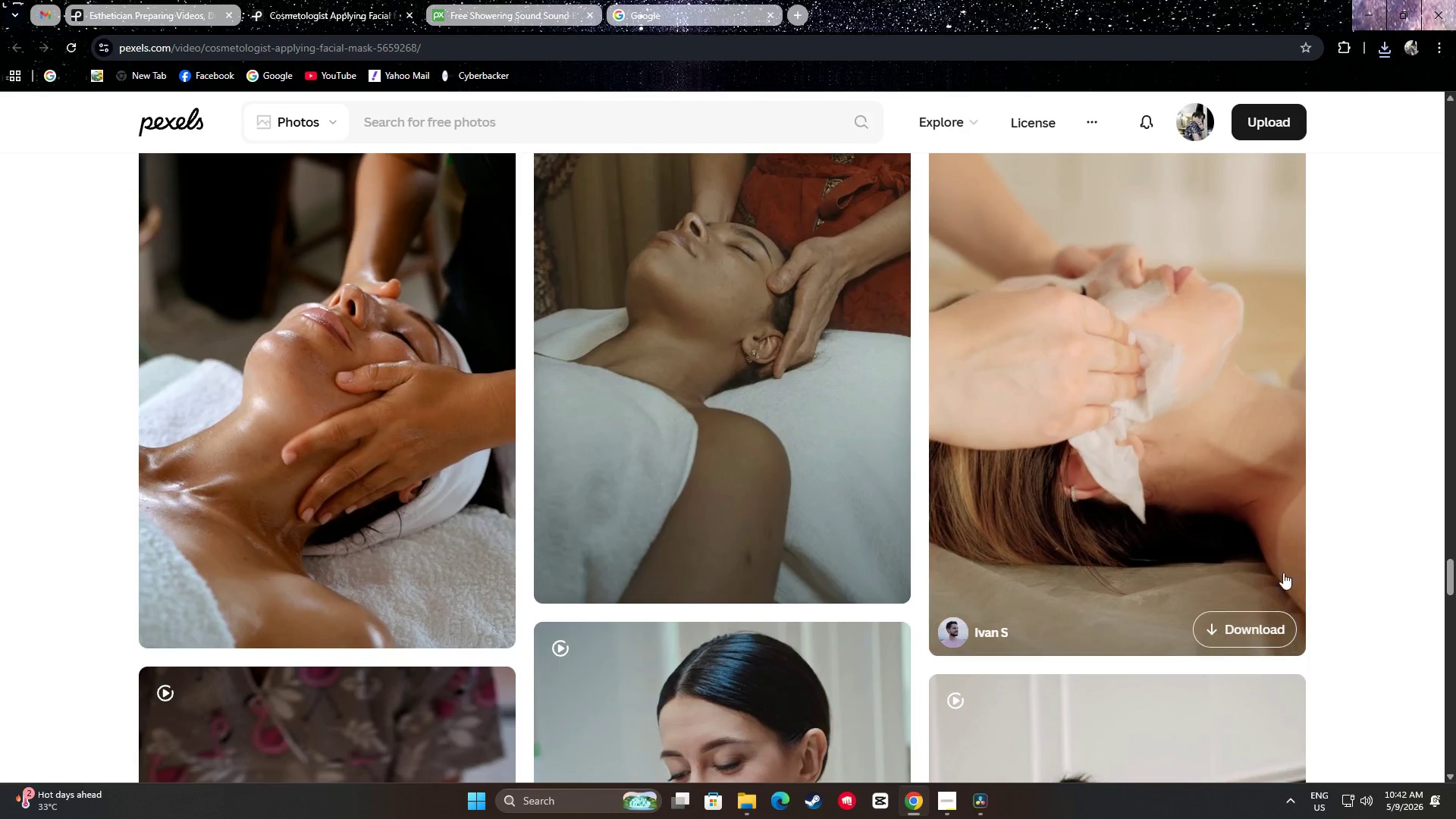 
scroll: coordinate [1213, 535], scroll_direction: up, amount: 2.0
 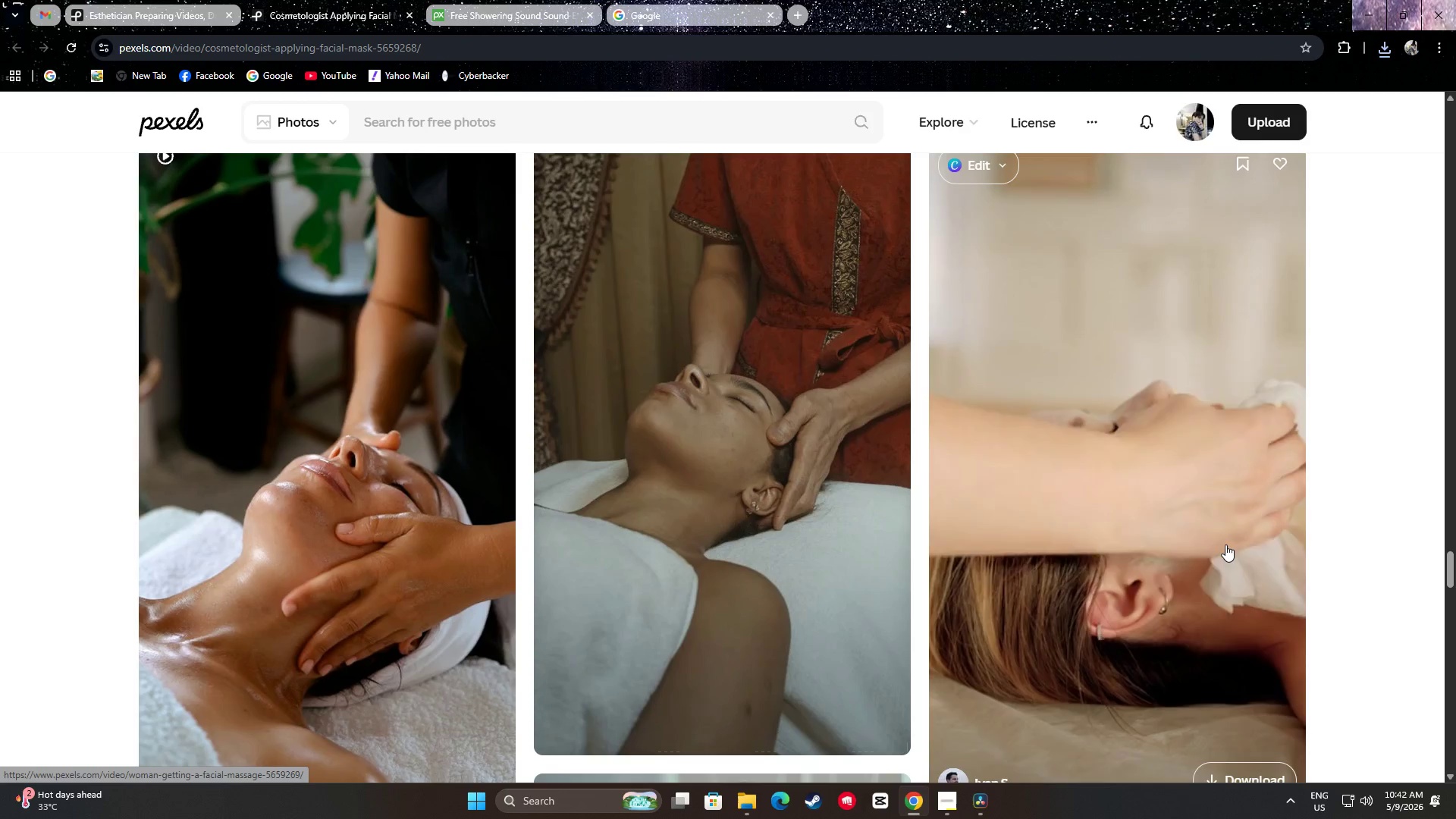 
wait(7.95)
 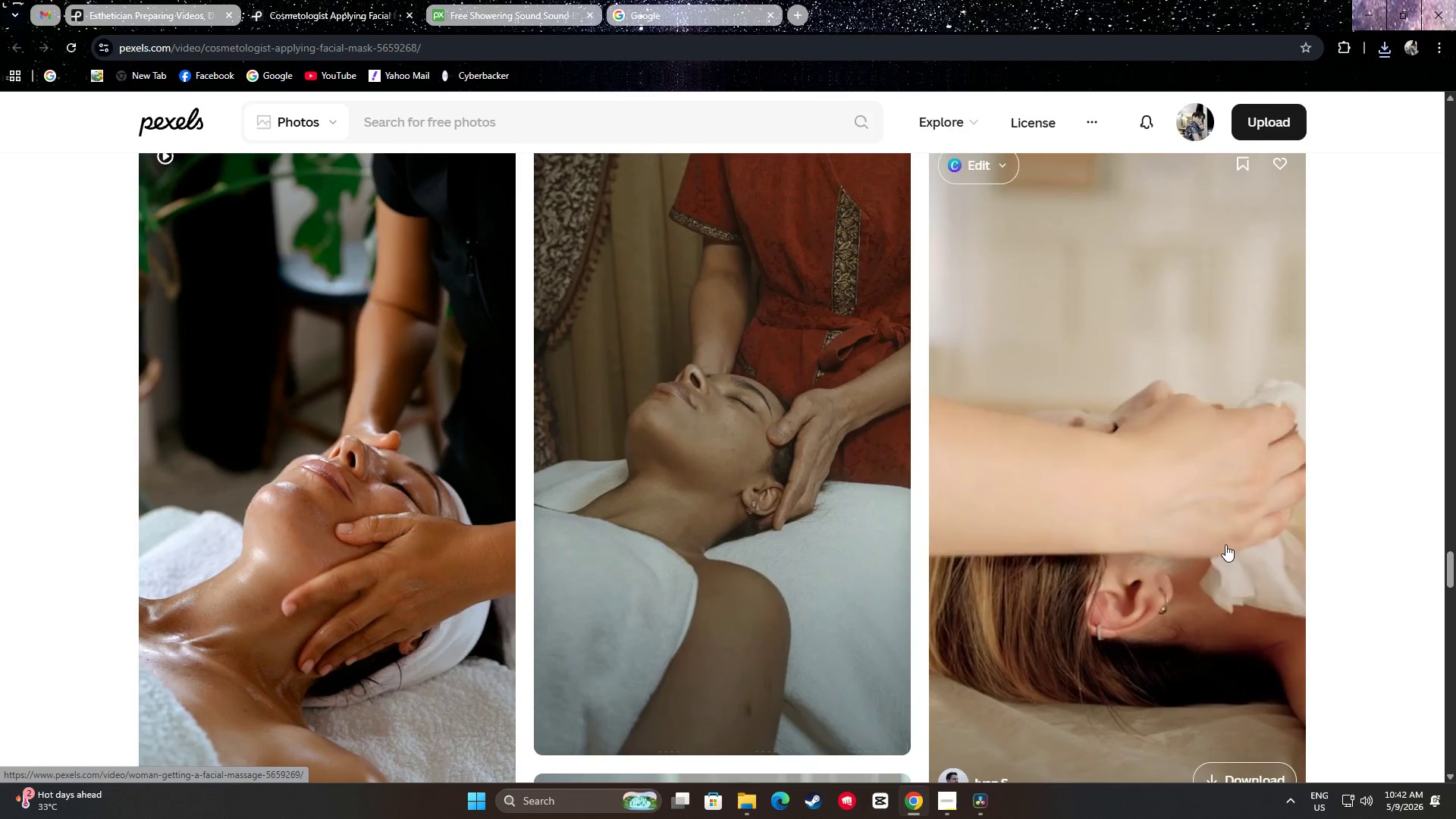 
scroll: coordinate [1225, 542], scroll_direction: down, amount: 2.0
 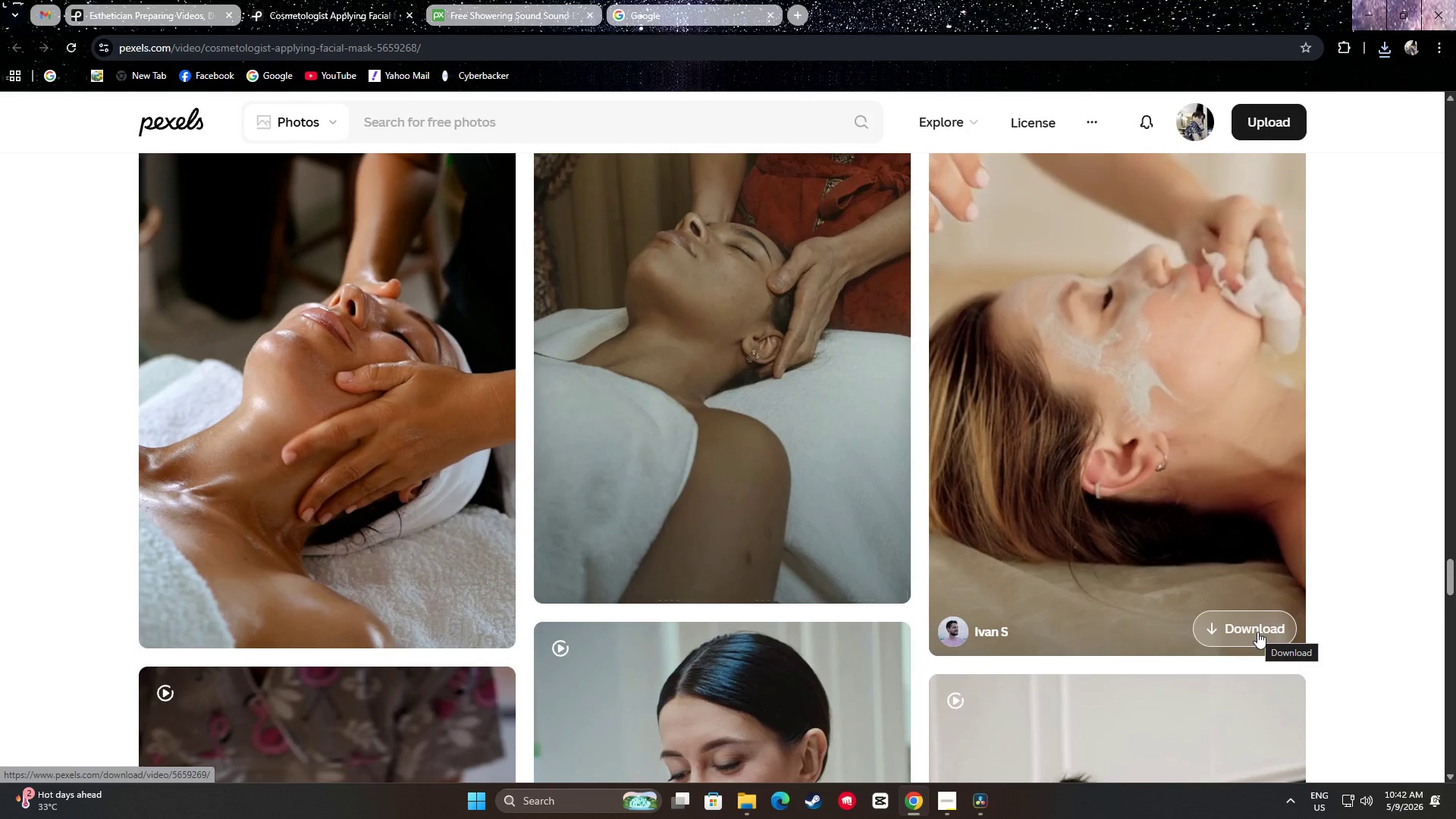 
left_click([1257, 632])
 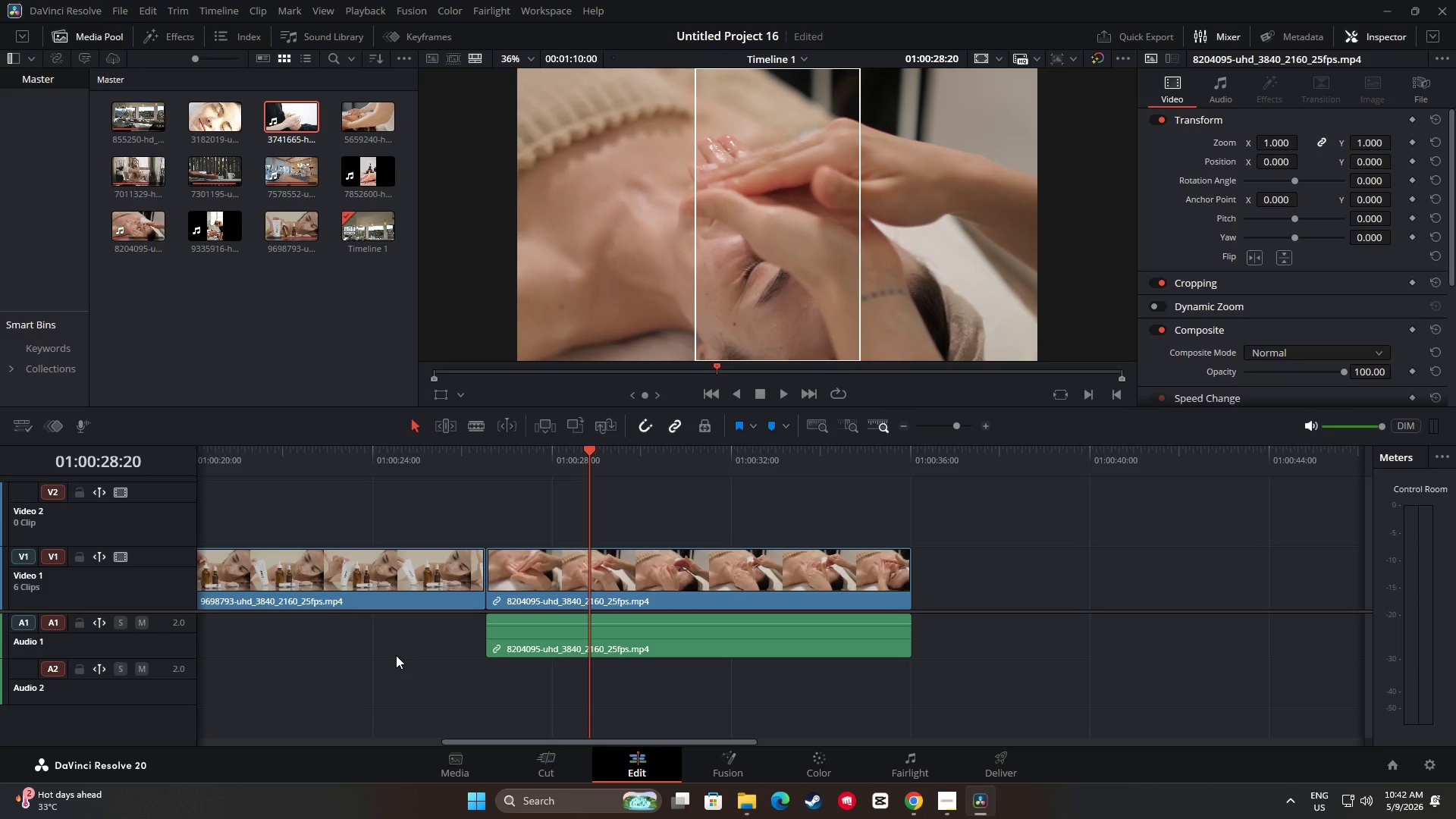 
left_click_drag(start_coordinate=[617, 741], to_coordinate=[574, 709])
 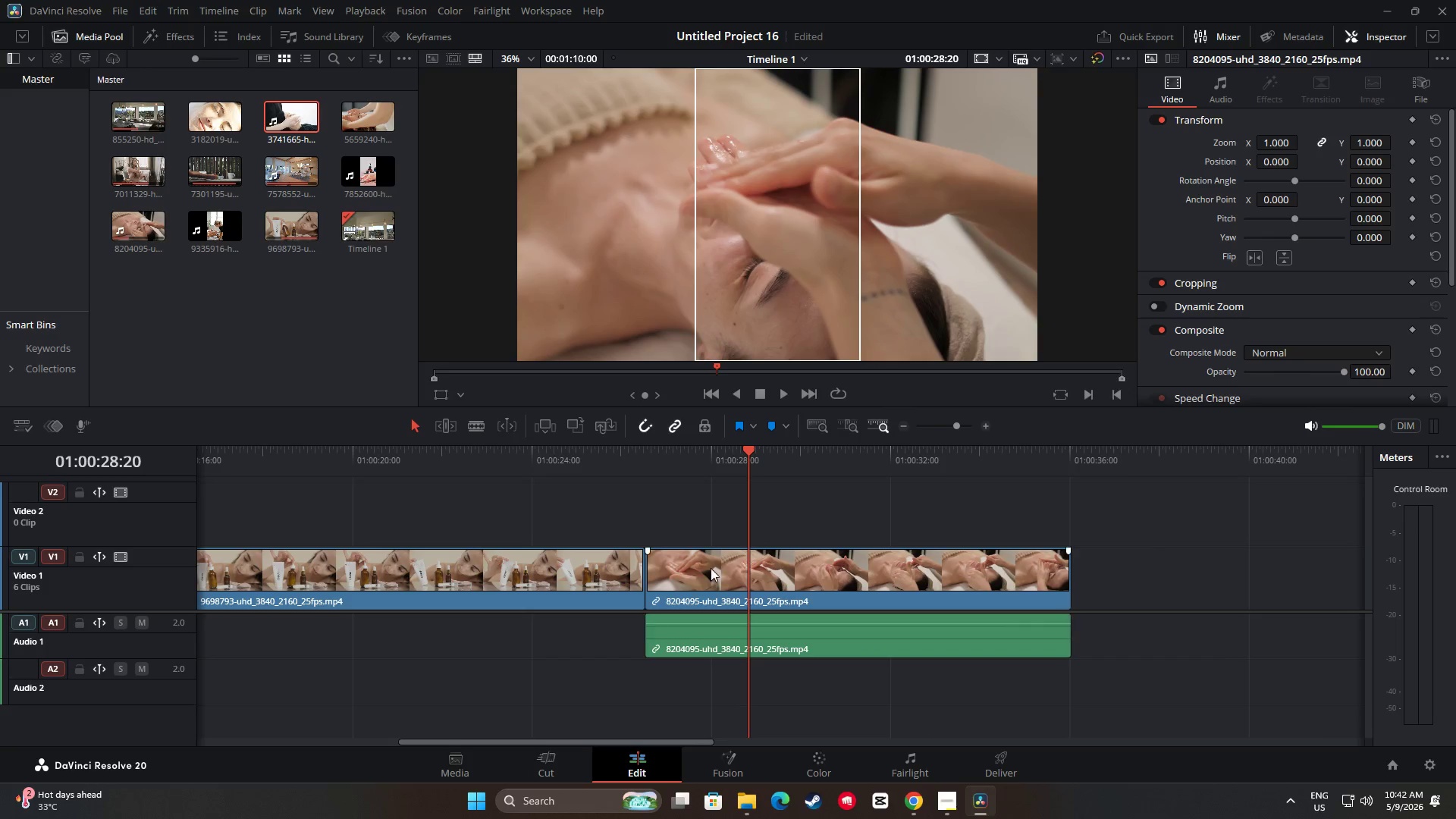 
left_click([723, 554])
 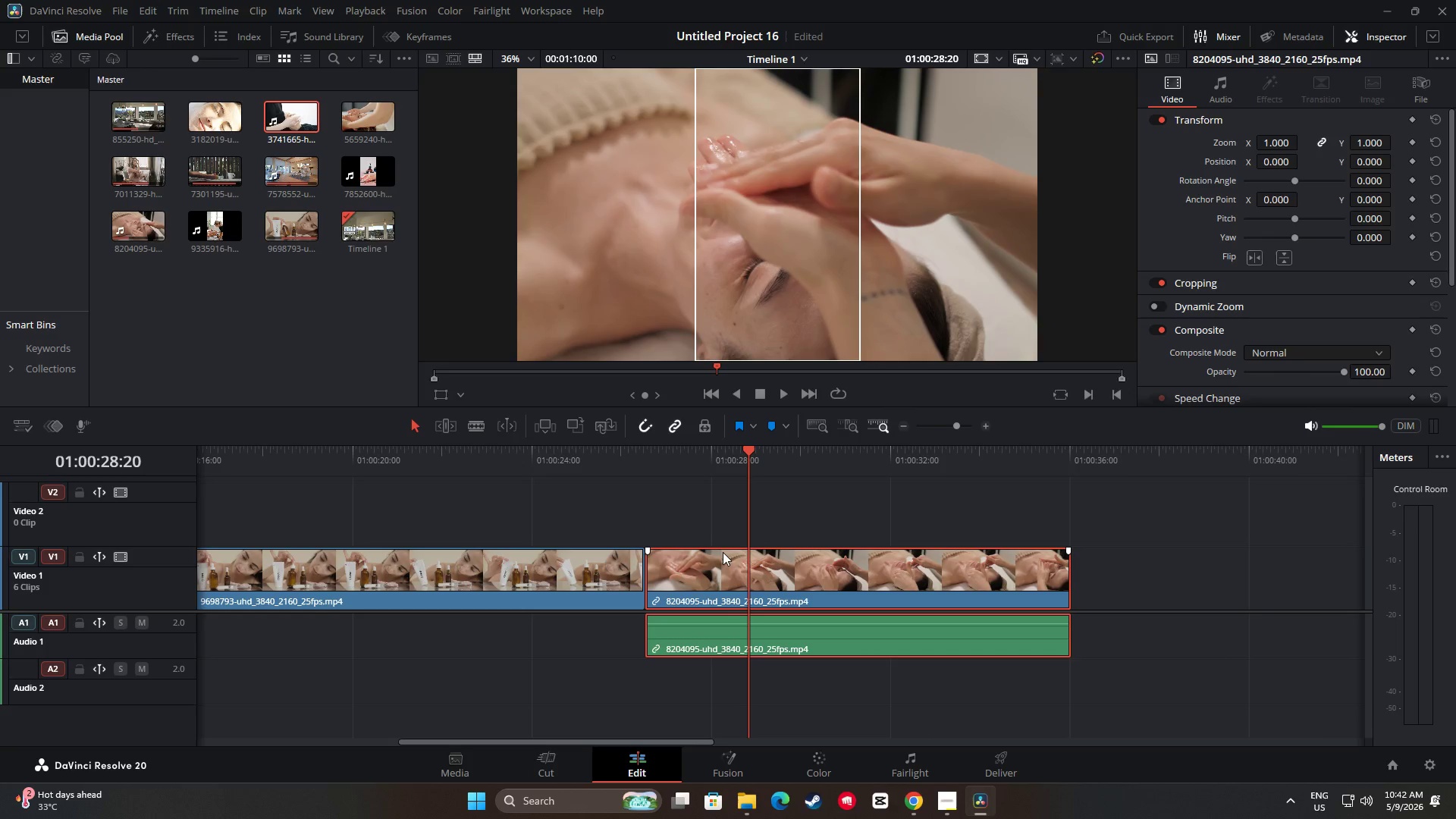 
key(Backspace)
 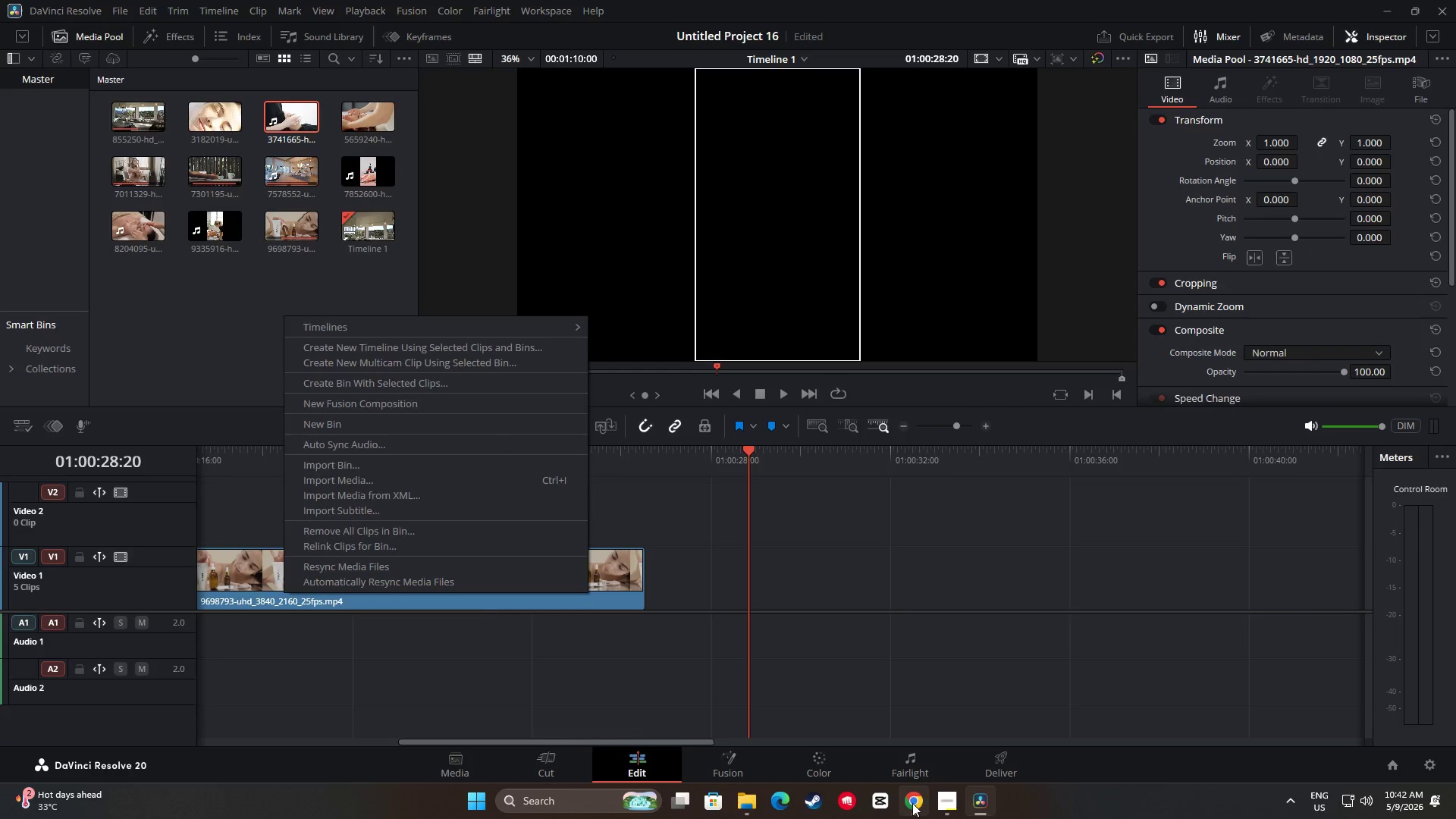 
scroll: coordinate [1063, 490], scroll_direction: up, amount: 46.0
 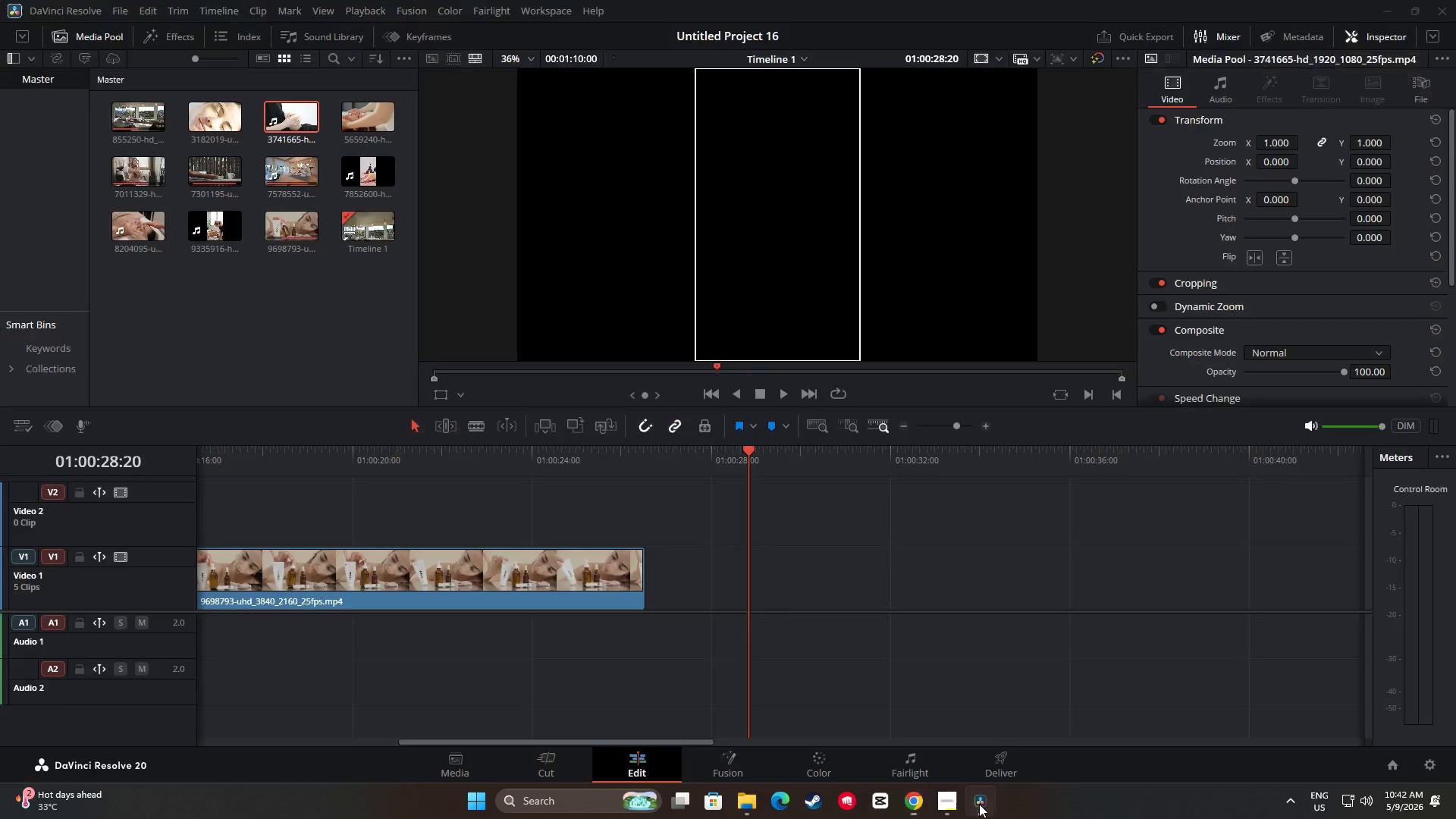 
left_click([920, 799])
 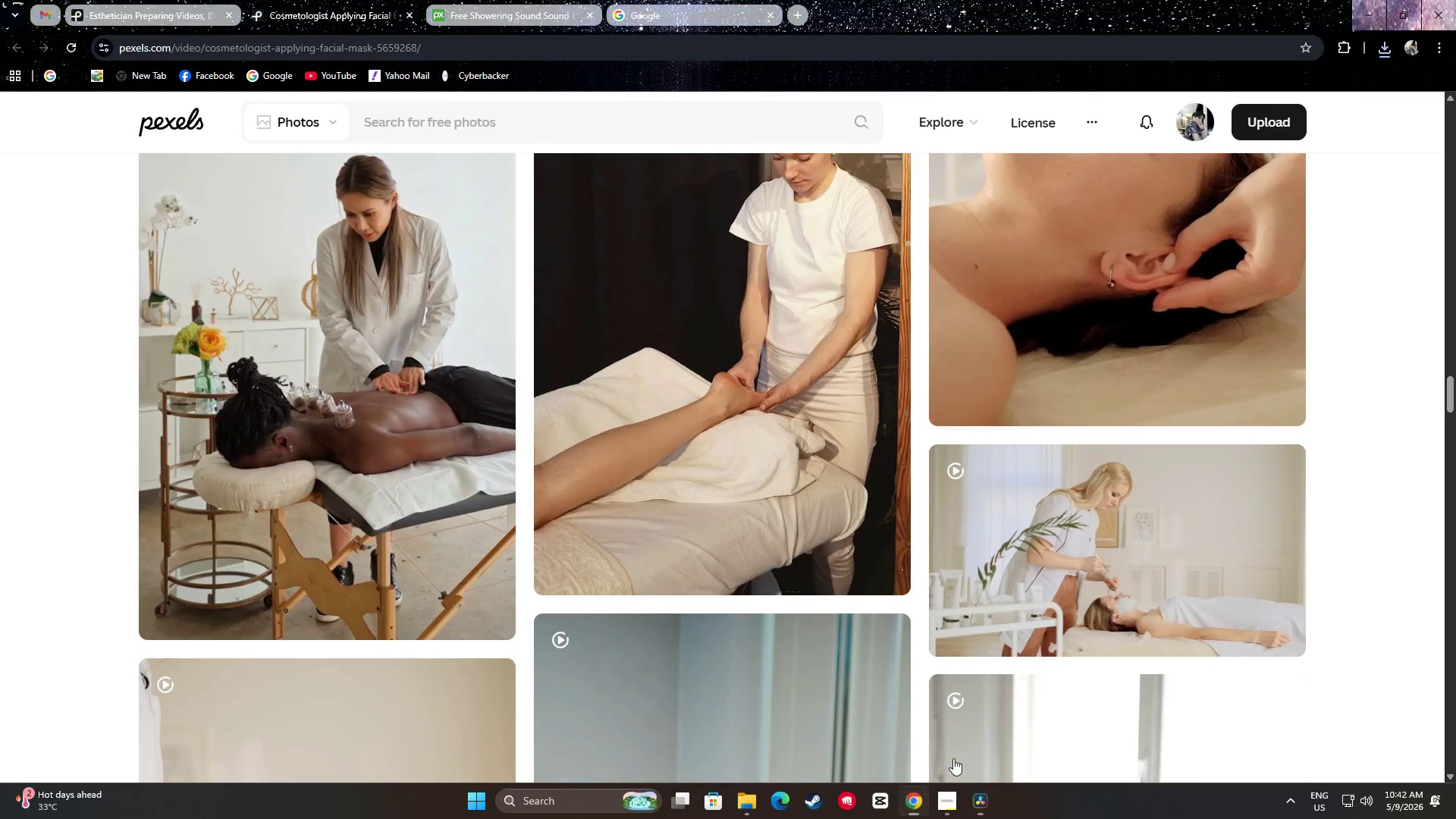 
scroll: coordinate [1138, 575], scroll_direction: up, amount: 4.0
 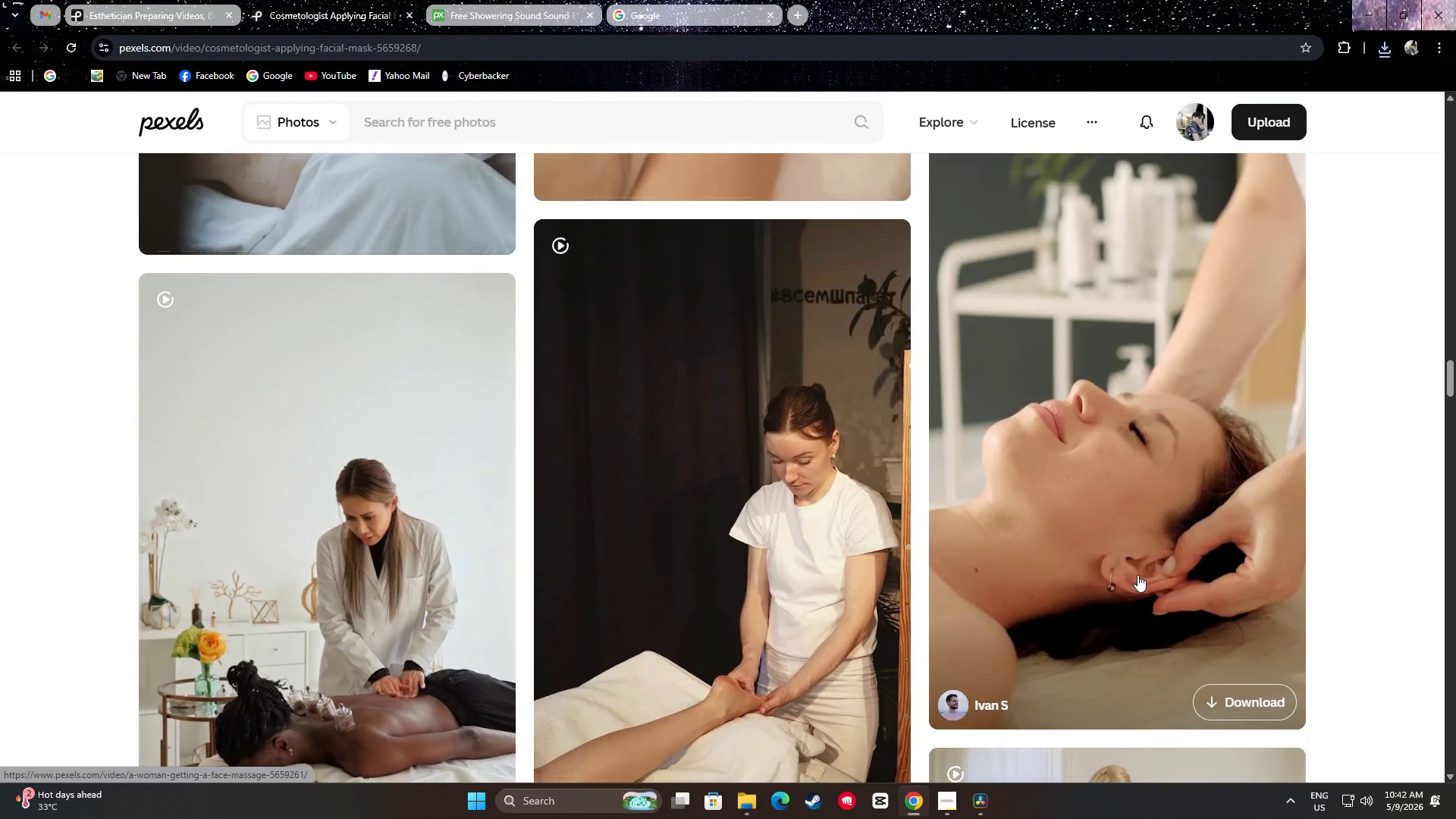 
scroll: coordinate [1138, 575], scroll_direction: down, amount: 4.0
 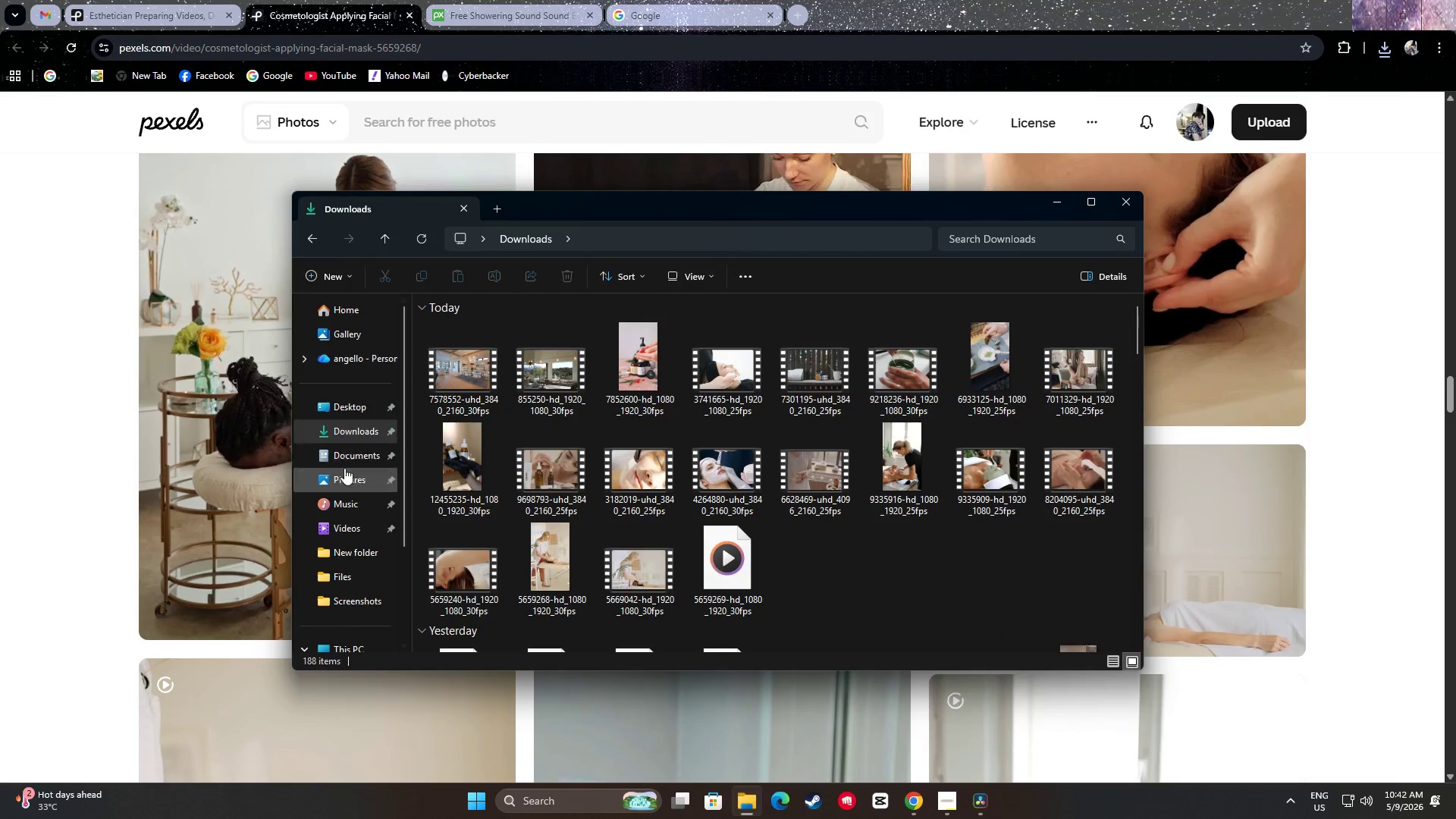 
left_click([353, 431])
 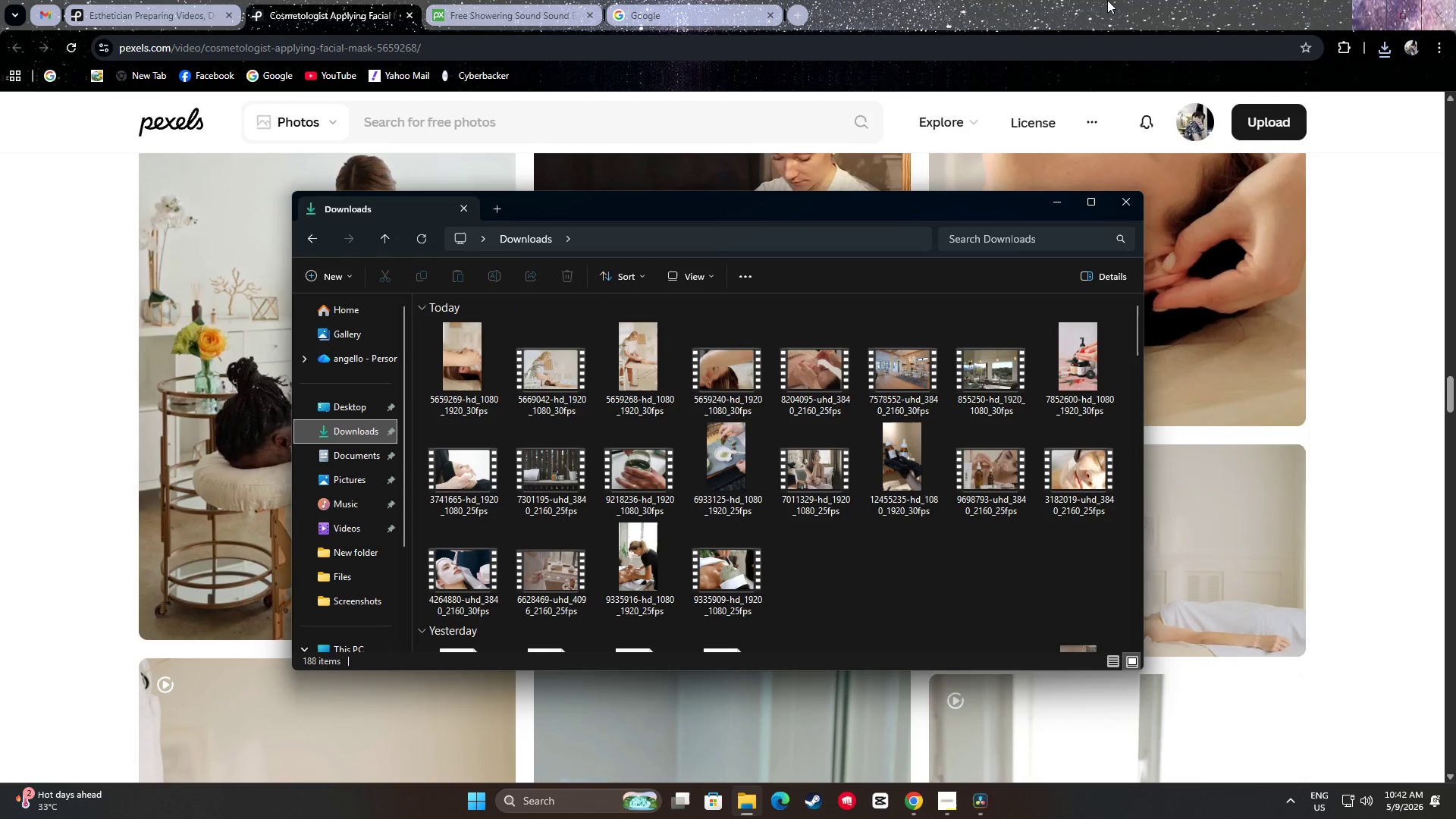 
scroll: coordinate [1400, 496], scroll_direction: up, amount: 35.0
 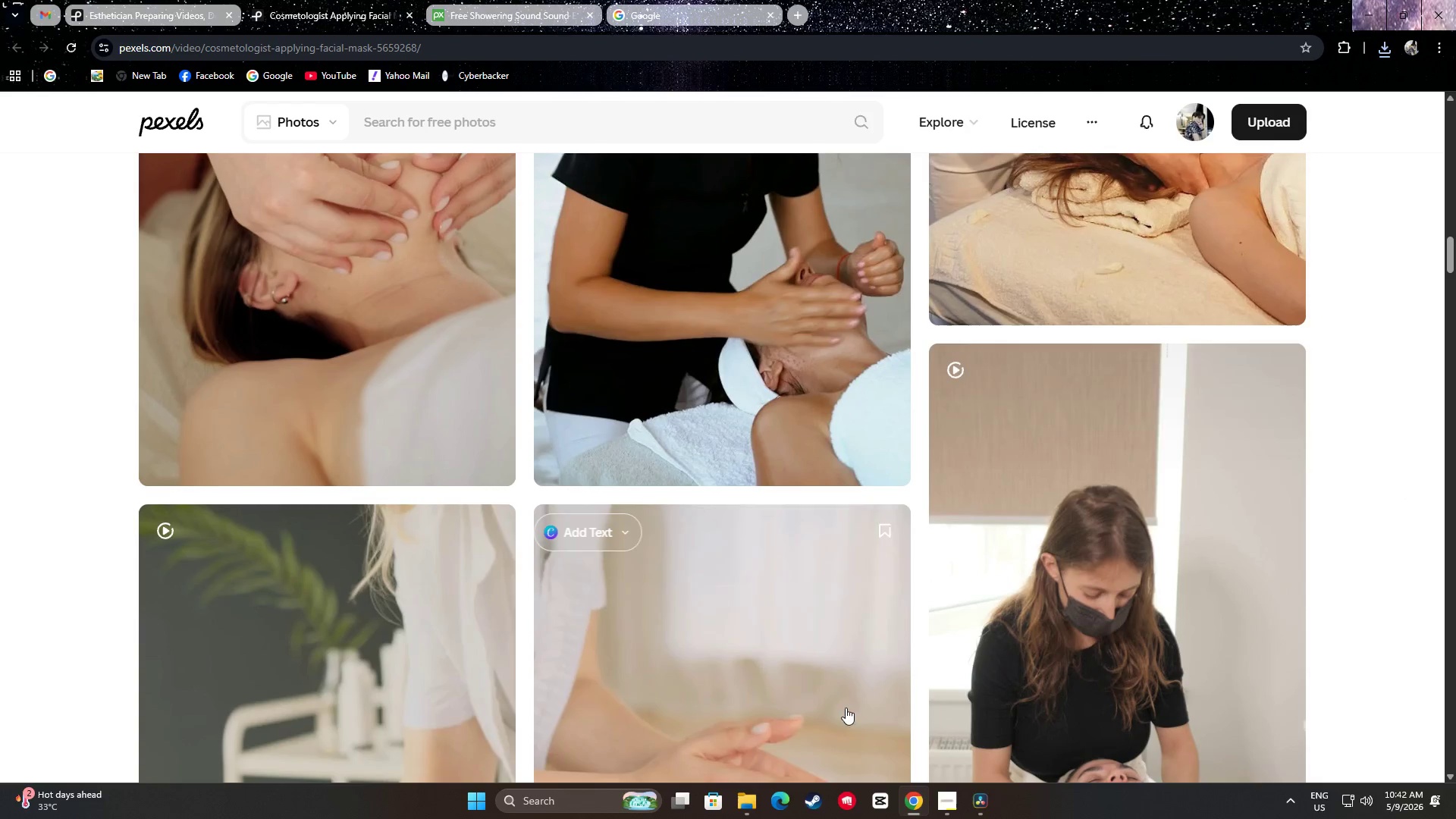 
left_click([754, 801])
 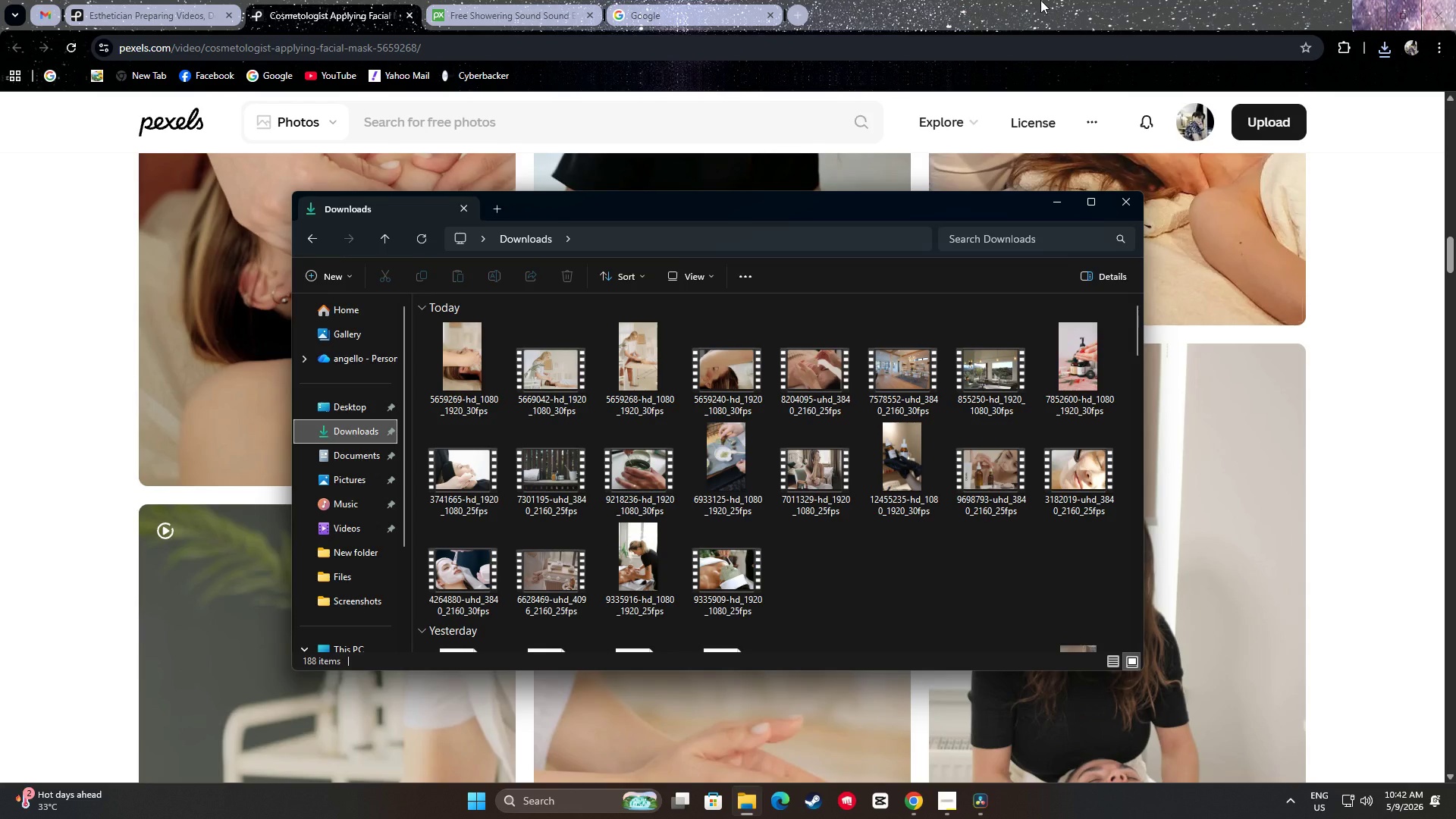 
left_click([1040, 0])
 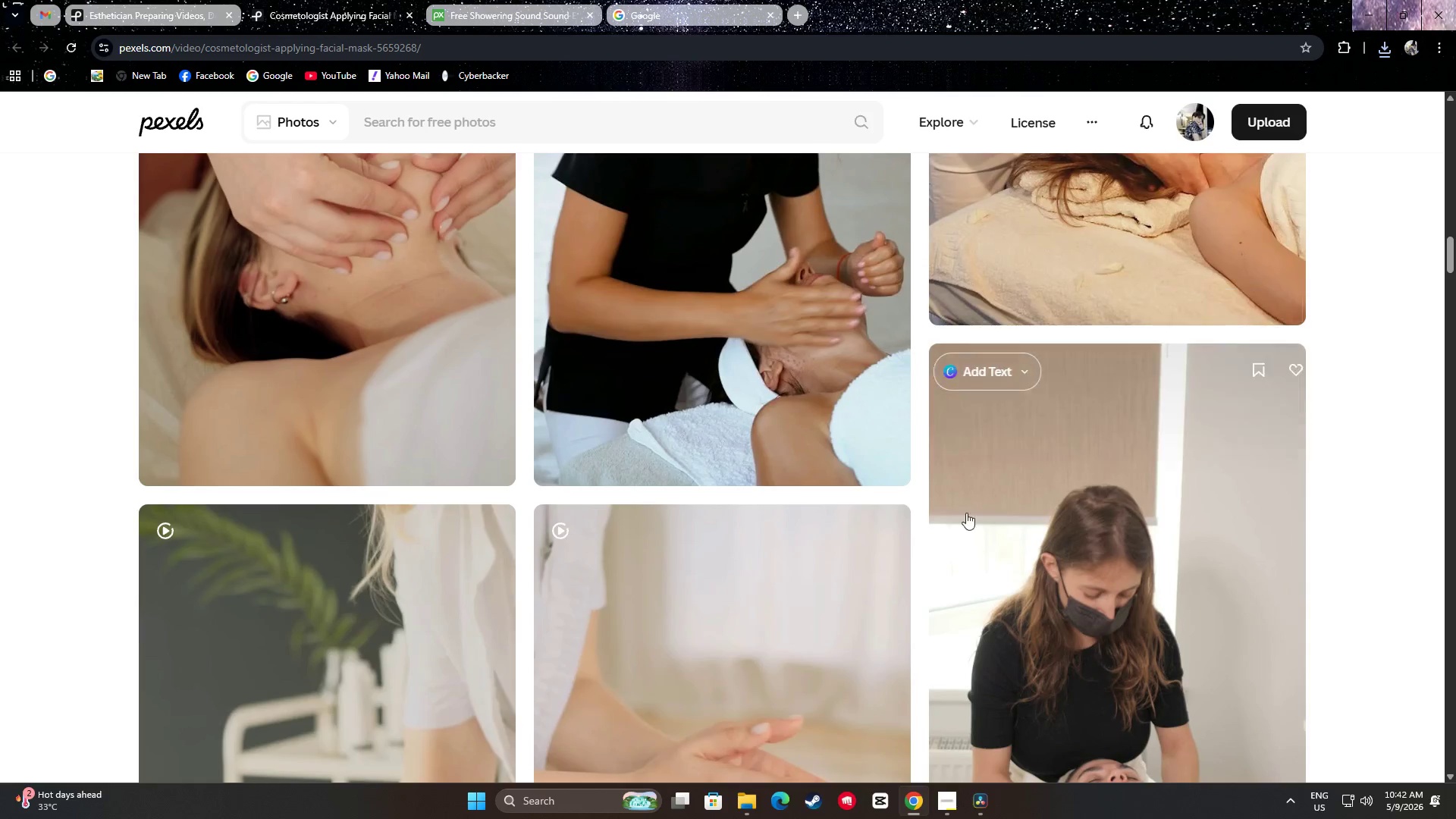 
scroll: coordinate [435, 464], scroll_direction: down, amount: 5.0
 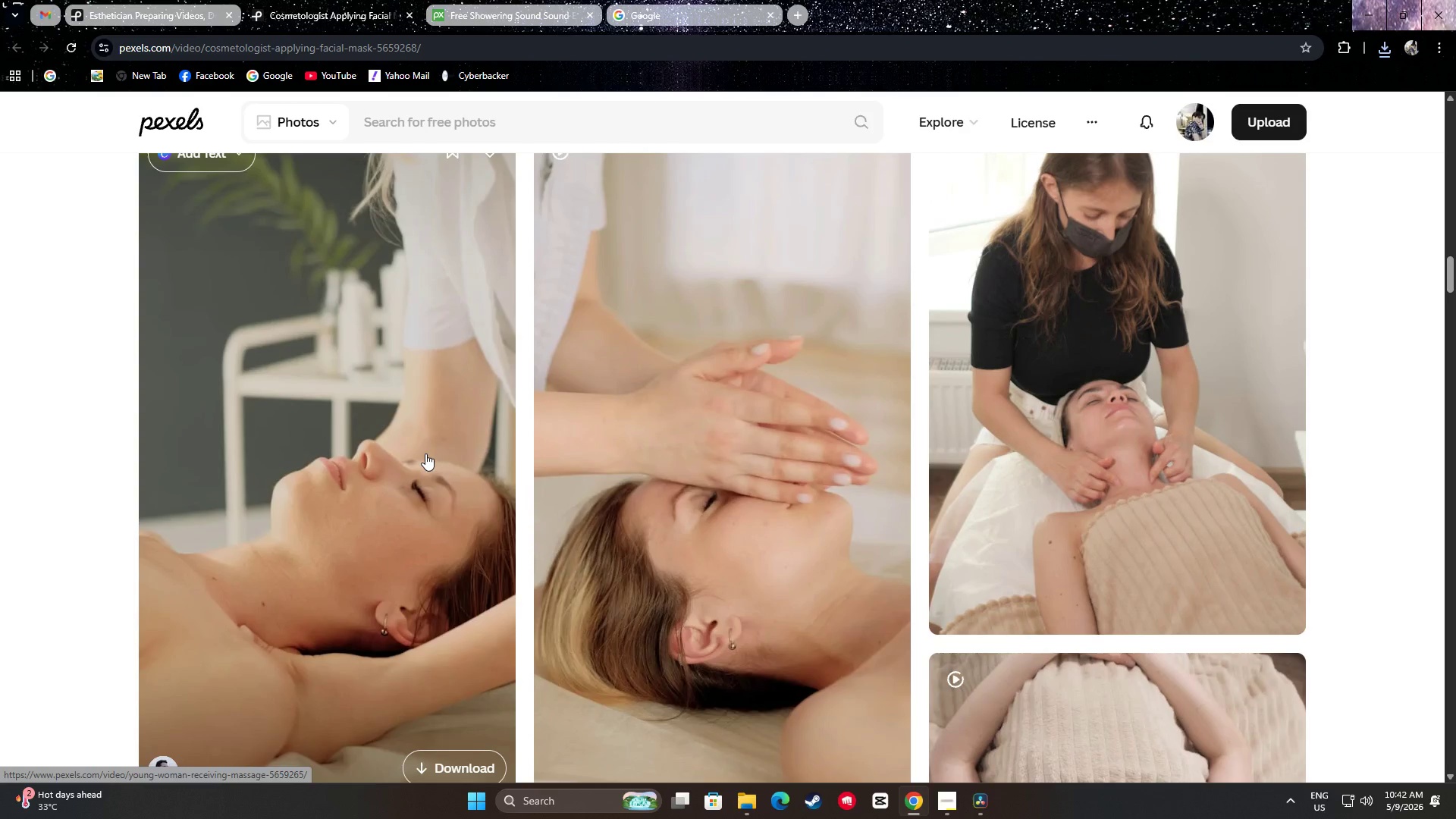 
scroll: coordinate [367, 486], scroll_direction: up, amount: 27.0
 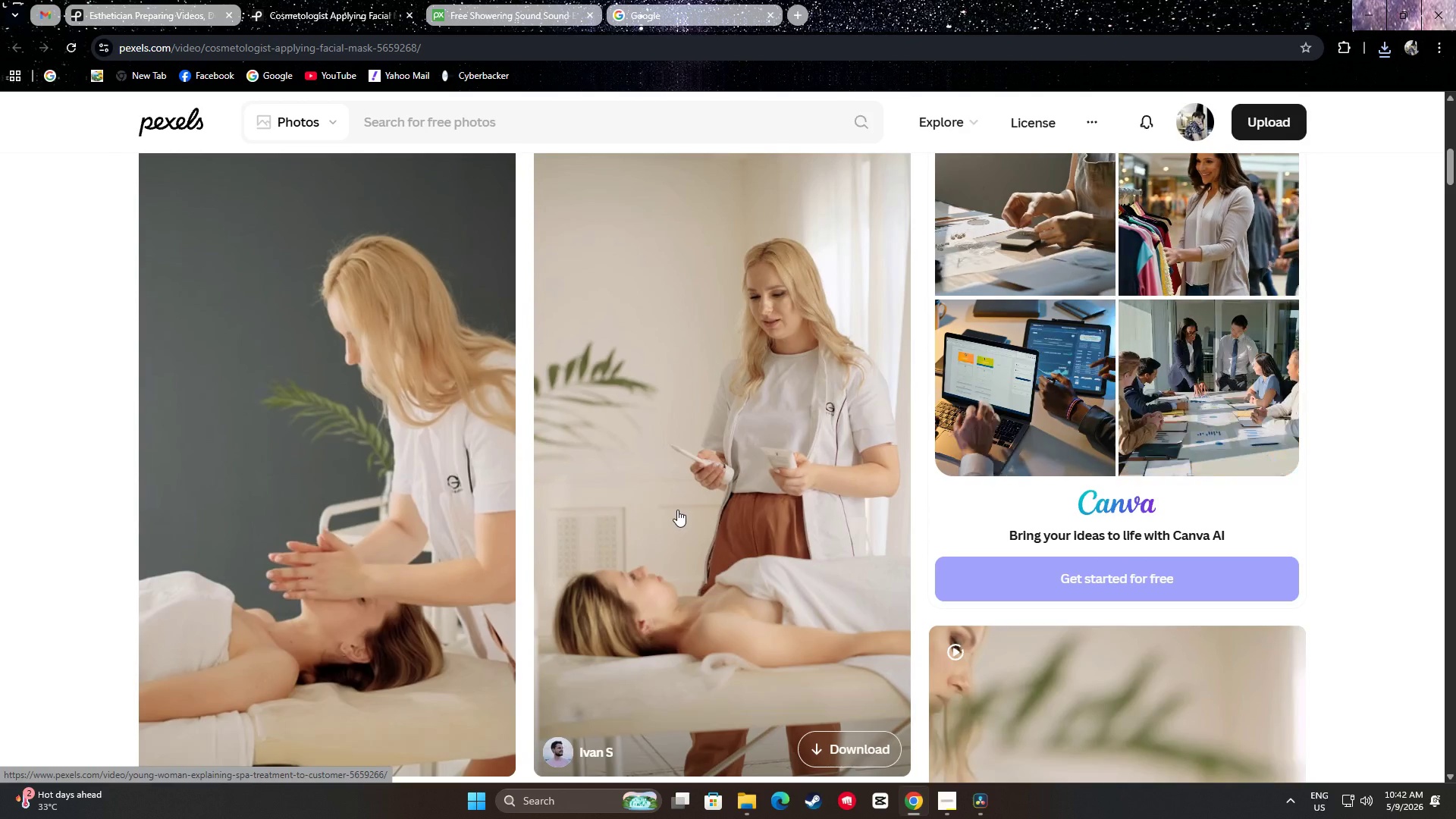 
scroll: coordinate [682, 501], scroll_direction: down, amount: 1.0
 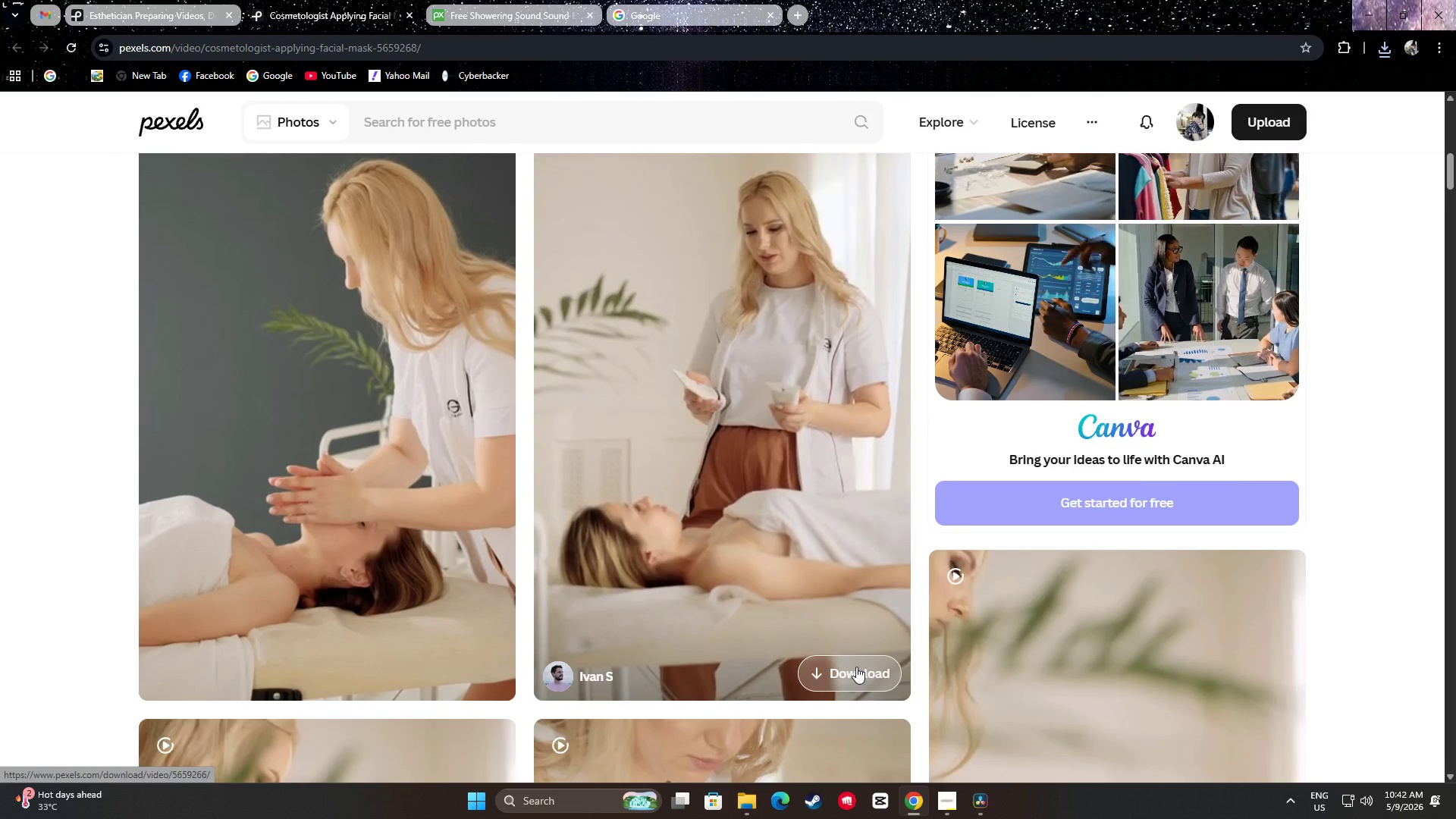 
left_click([856, 667])
 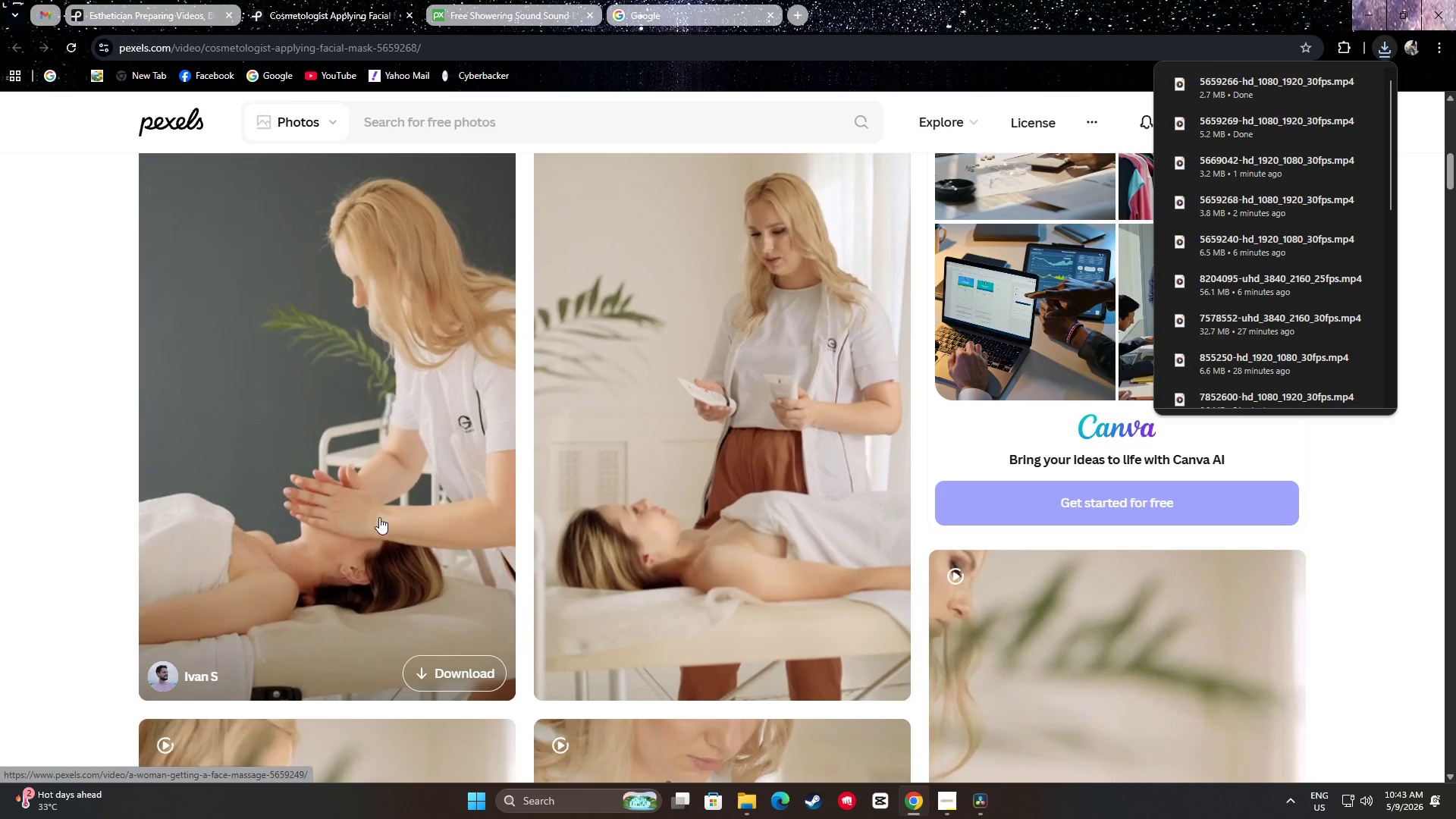 
left_click([444, 665])
 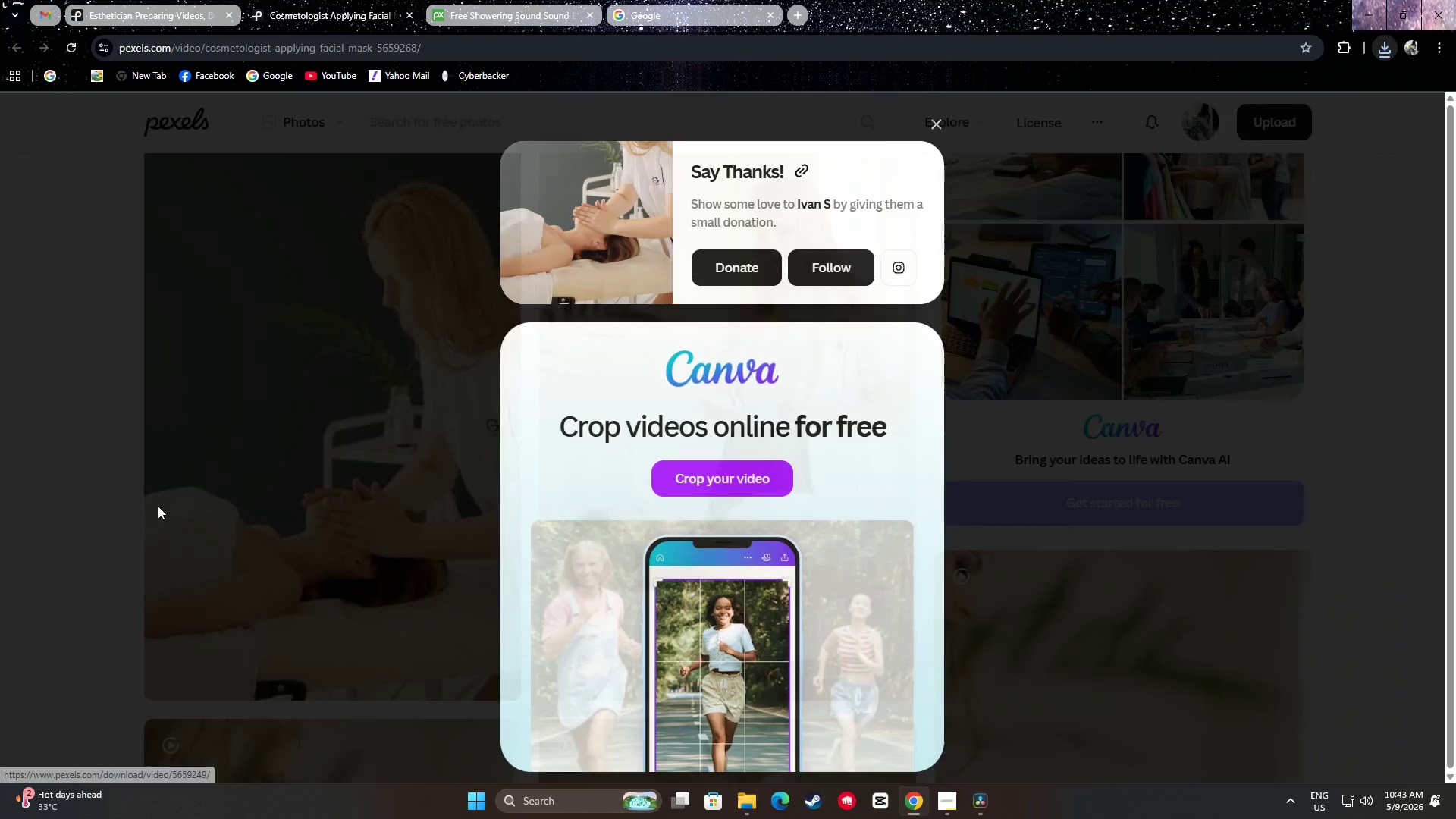 
left_click([50, 406])
 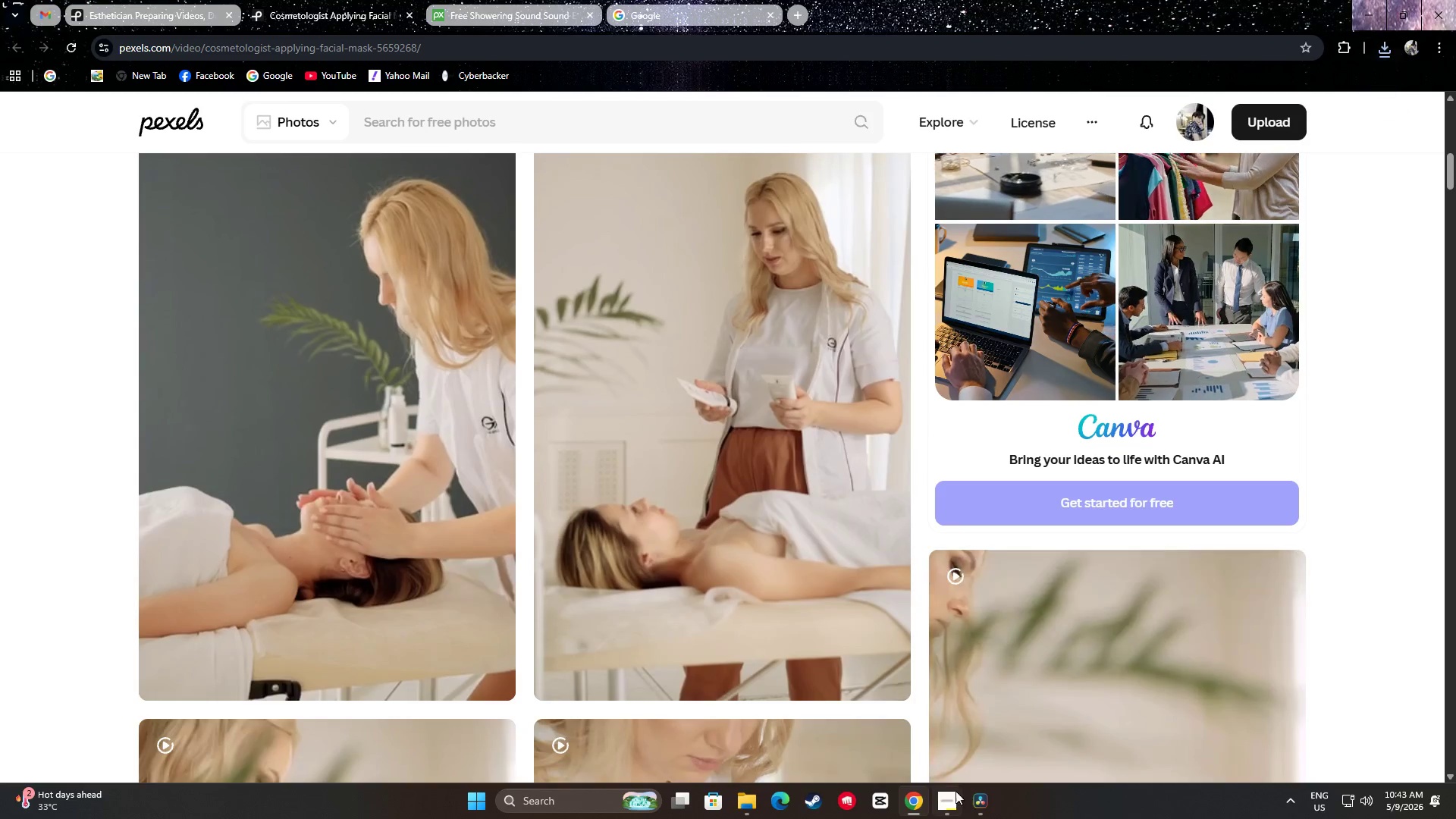 
left_click([980, 802])
 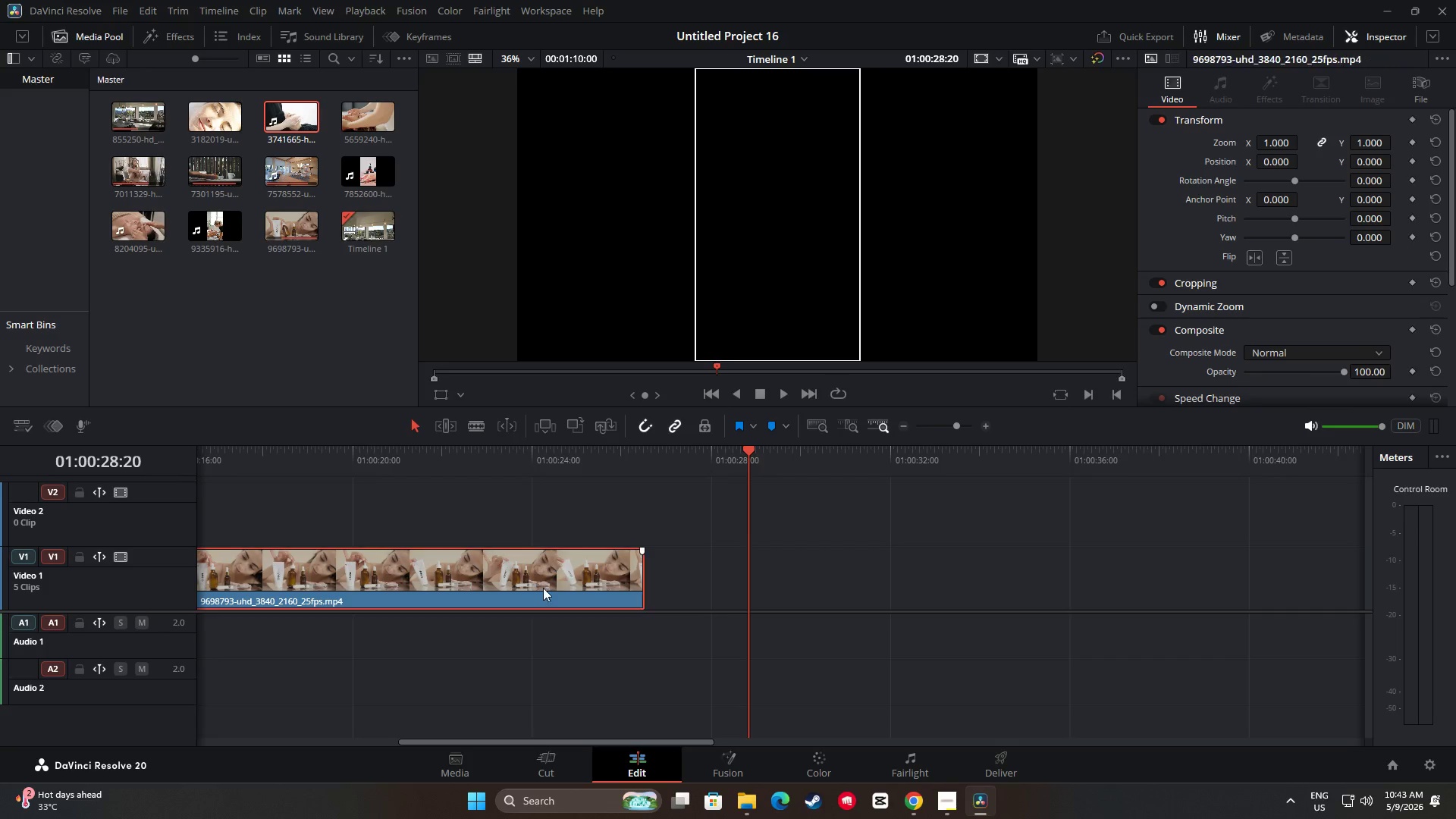 
key(Backspace)
 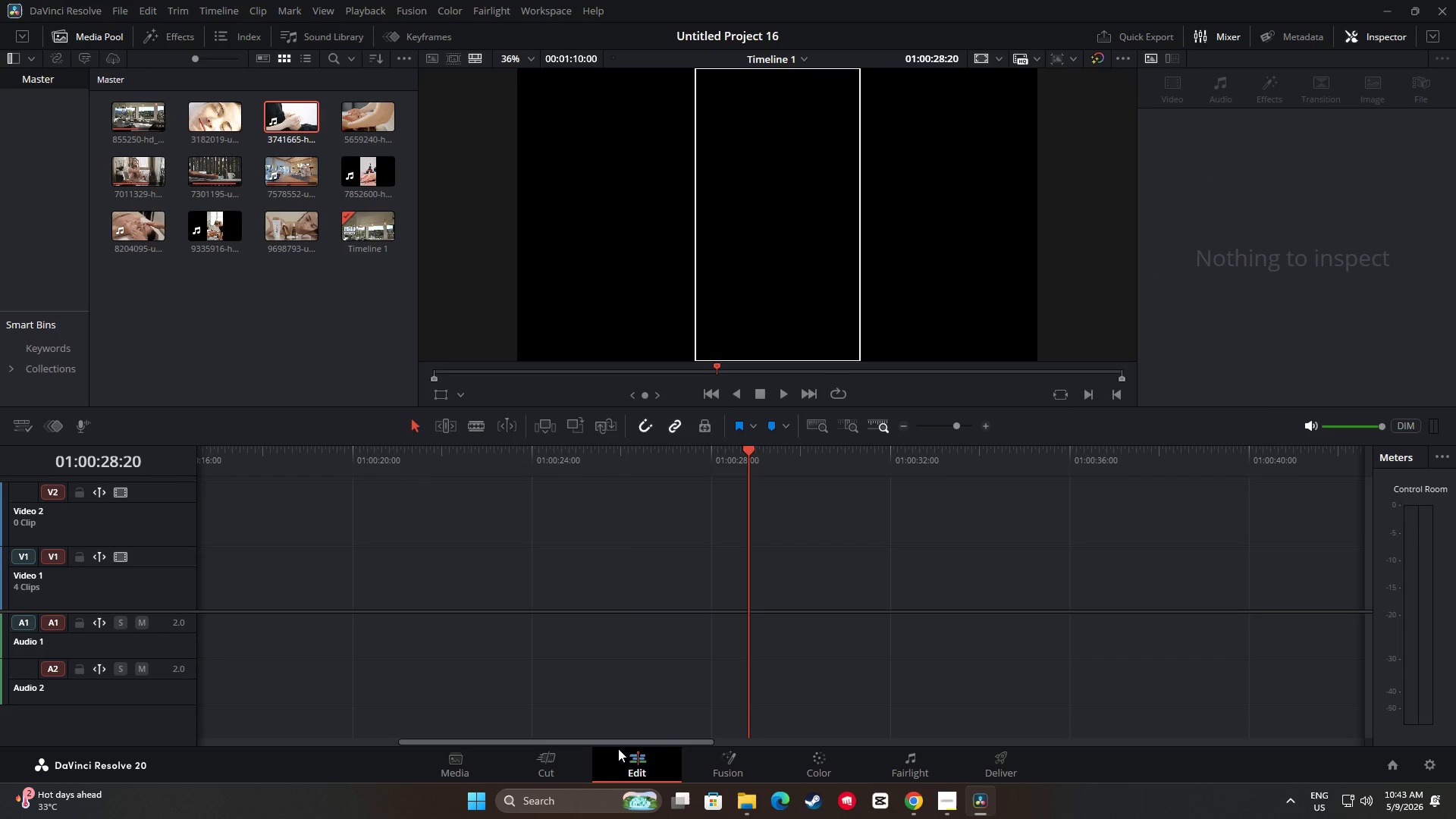 
left_click_drag(start_coordinate=[604, 745], to_coordinate=[532, 739])
 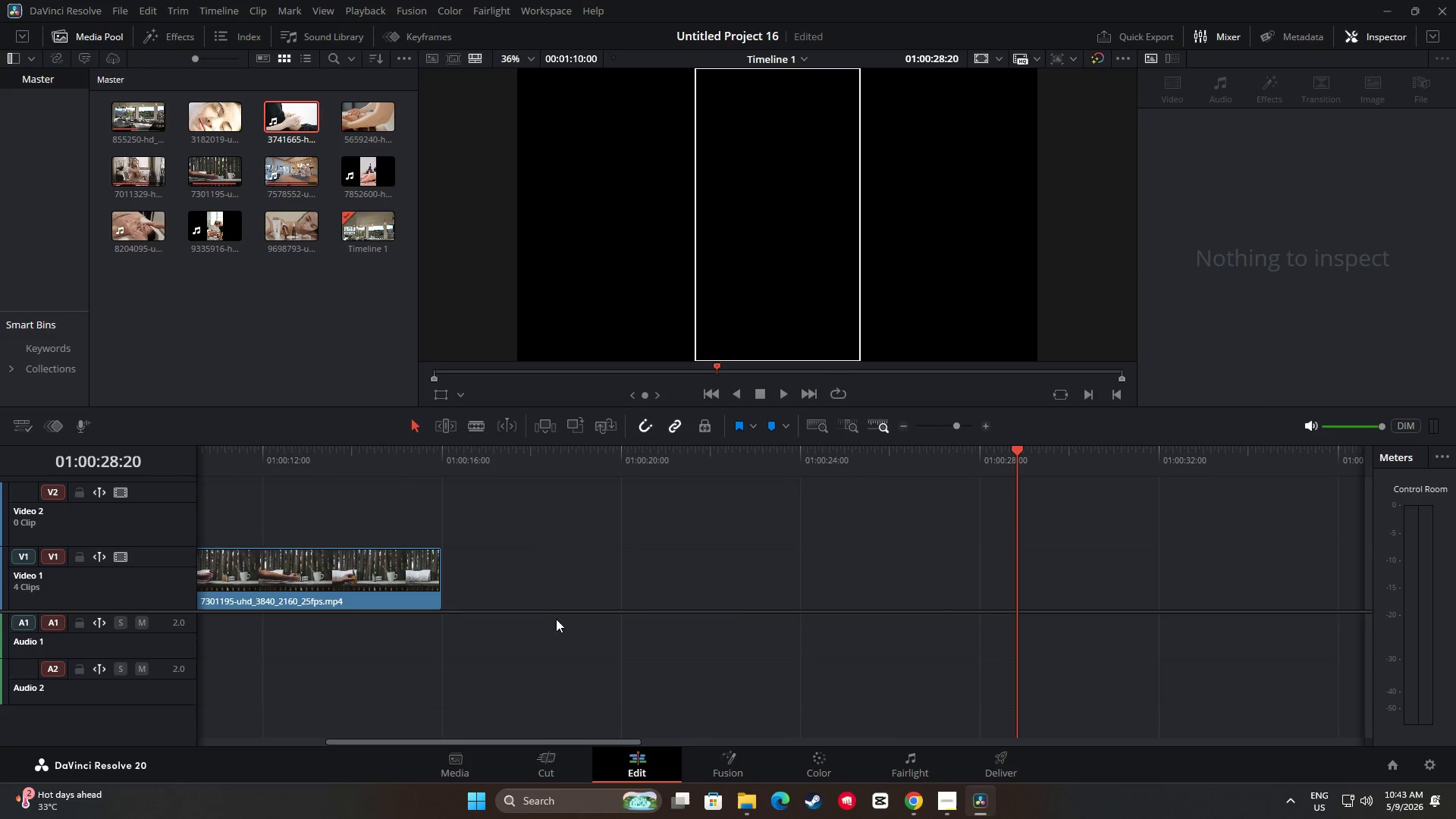 
left_click([570, 550])
 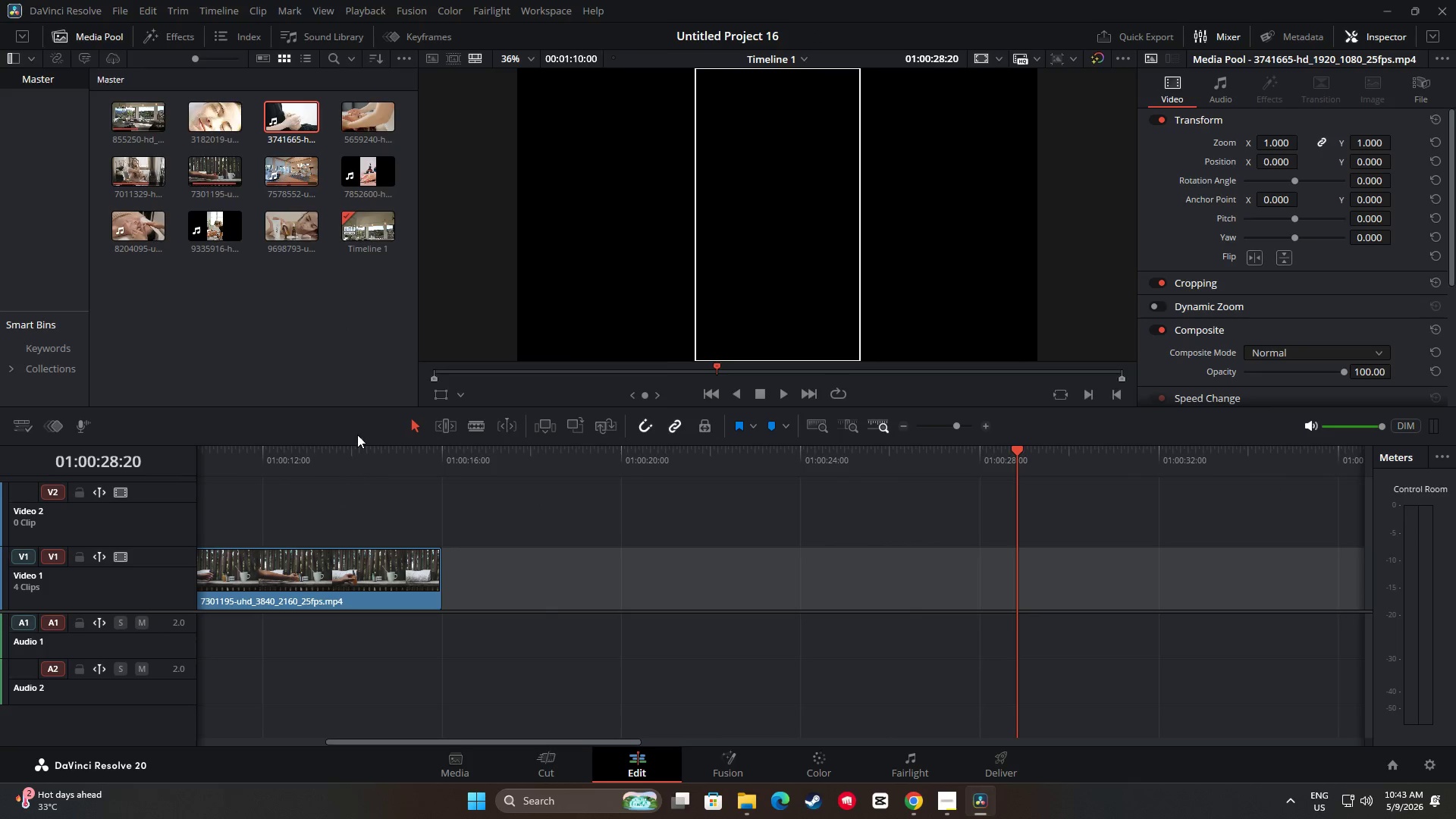 
hold_key(key=ControlLeft, duration=2.03)
double_click([268, 177])
 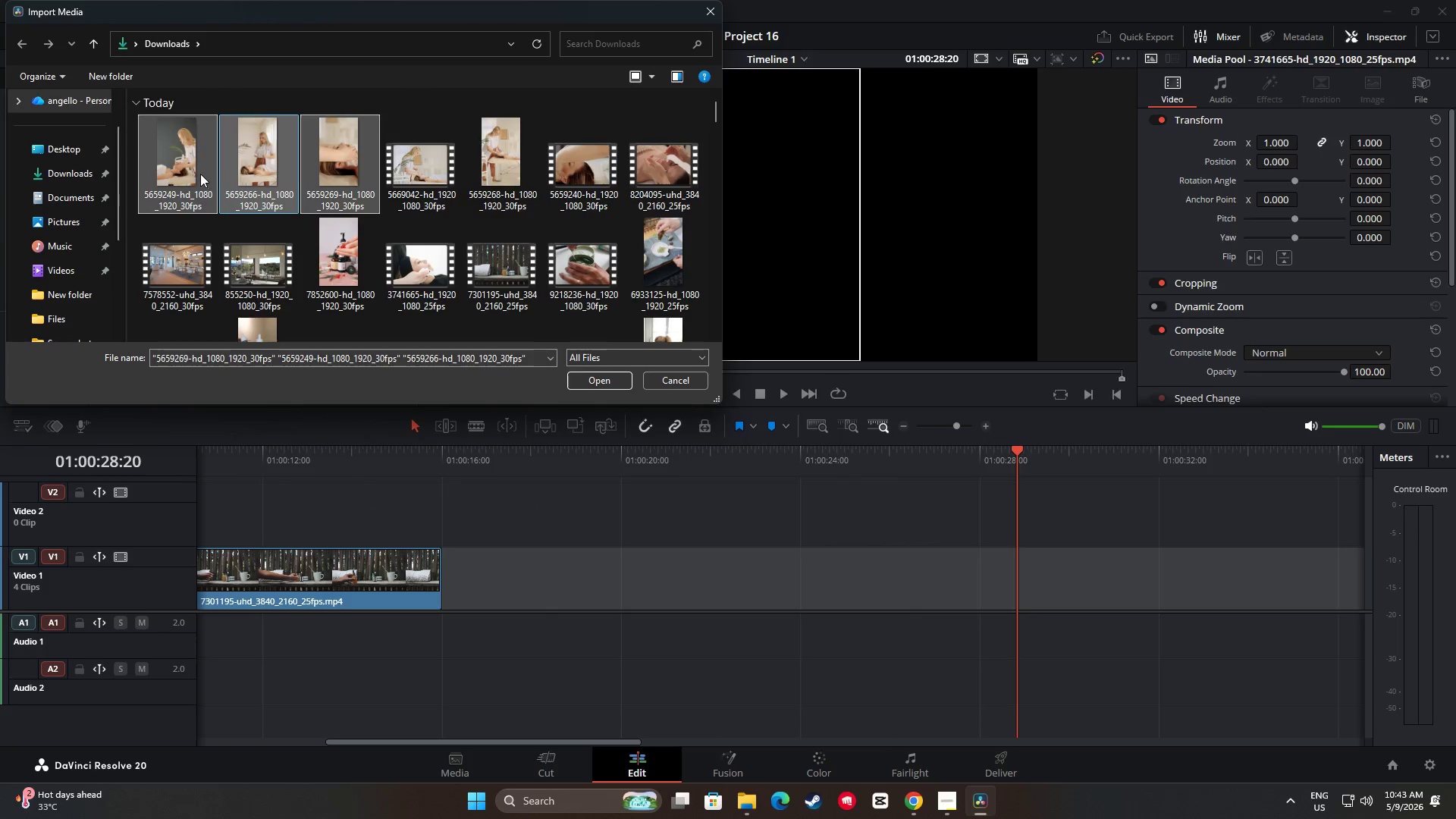 
hold_key(key=ControlLeft, duration=1.3)
left_click([422, 171])
 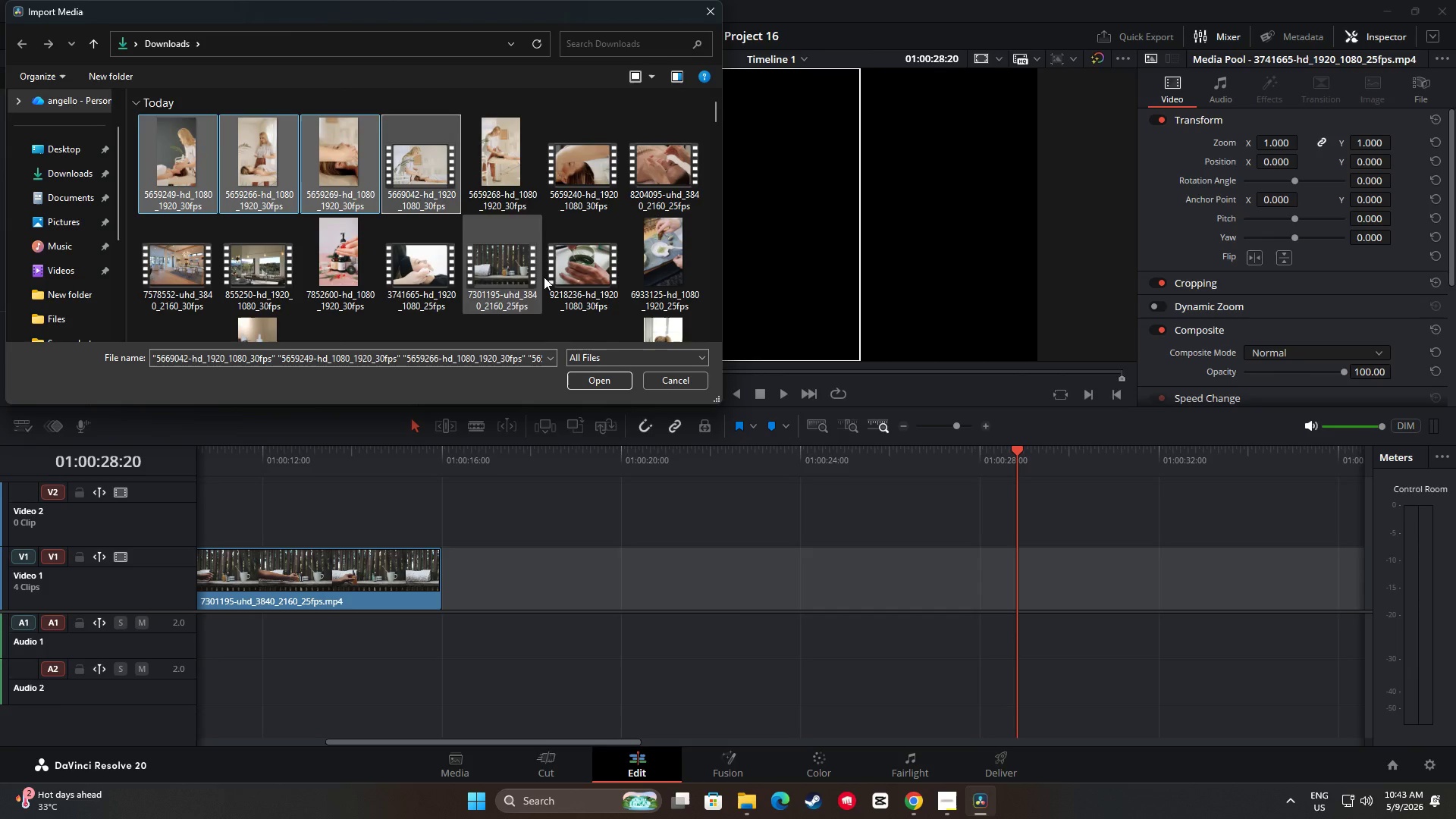 
mouse_move([583, 386])
 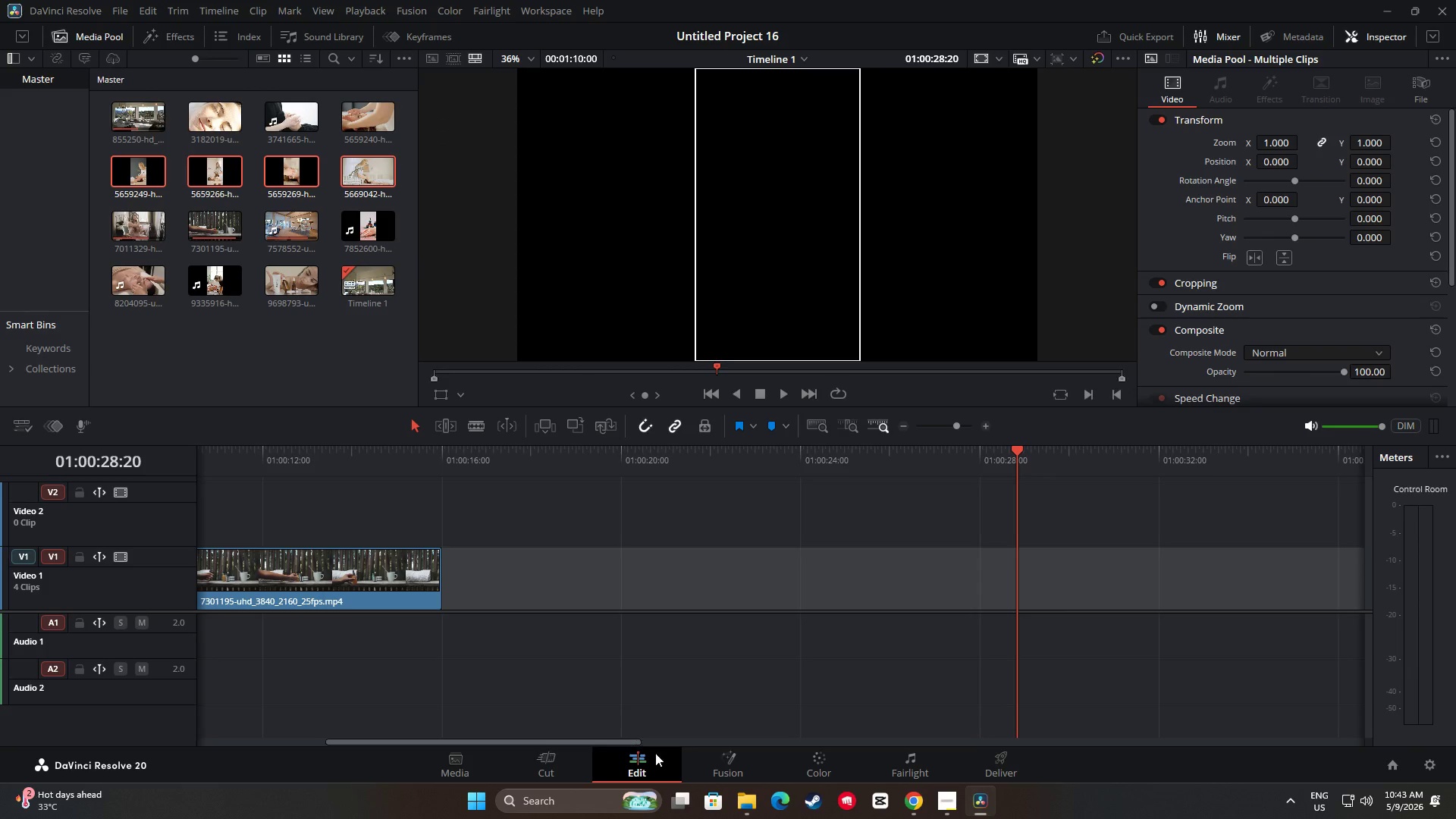 
left_click([746, 799])
 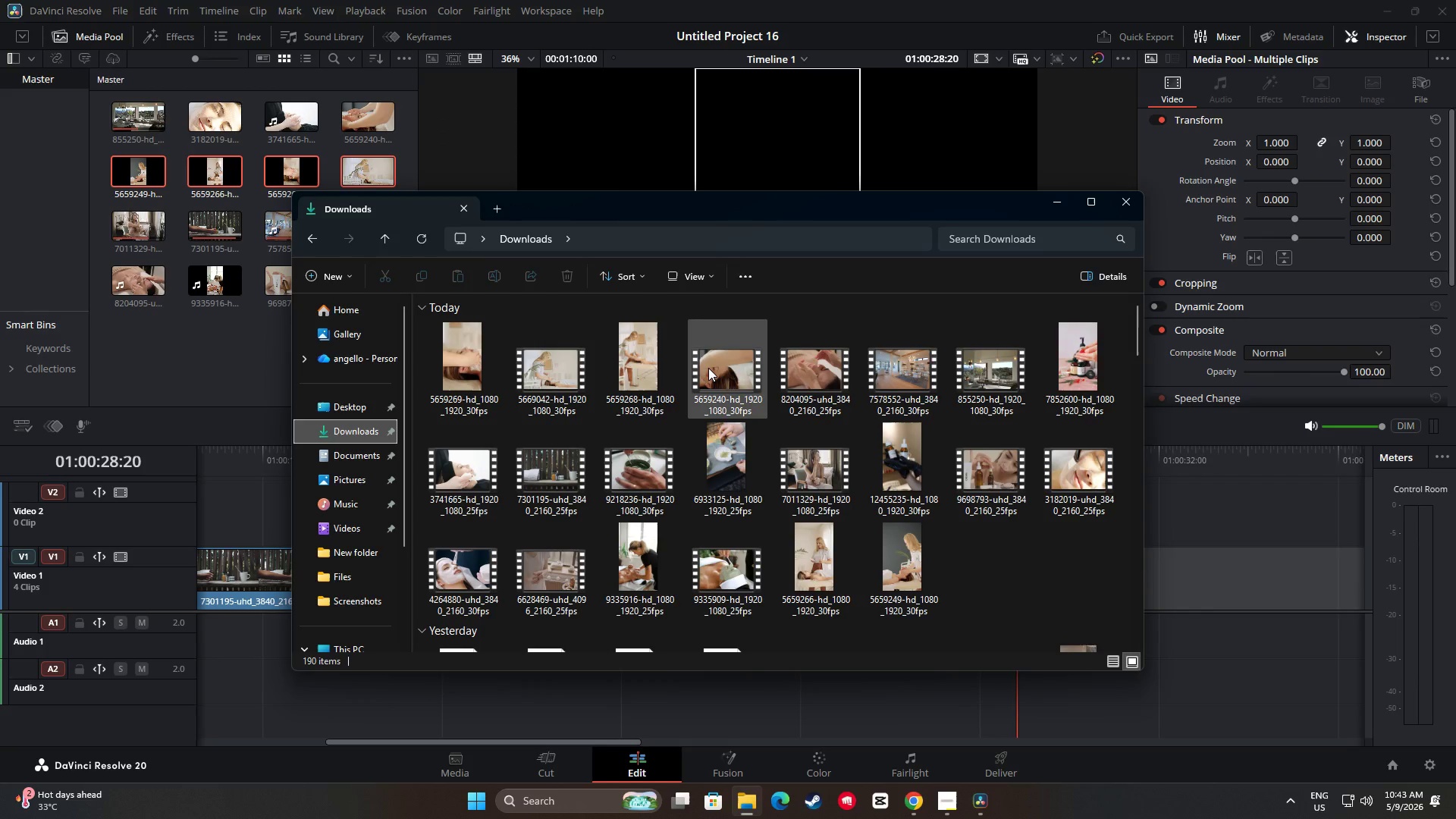 
left_click([752, 789])
 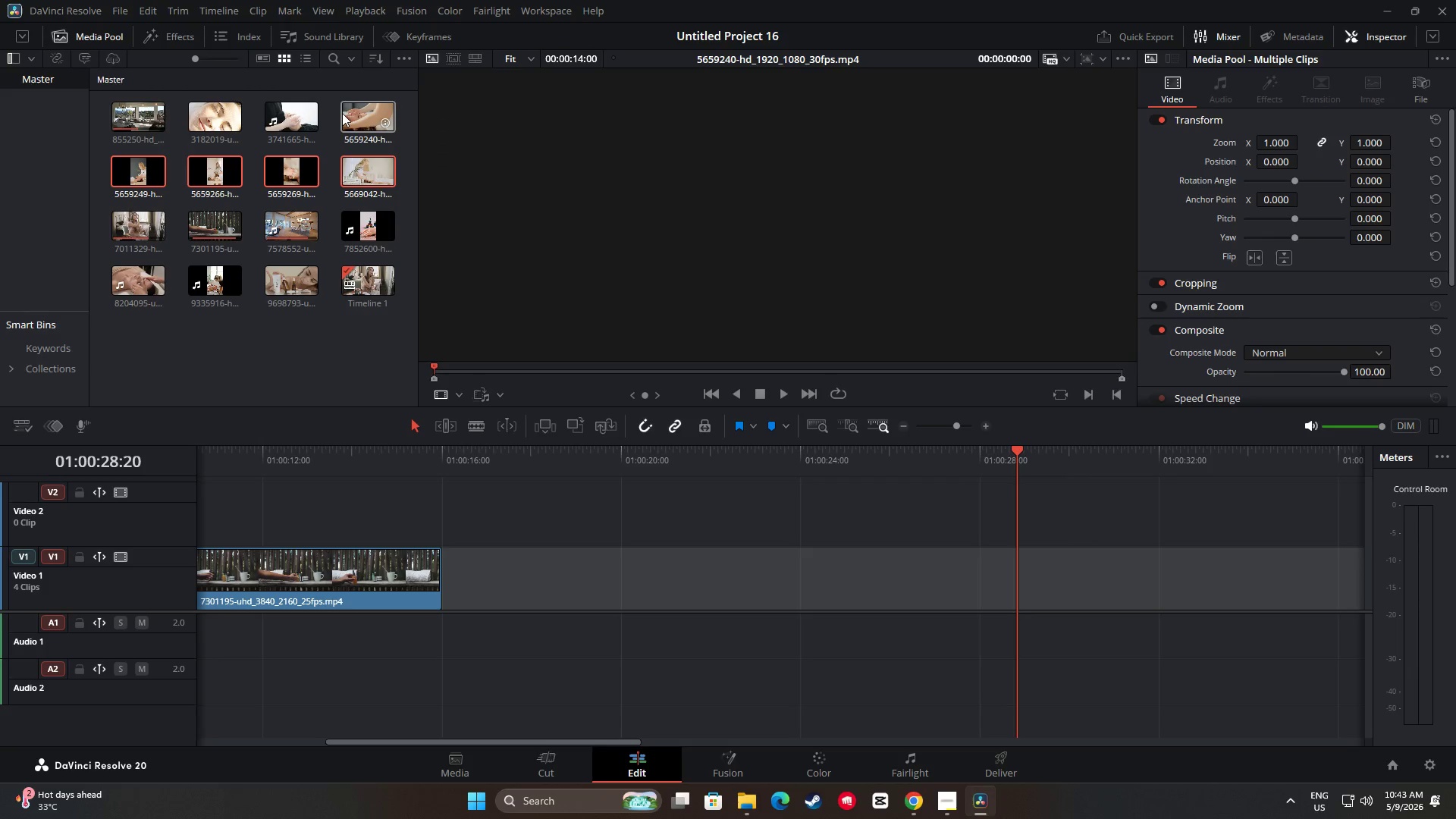 
mouse_move([348, 130])
 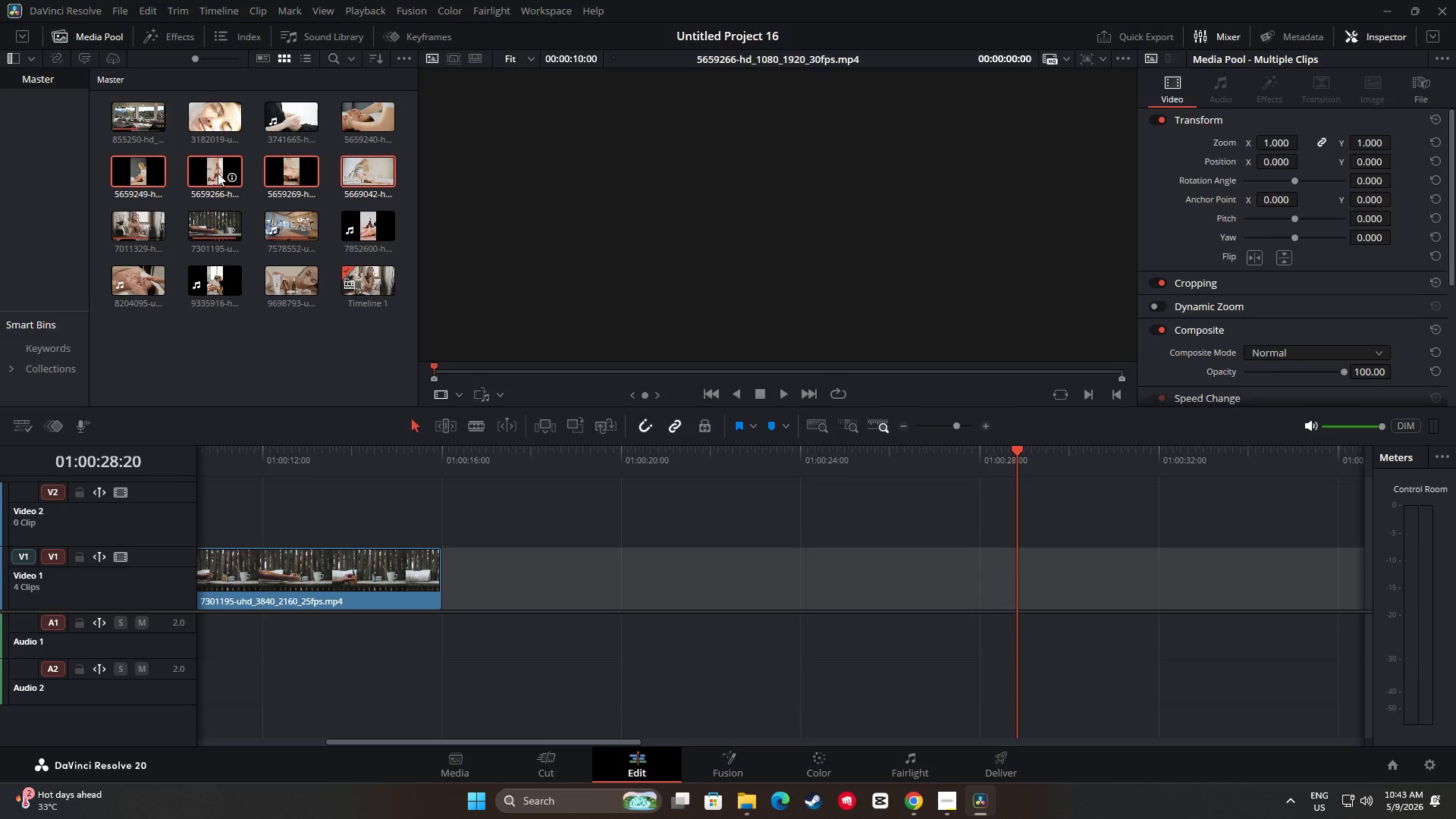 
left_click_drag(start_coordinate=[210, 173], to_coordinate=[201, 180])
 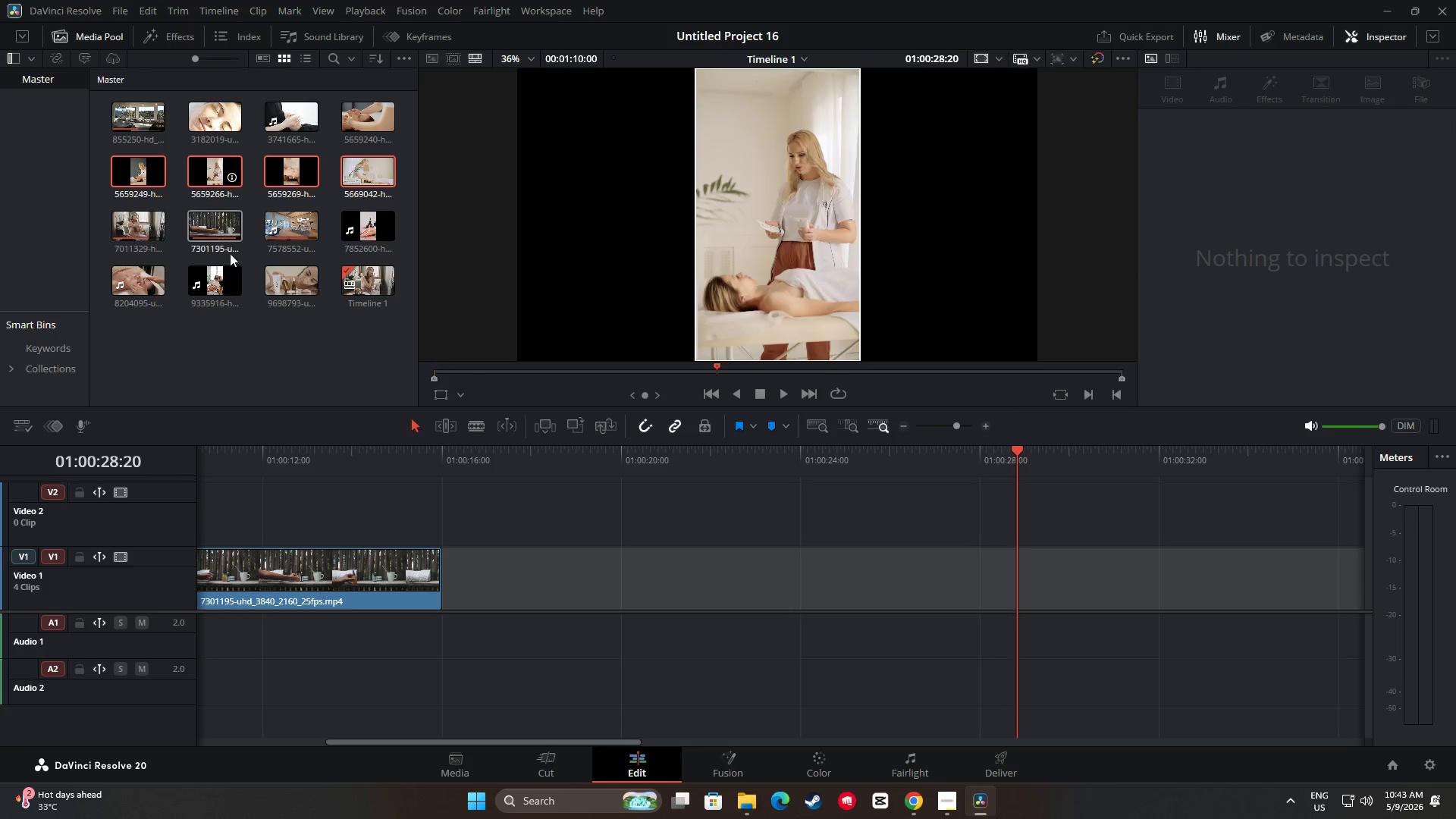 
left_click([289, 365])
 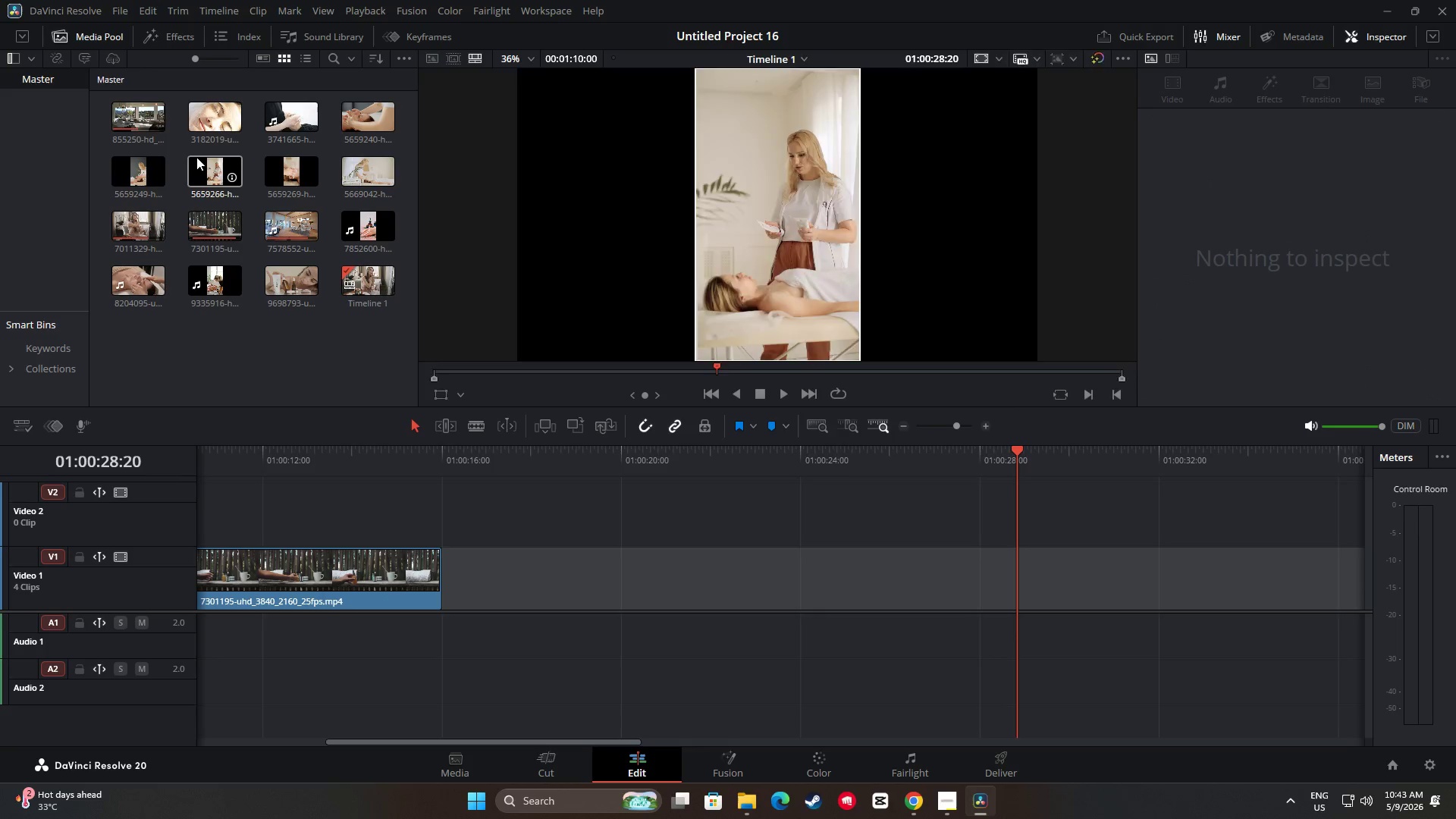 
left_click_drag(start_coordinate=[203, 165], to_coordinate=[444, 569])
 